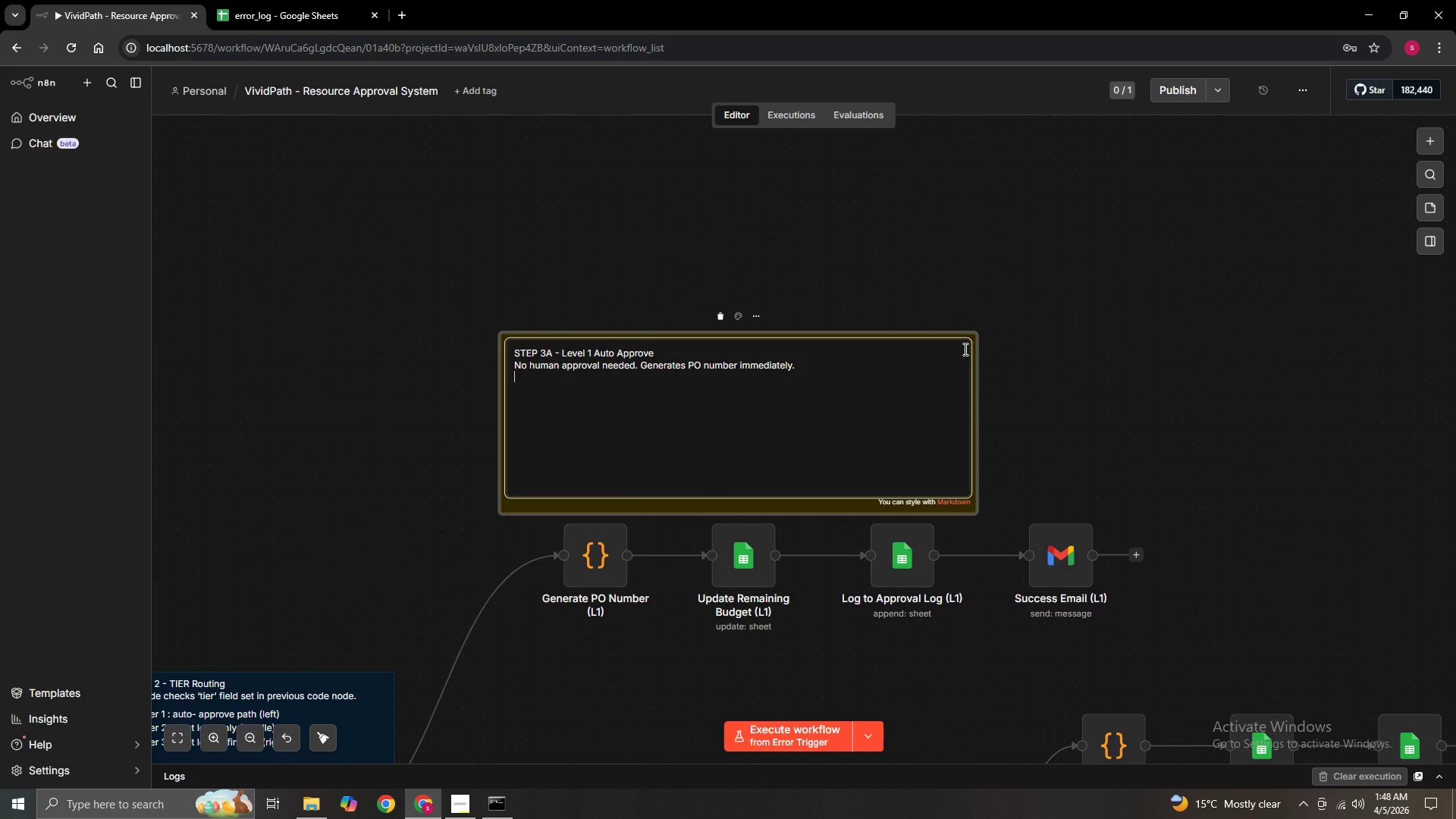 
type(Po format: PO-YYYYMMDD-XXXX (e.g. PO_)
key(Backspace)
type(- )
key(Backspace)
type(20240115-4821_)
key(Backspace)
type())
 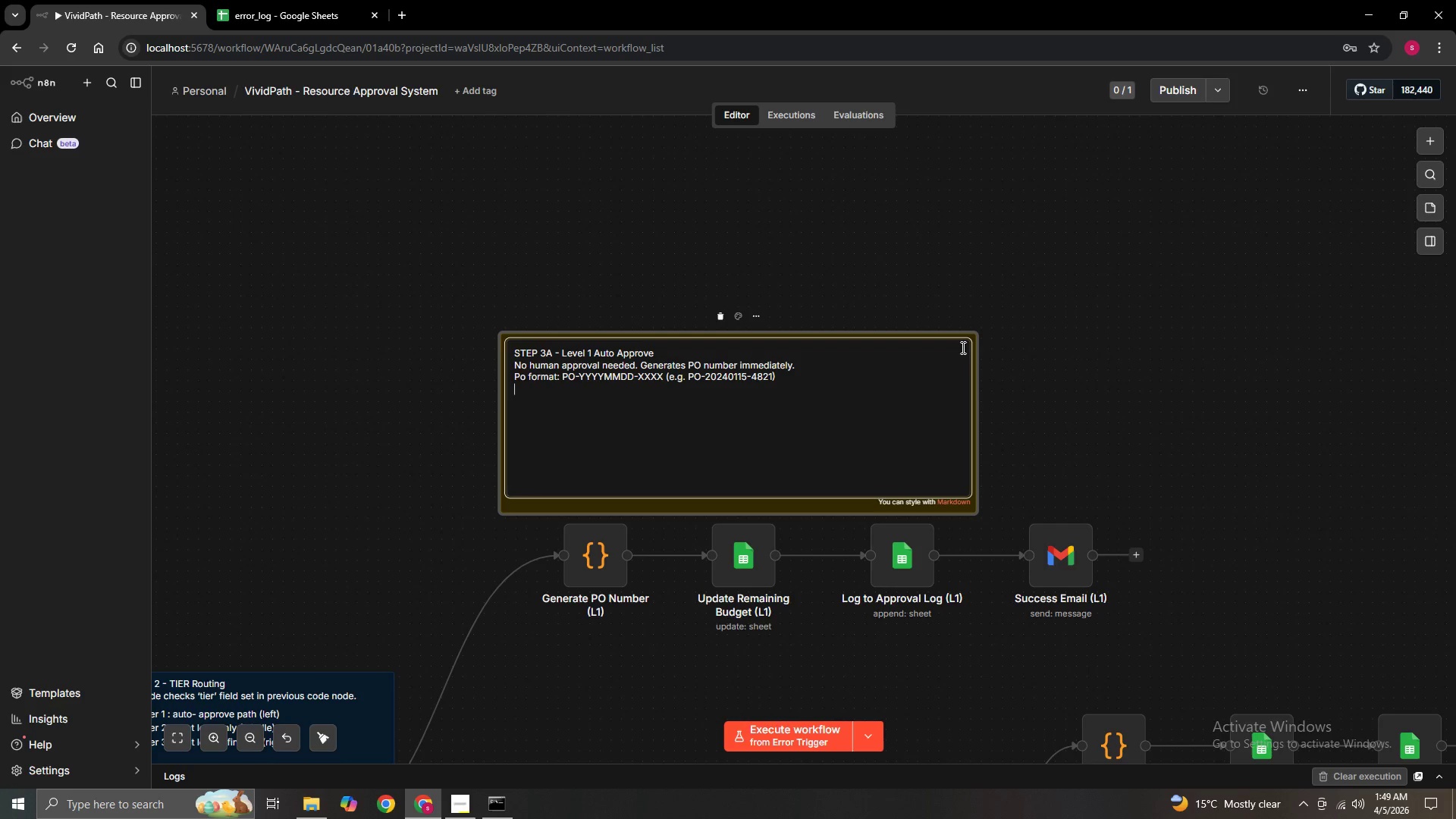 
 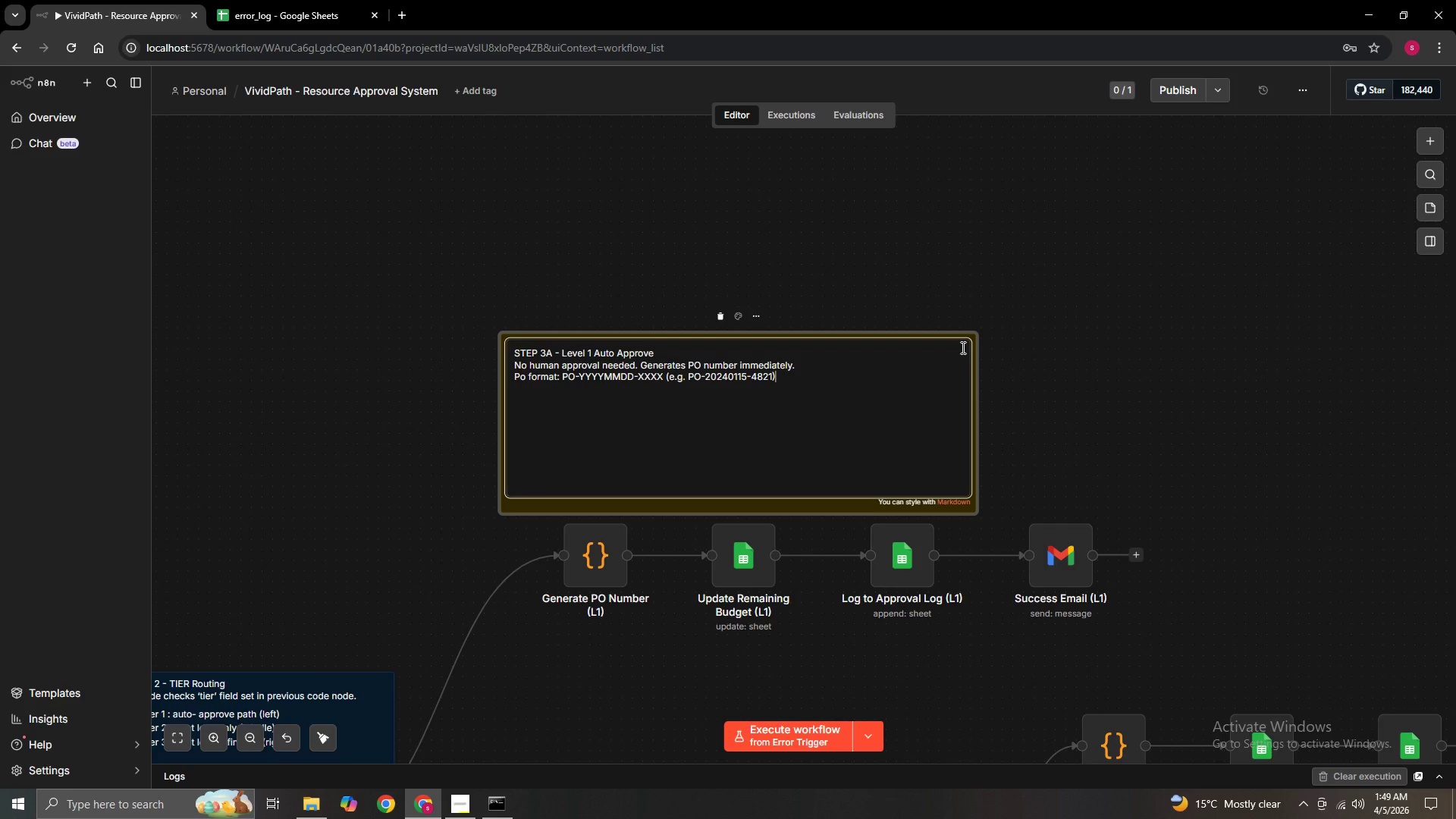 
key(Enter)
 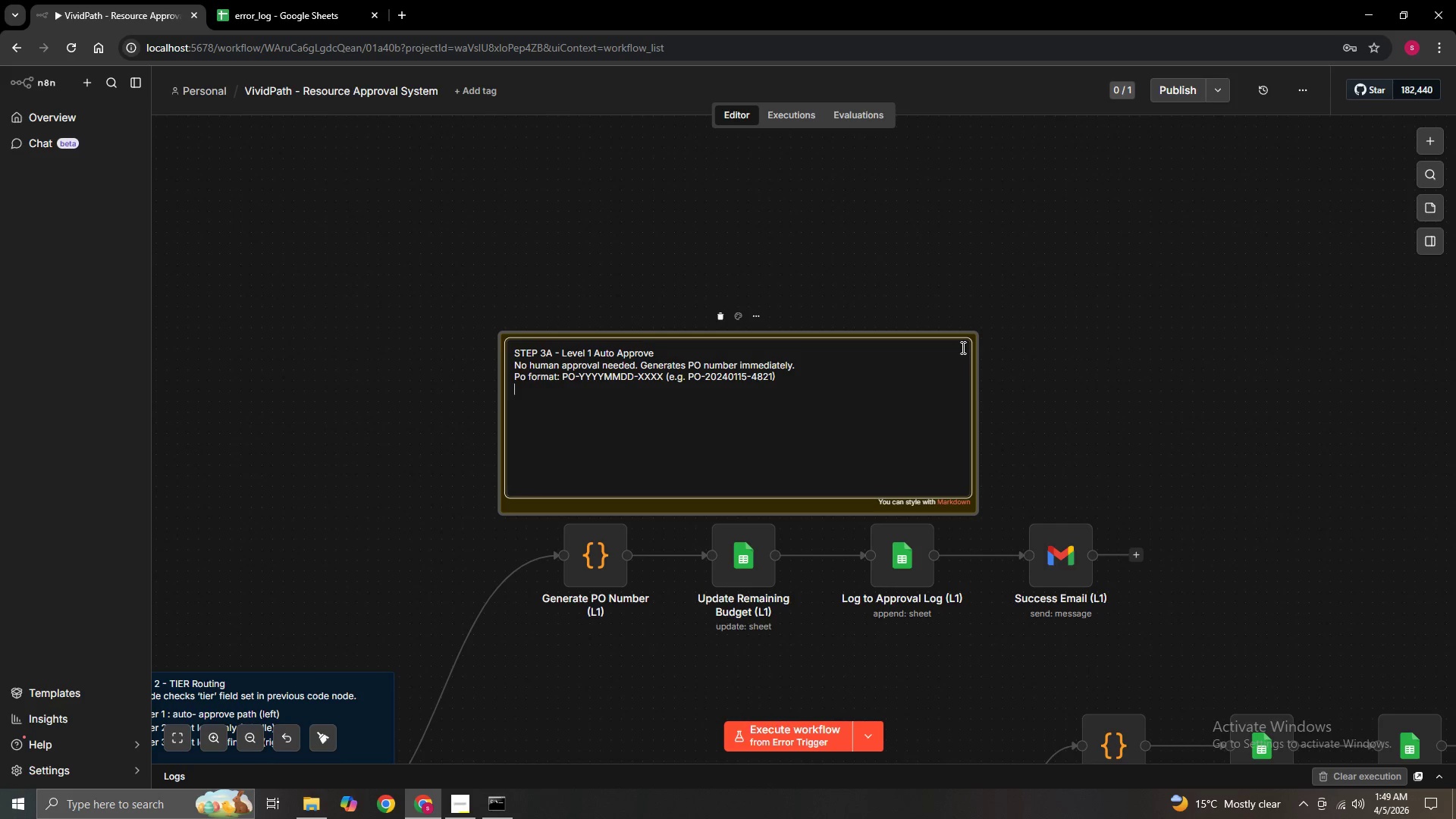 
type(Updates Google )
 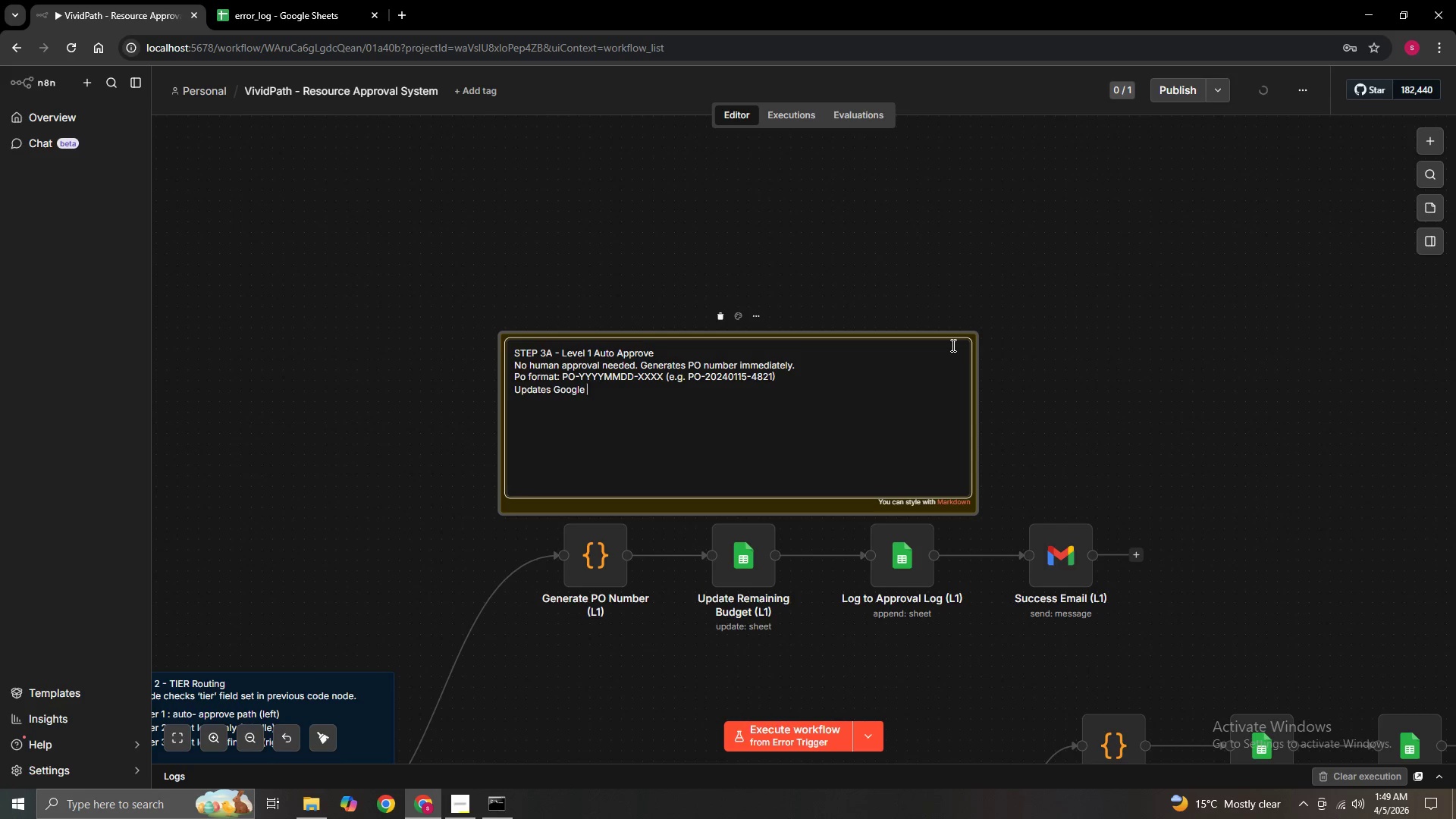 
type(Sheet Budget and logs to APp)
key(Backspace)
key(Backspace)
type(pproval Log Tab)
key(Backspace)
key(Backspace)
key(Backspace)
type(tab)
 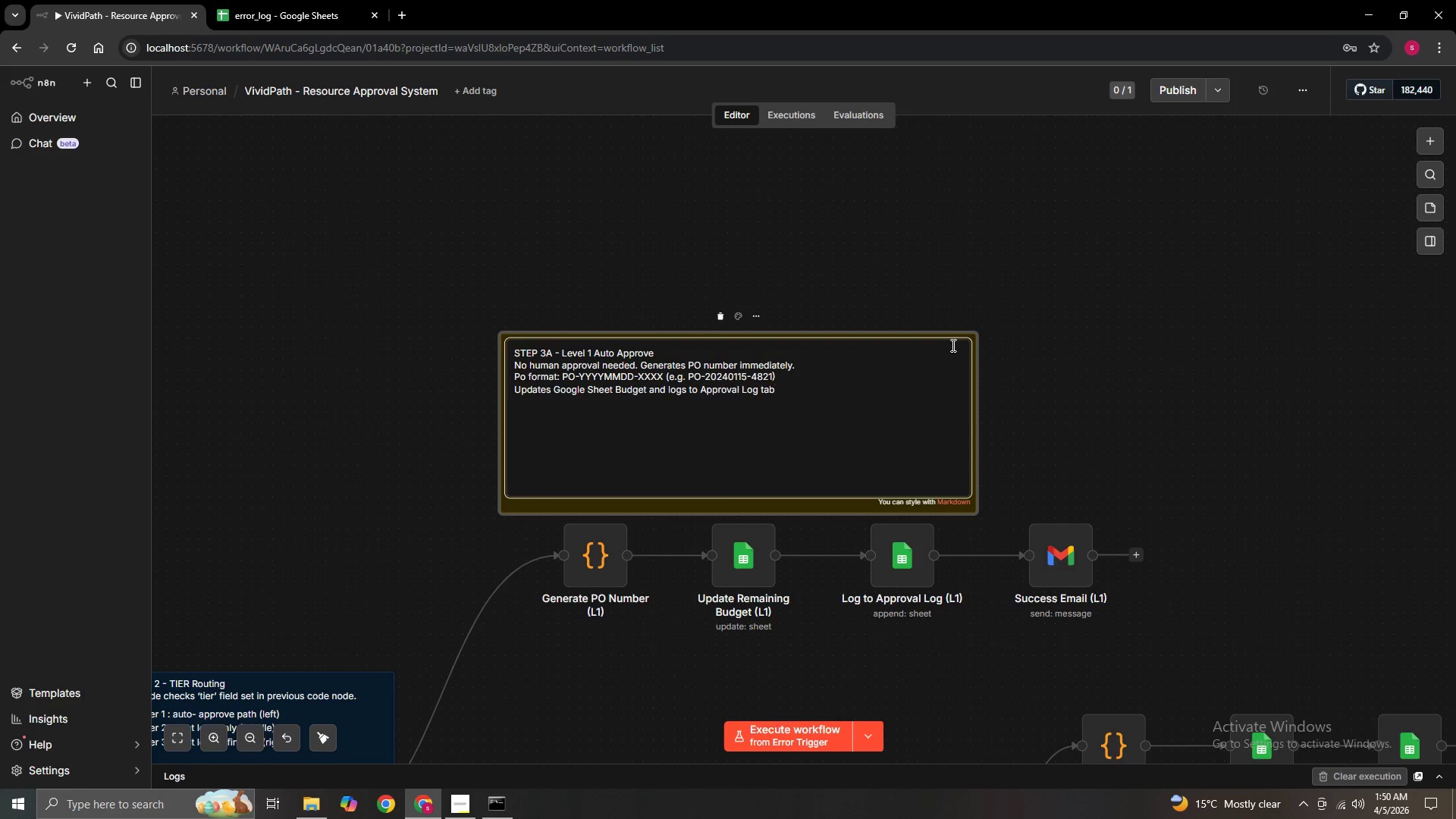 
left_click([1013, 418])
 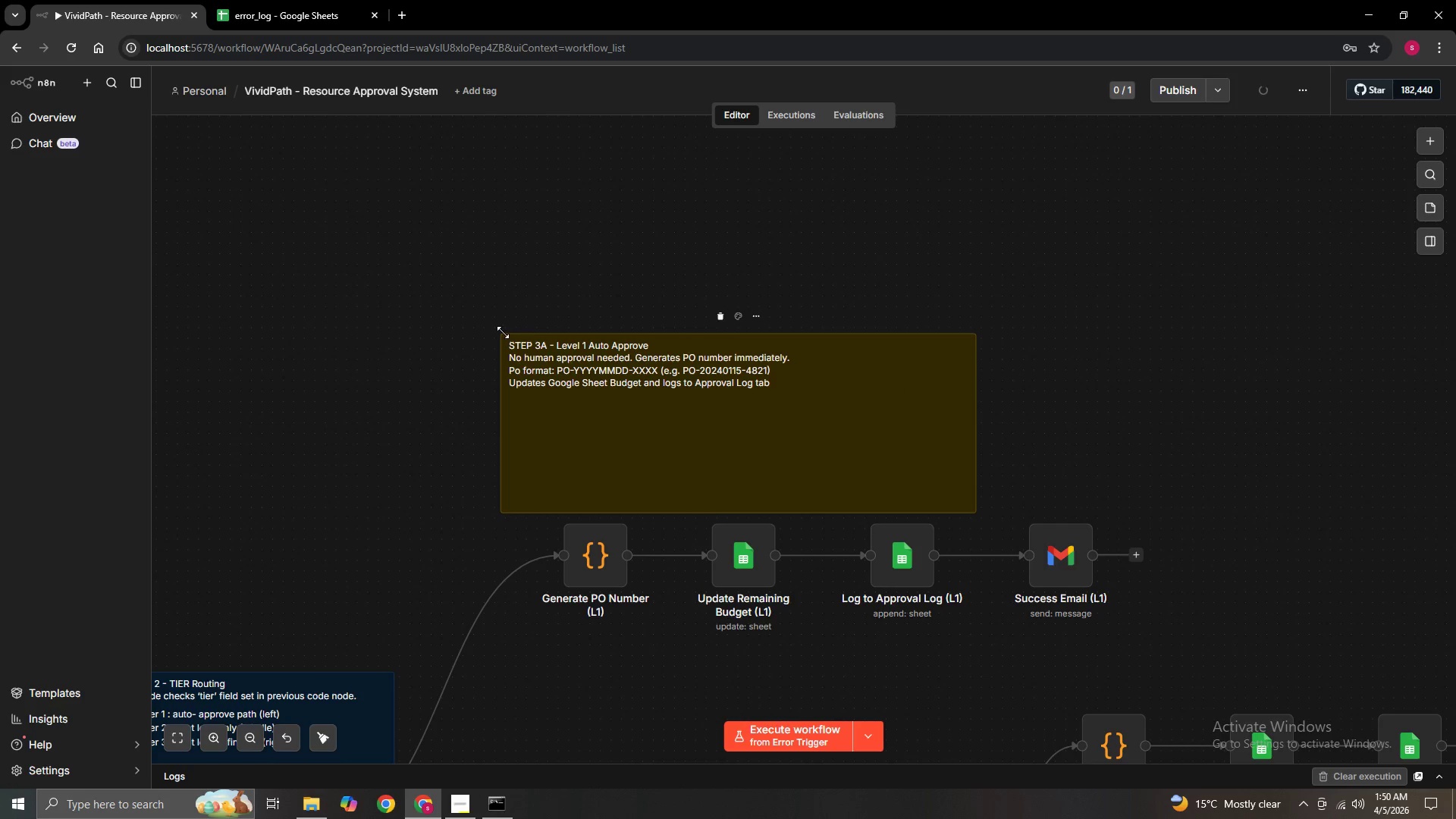 
left_click_drag(start_coordinate=[497, 332], to_coordinate=[576, 403])
 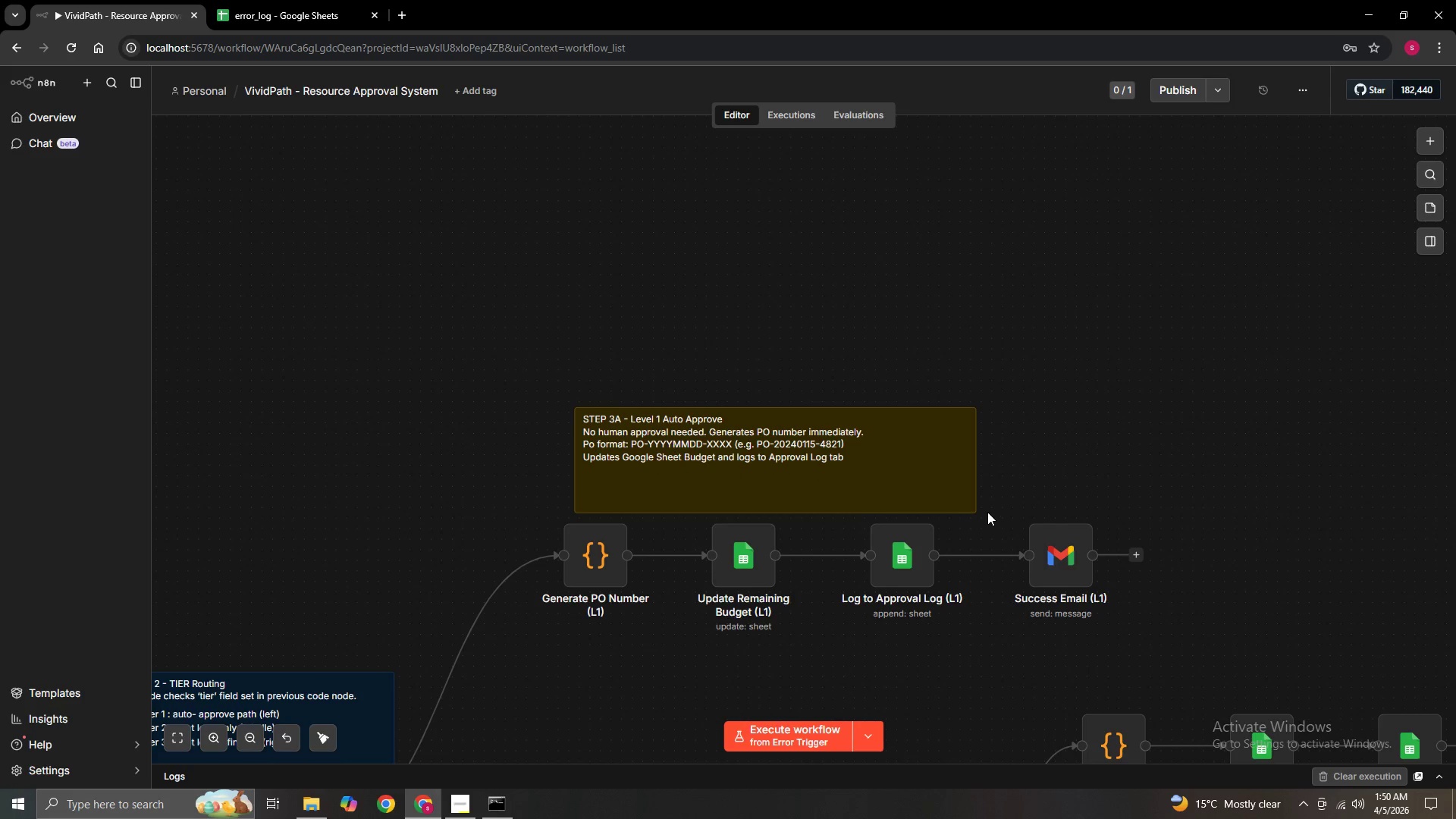 
left_click_drag(start_coordinate=[976, 510], to_coordinate=[872, 511])
 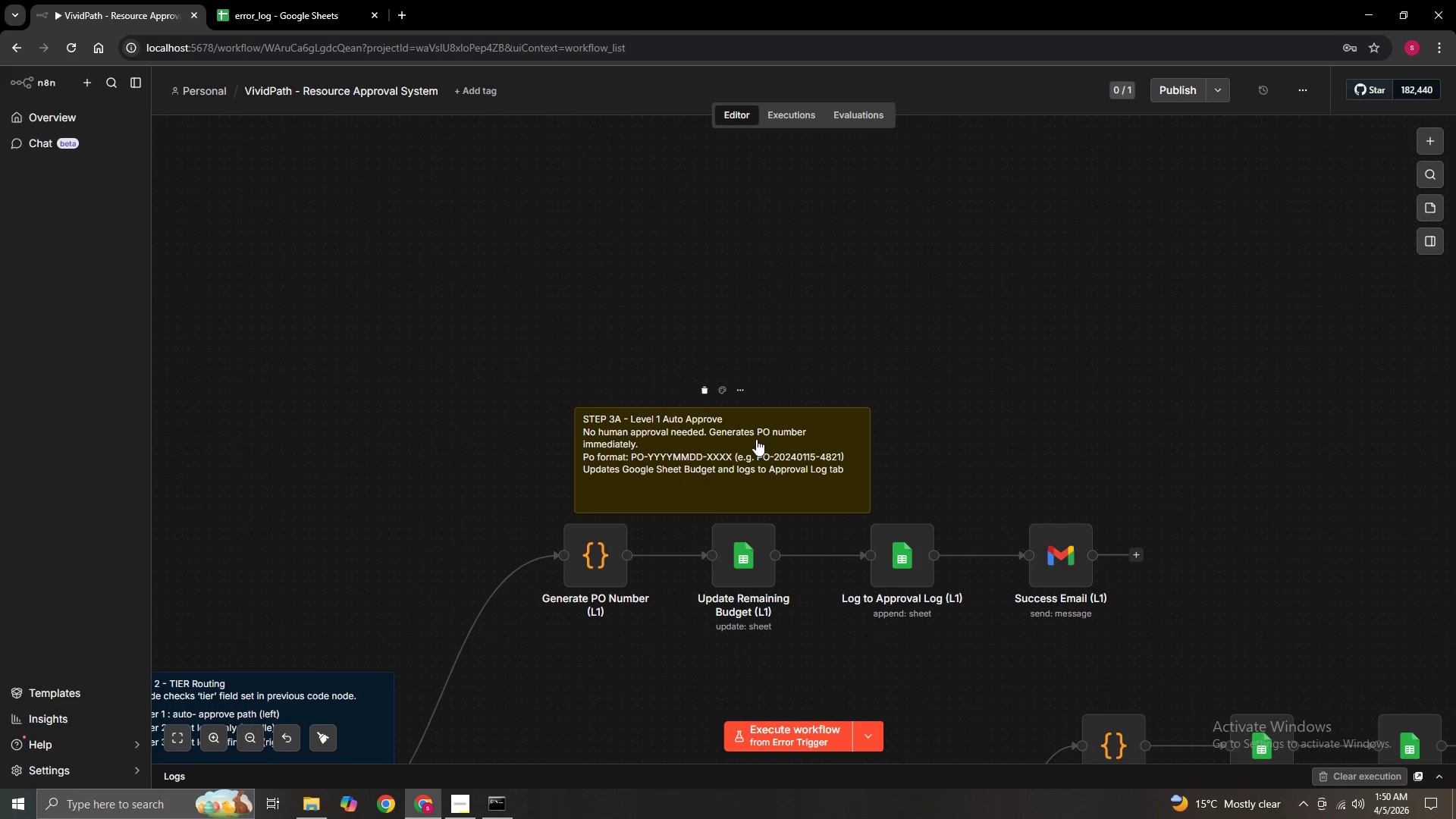 
left_click_drag(start_coordinate=[745, 438], to_coordinate=[838, 432])
 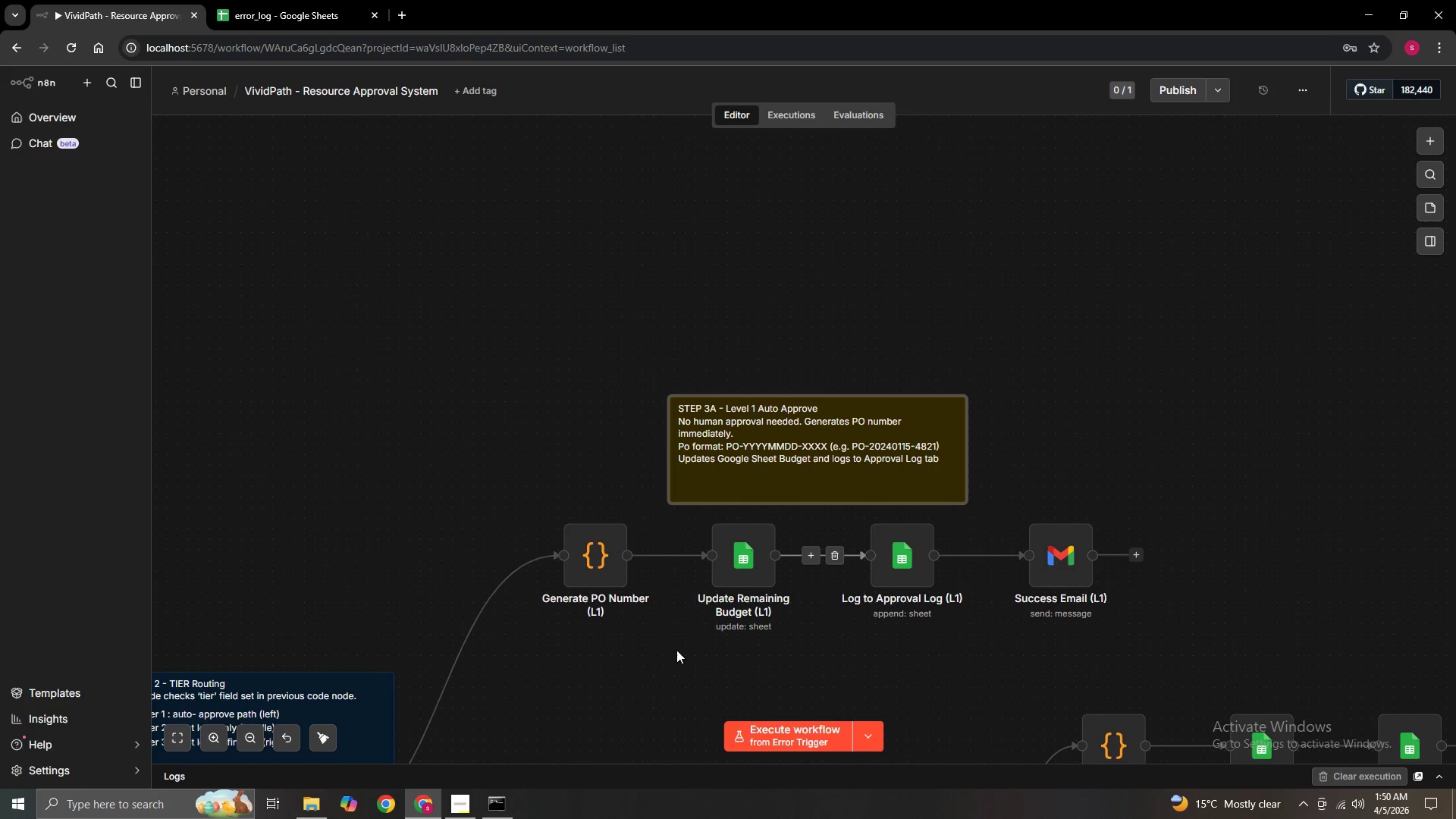 
hold_key(key=ControlLeft, duration=1.5)
left_click_drag(start_coordinate=[625, 678], to_coordinate=[586, 416])
 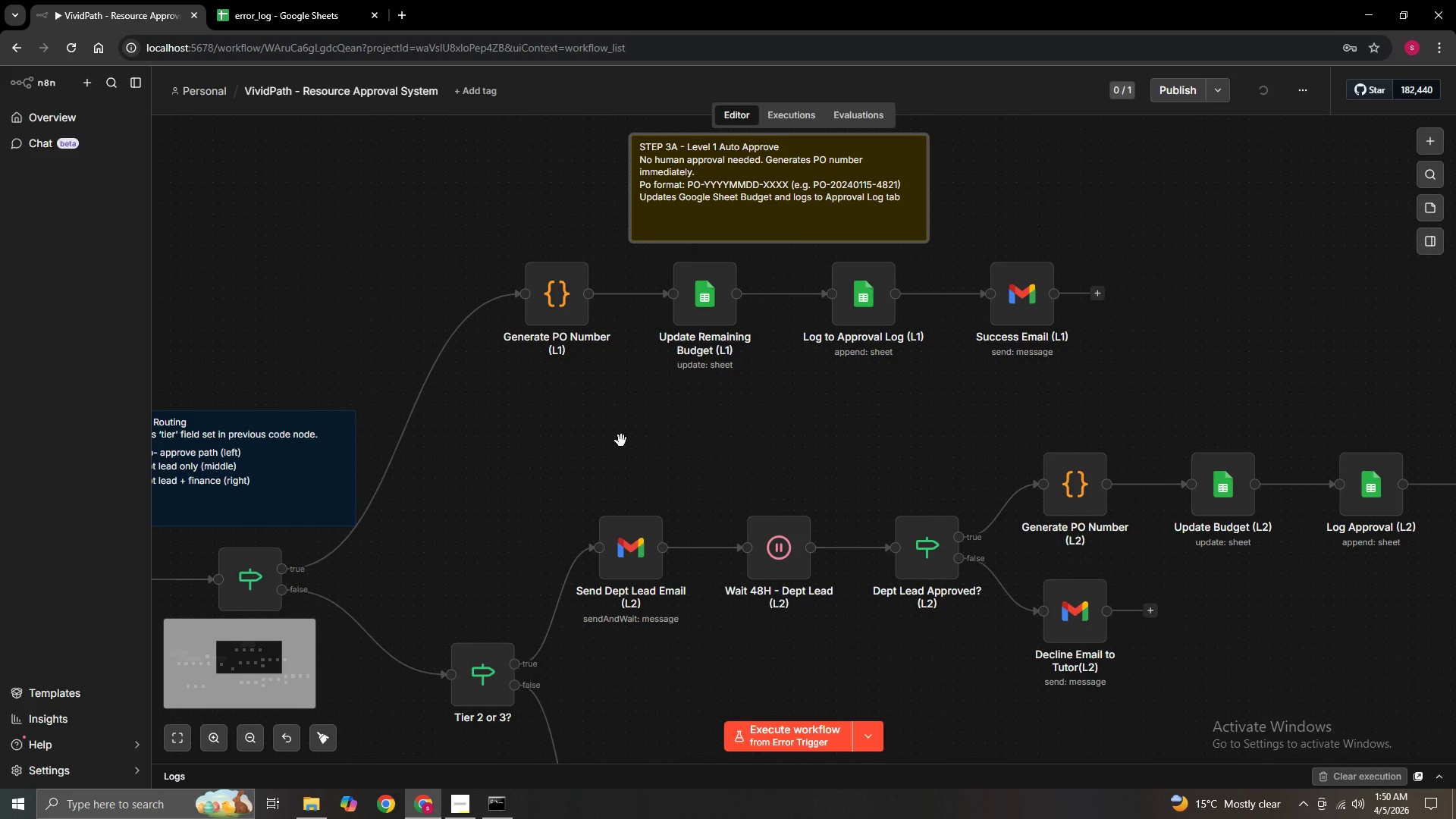 
hold_key(key=ControlLeft, duration=1.51)
 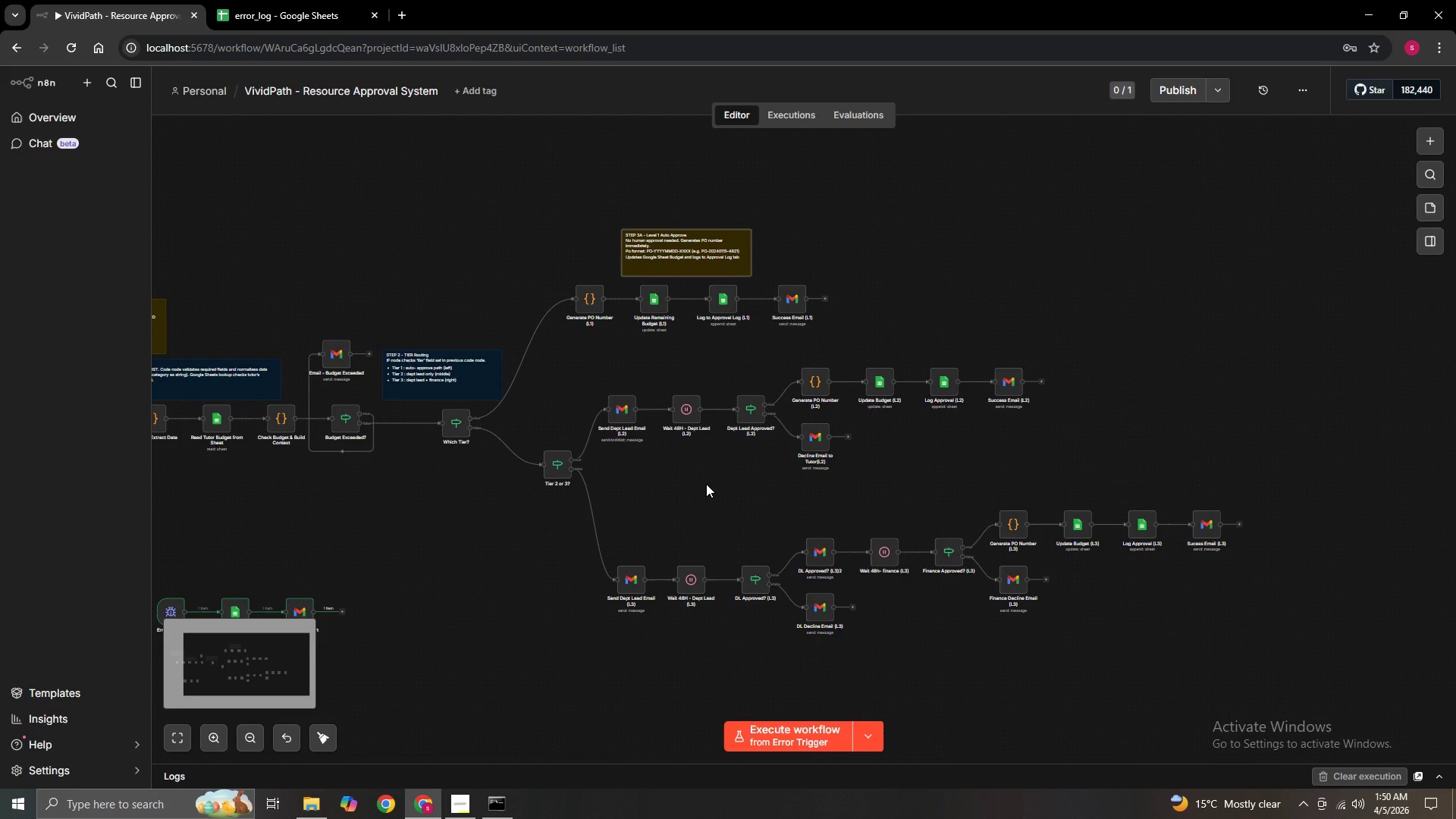 
scroll: coordinate [622, 443], scroll_direction: down, amount: 3.0
 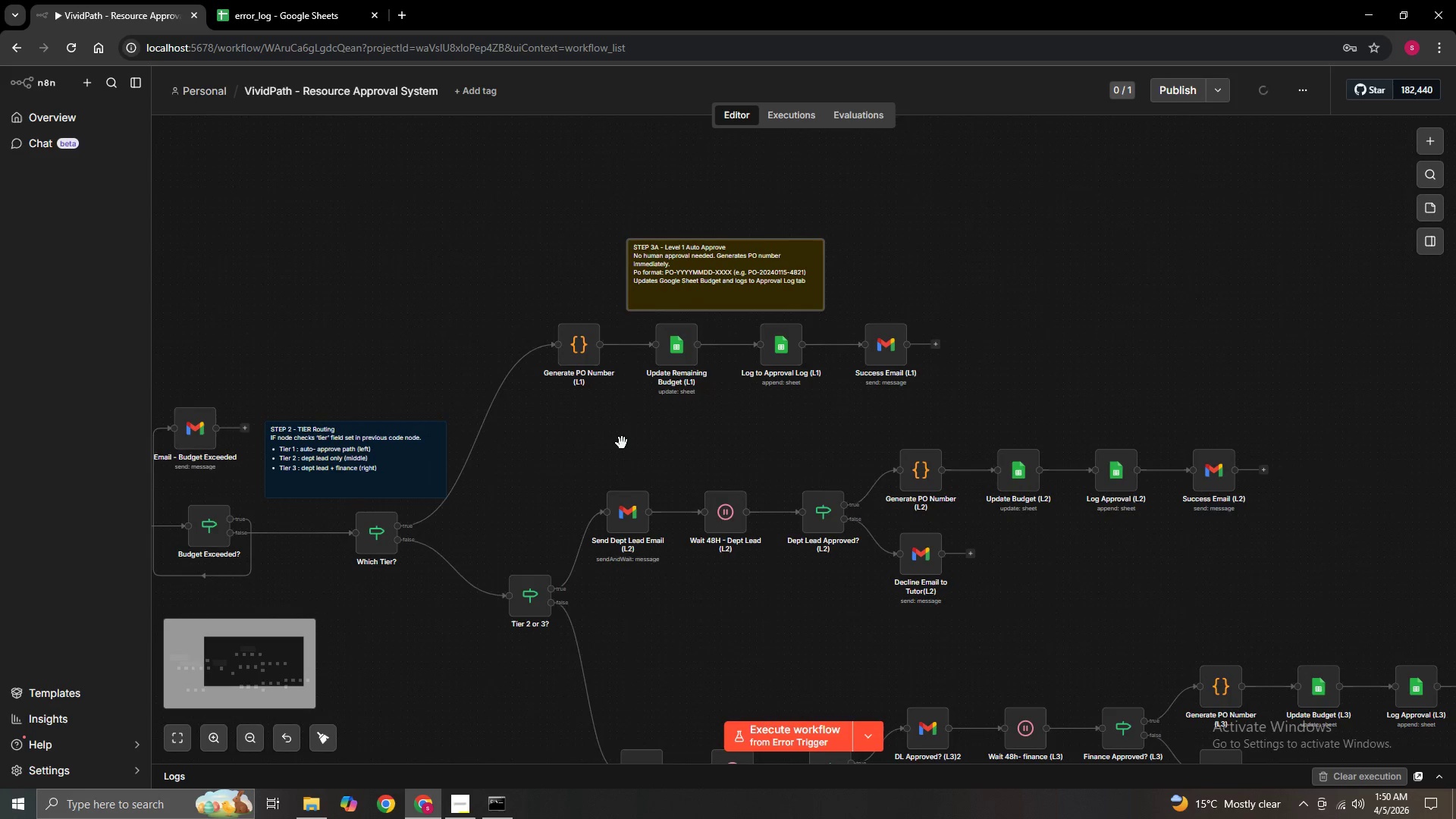 
left_click_drag(start_coordinate=[761, 627], to_coordinate=[709, 485])
 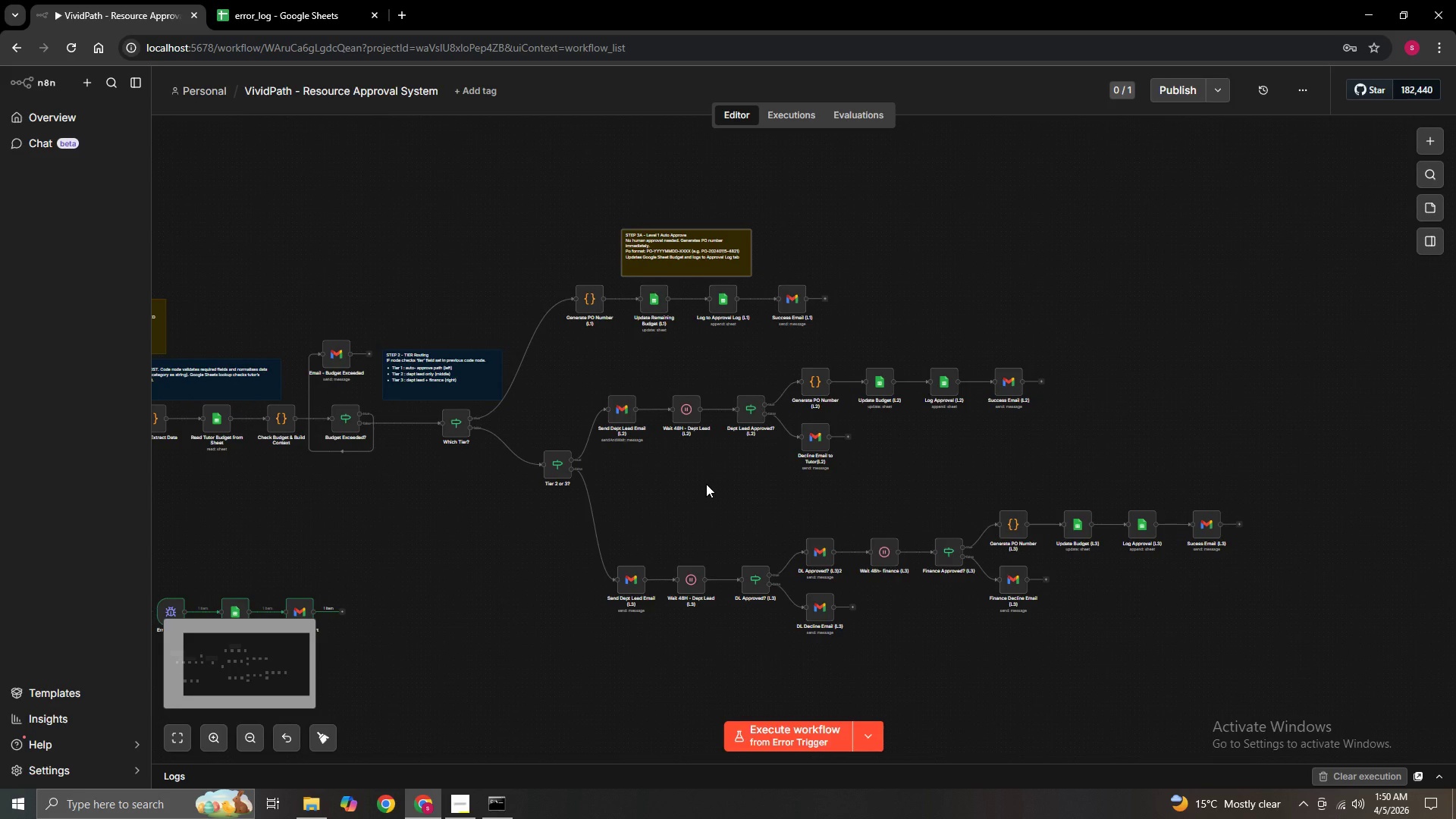 
scroll: coordinate [762, 627], scroll_direction: down, amount: 3.0
 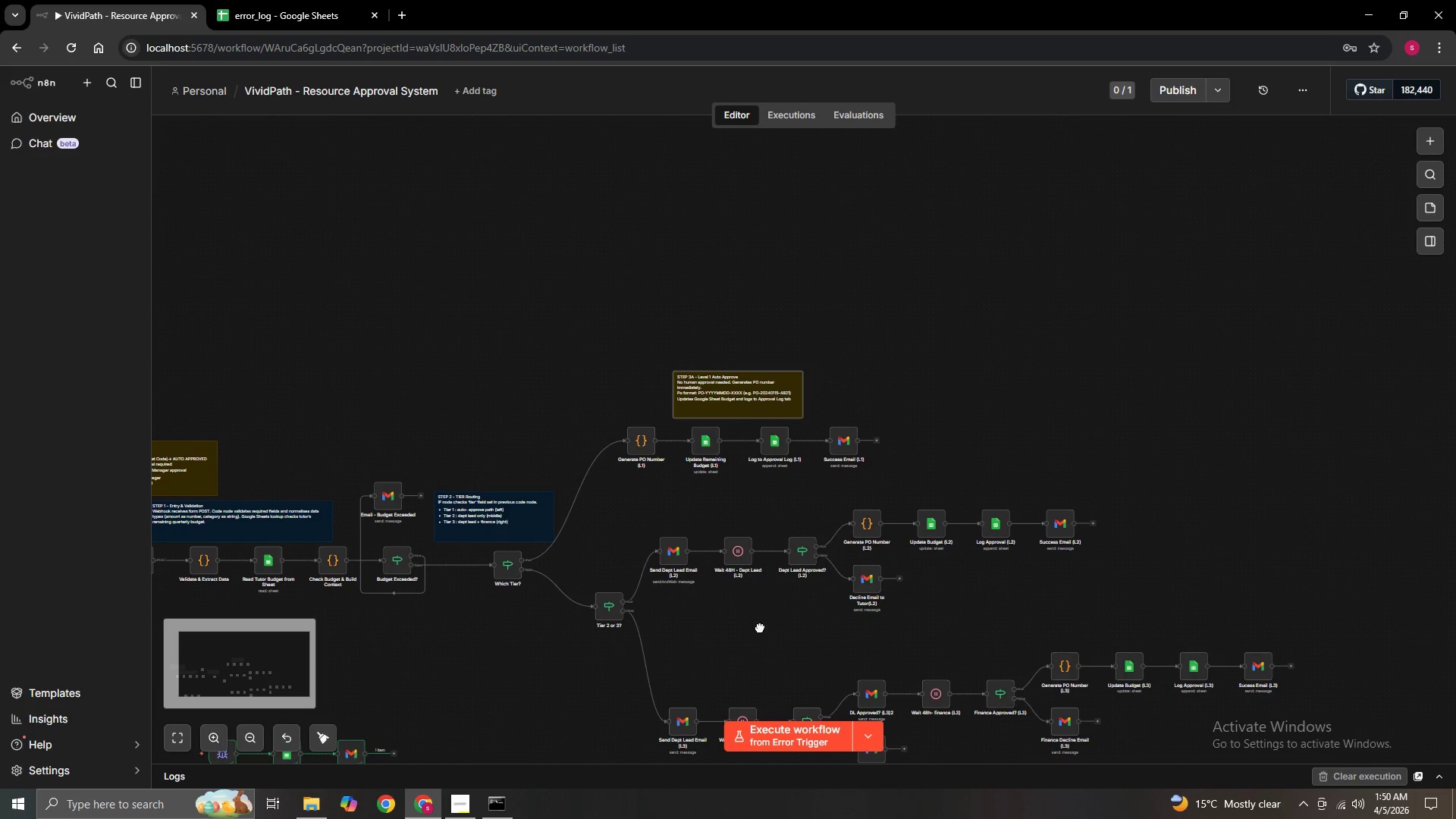 
key(Control+ControlLeft)
 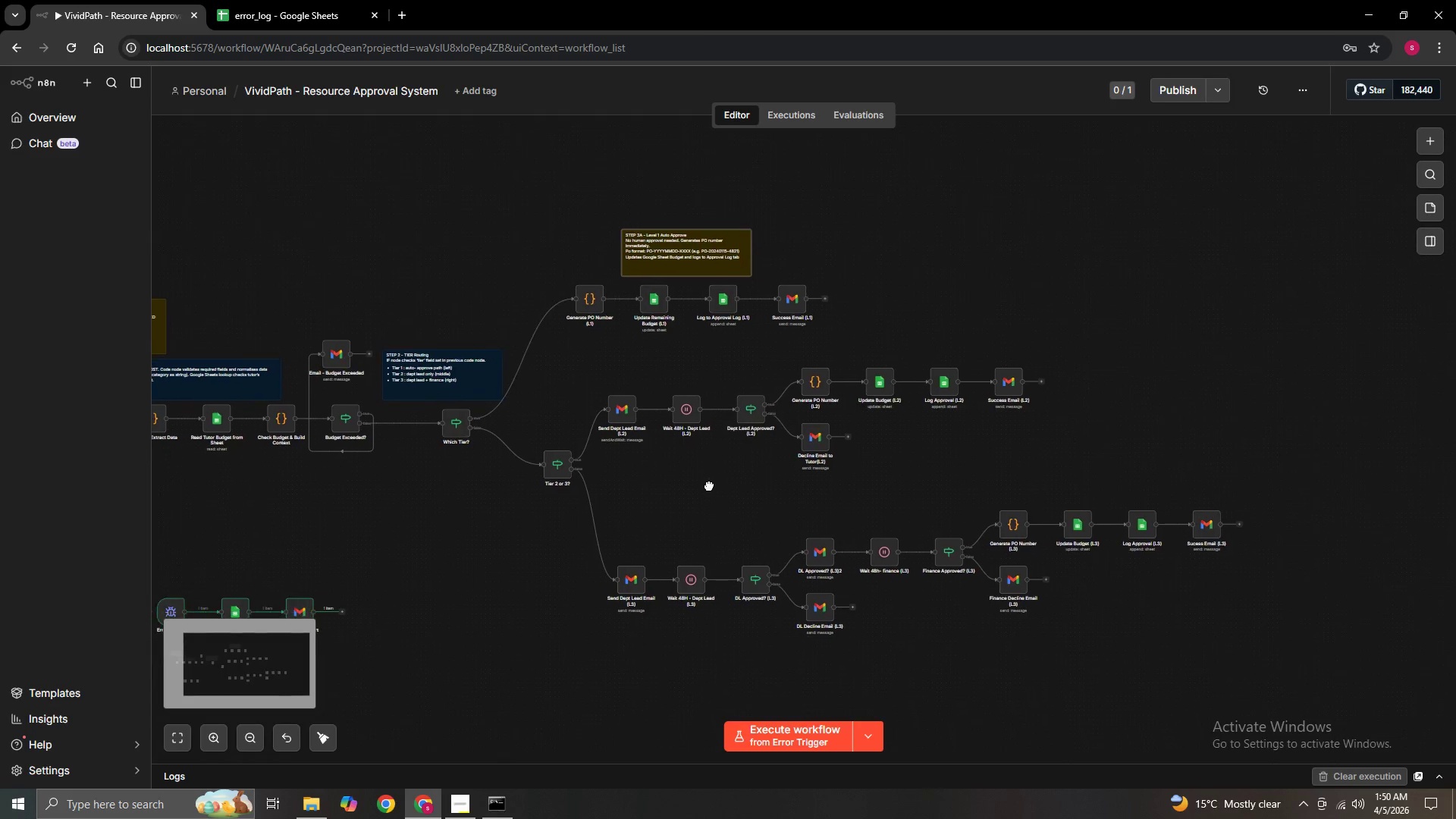 
key(Control+ControlLeft)
 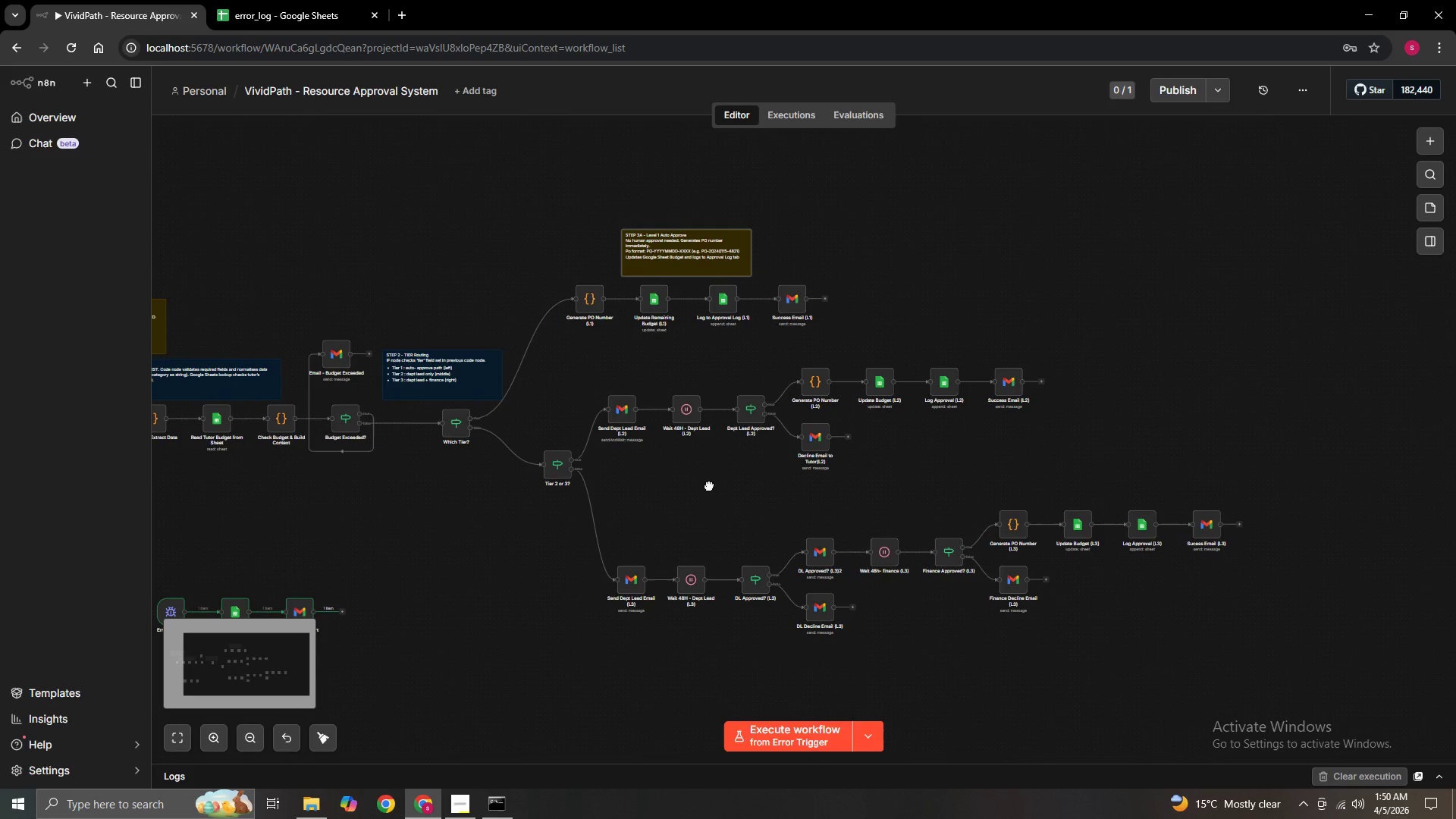 
key(Control+ControlLeft)
 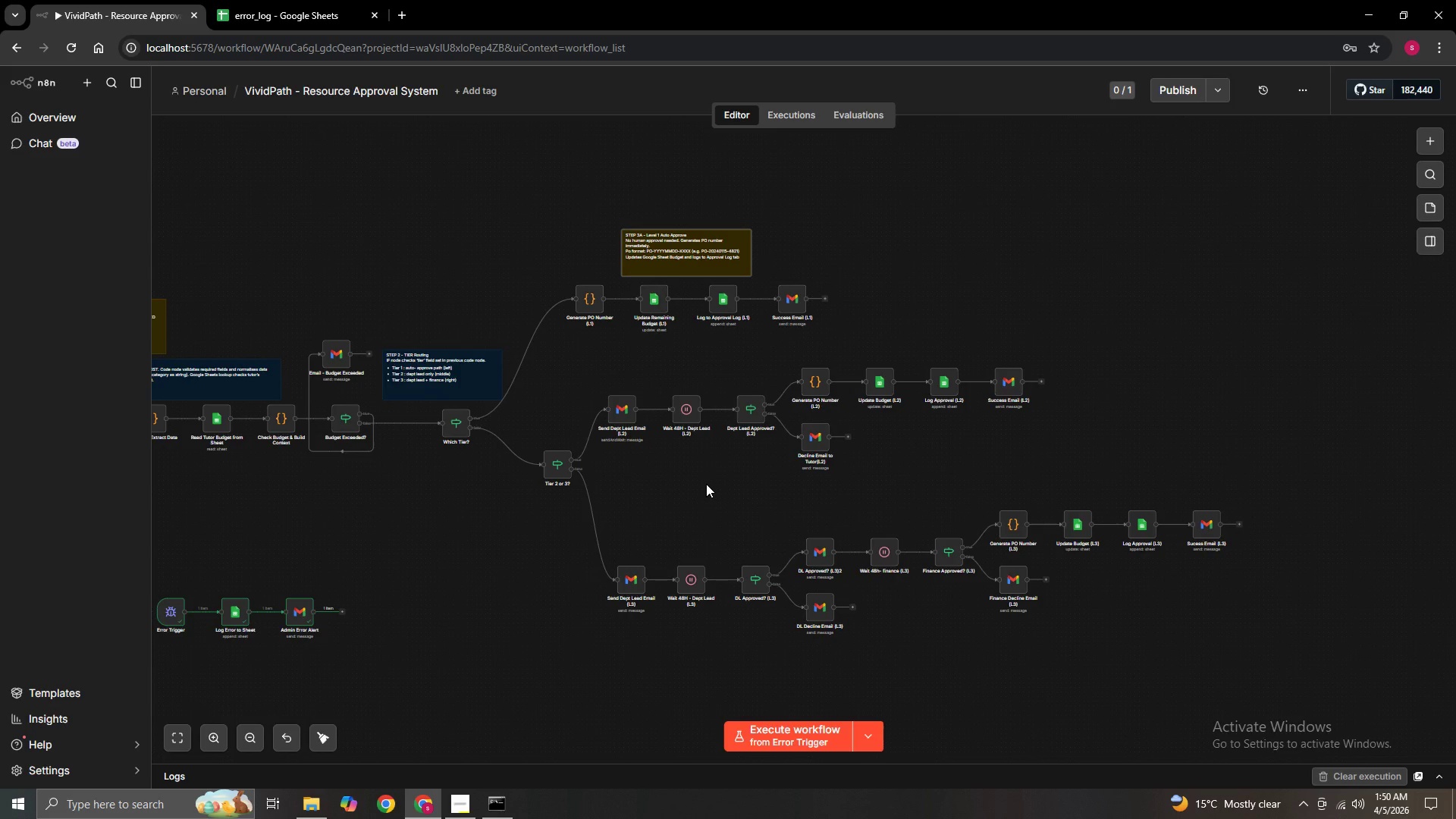 
wait(31.91)
 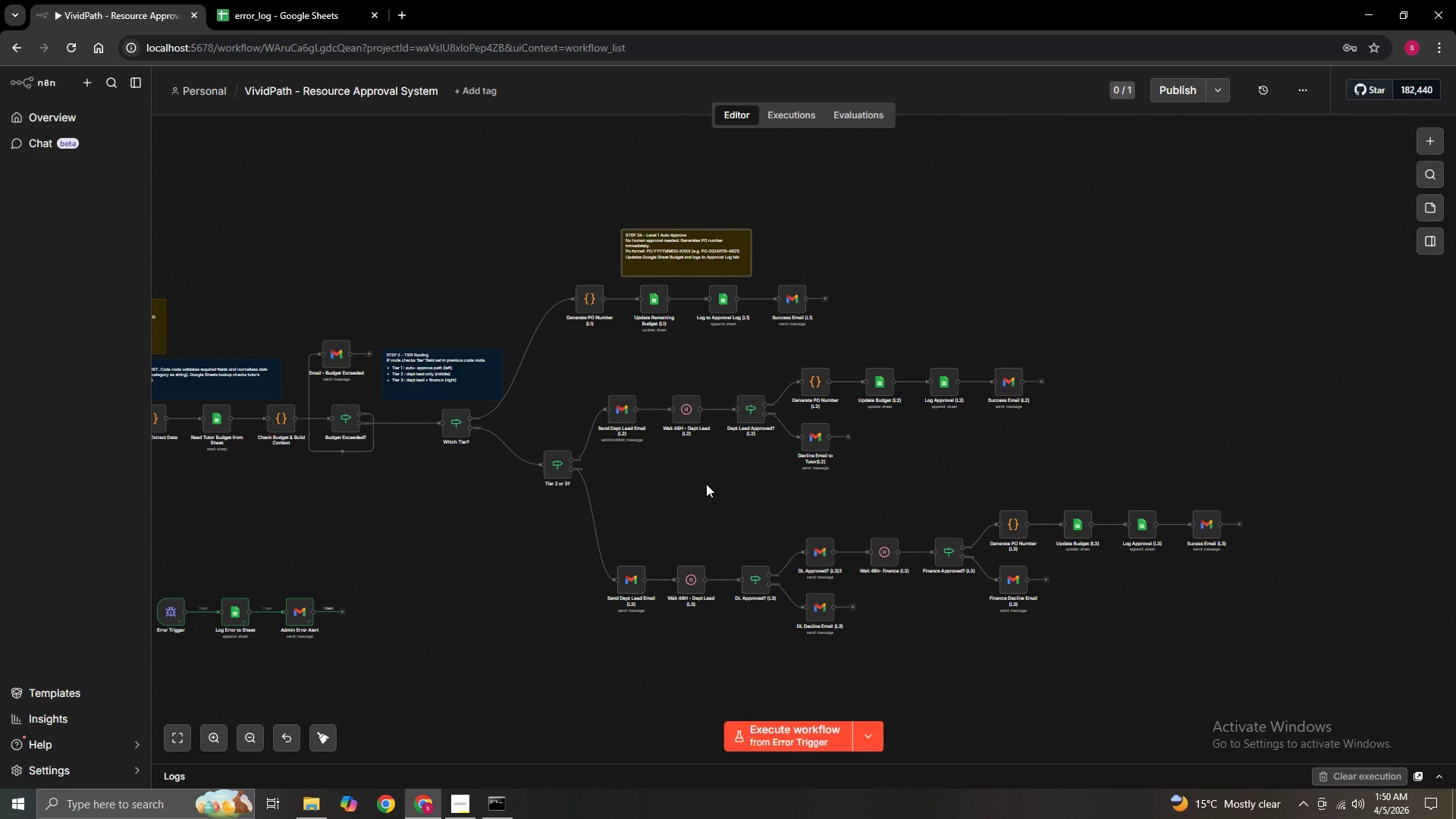 
left_click([878, 285])
 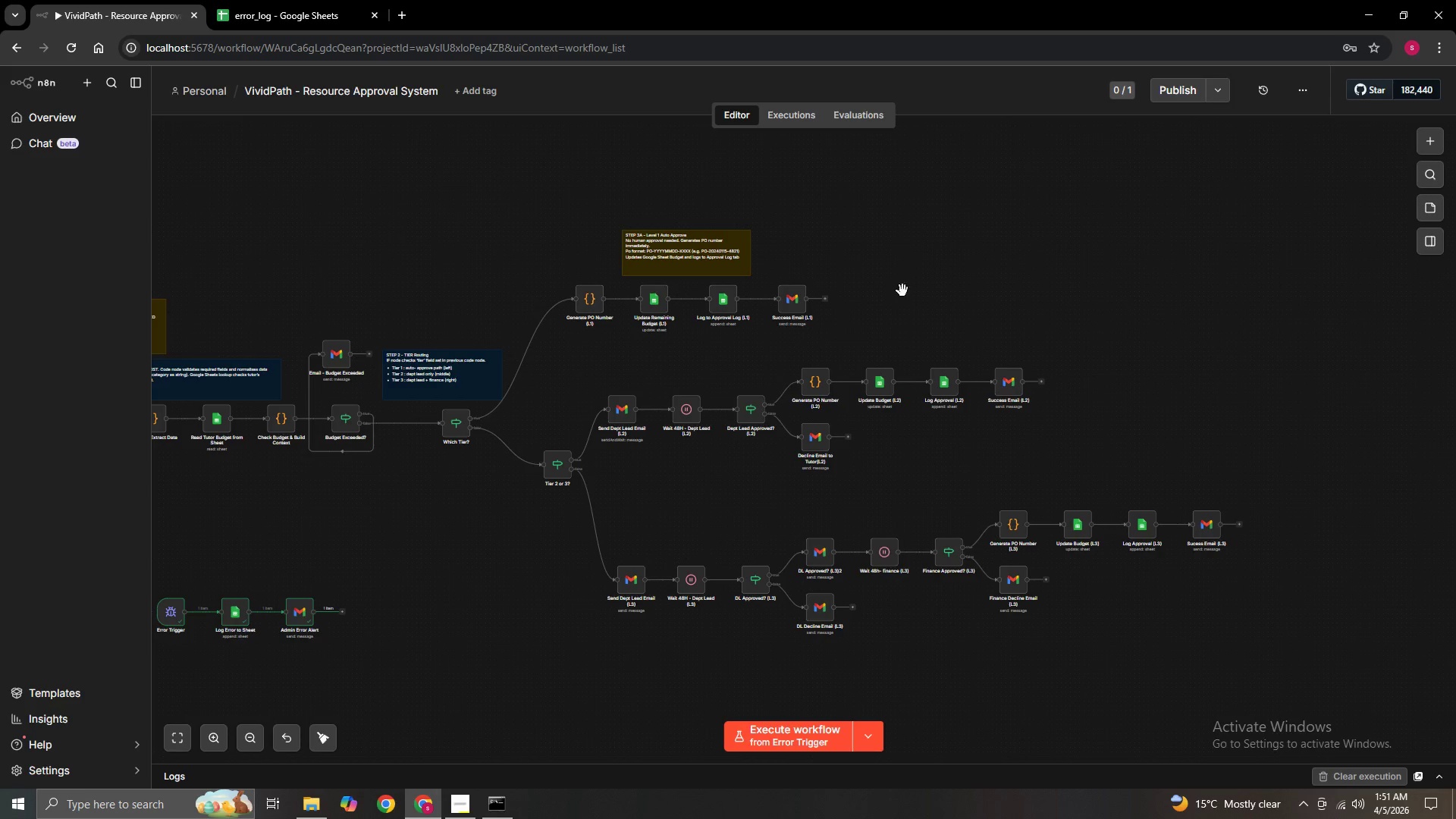 
hold_key(key=ControlLeft, duration=1.53)
left_click_drag(start_coordinate=[855, 287], to_coordinate=[1335, 529])
 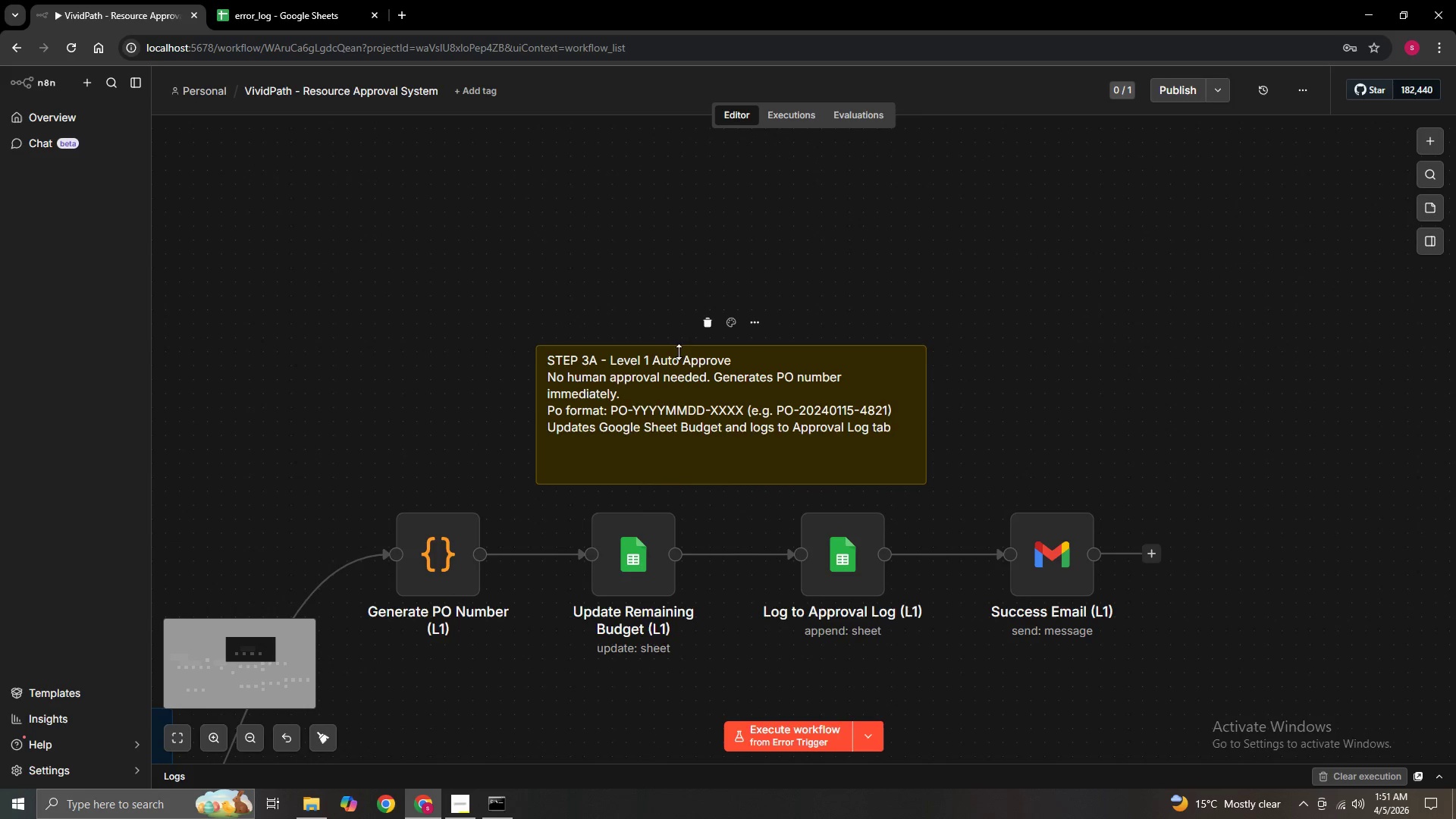 
scroll: coordinate [888, 295], scroll_direction: up, amount: 8.0
 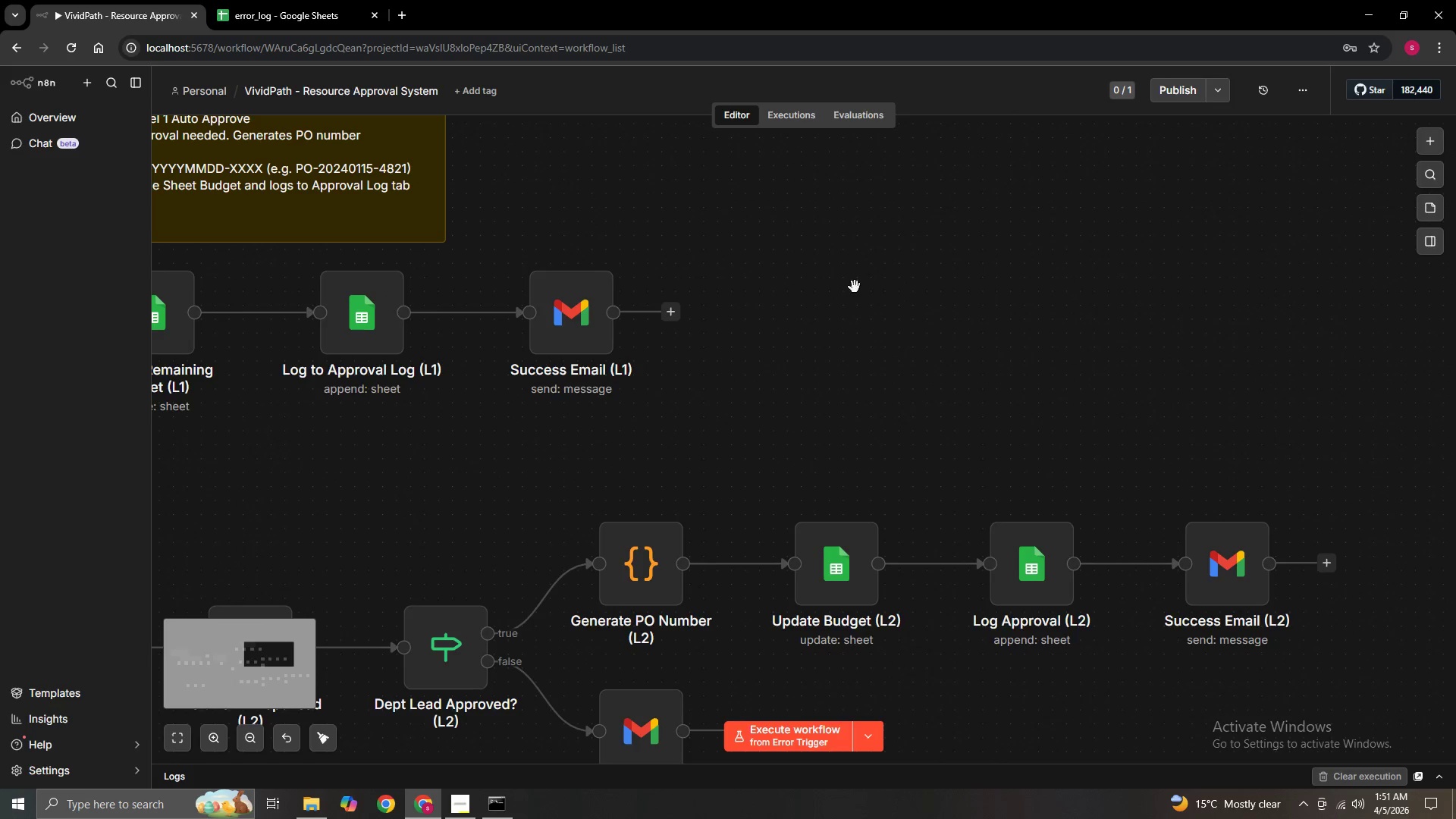 
key(Control+ControlLeft)
 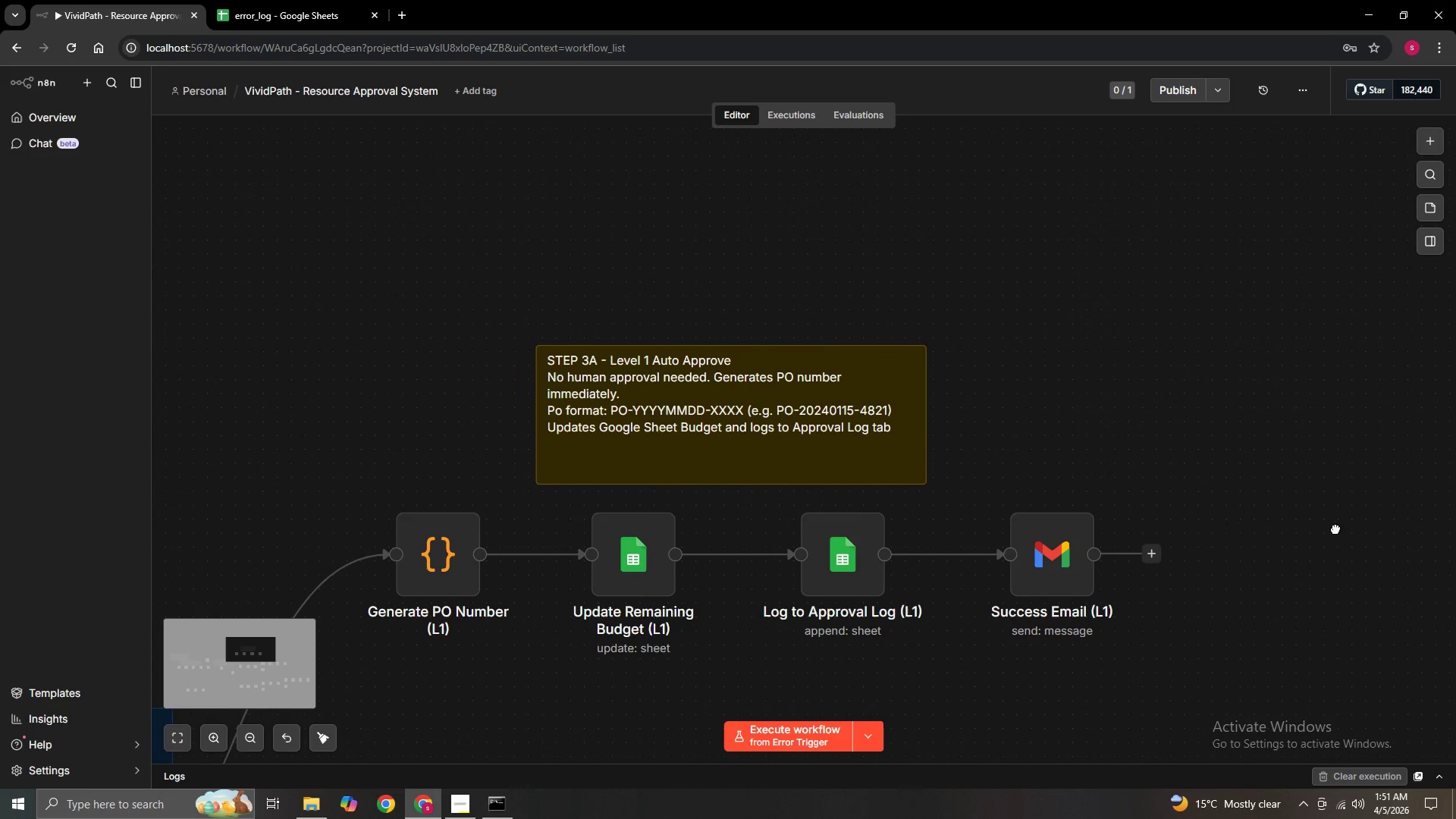 
key(Control+ControlLeft)
 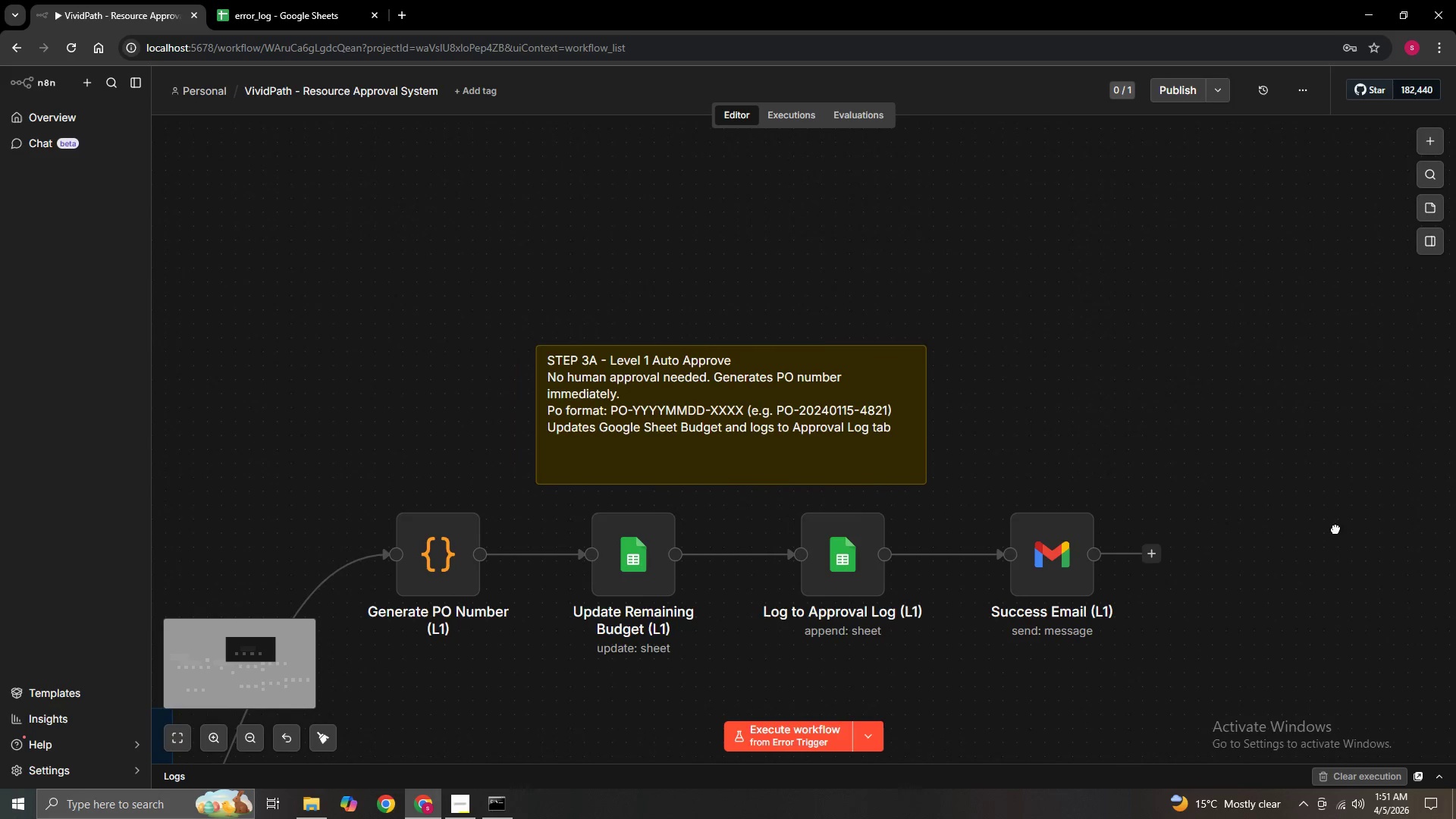 
key(Control+ControlLeft)
 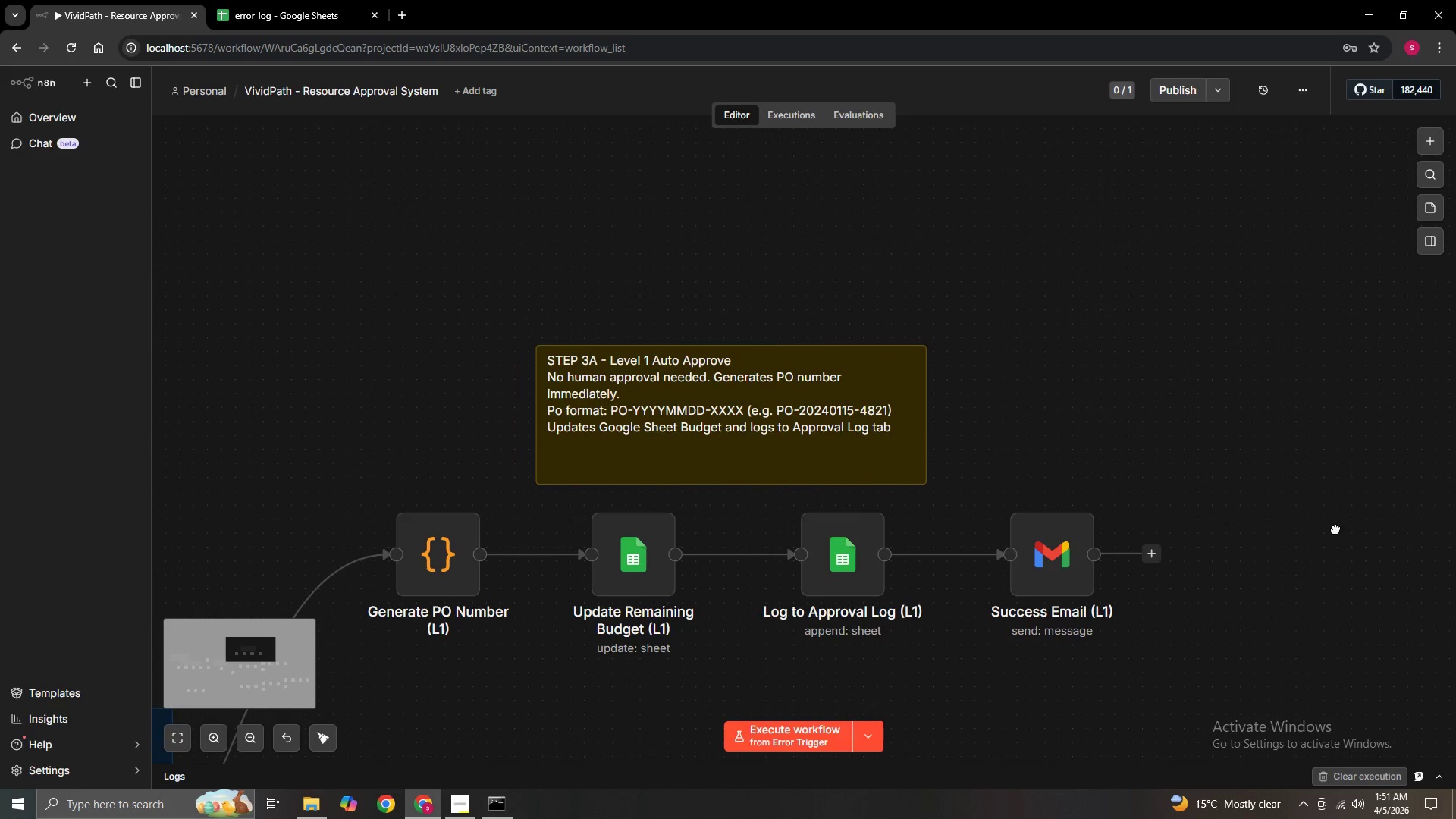 
key(Control+ControlLeft)
 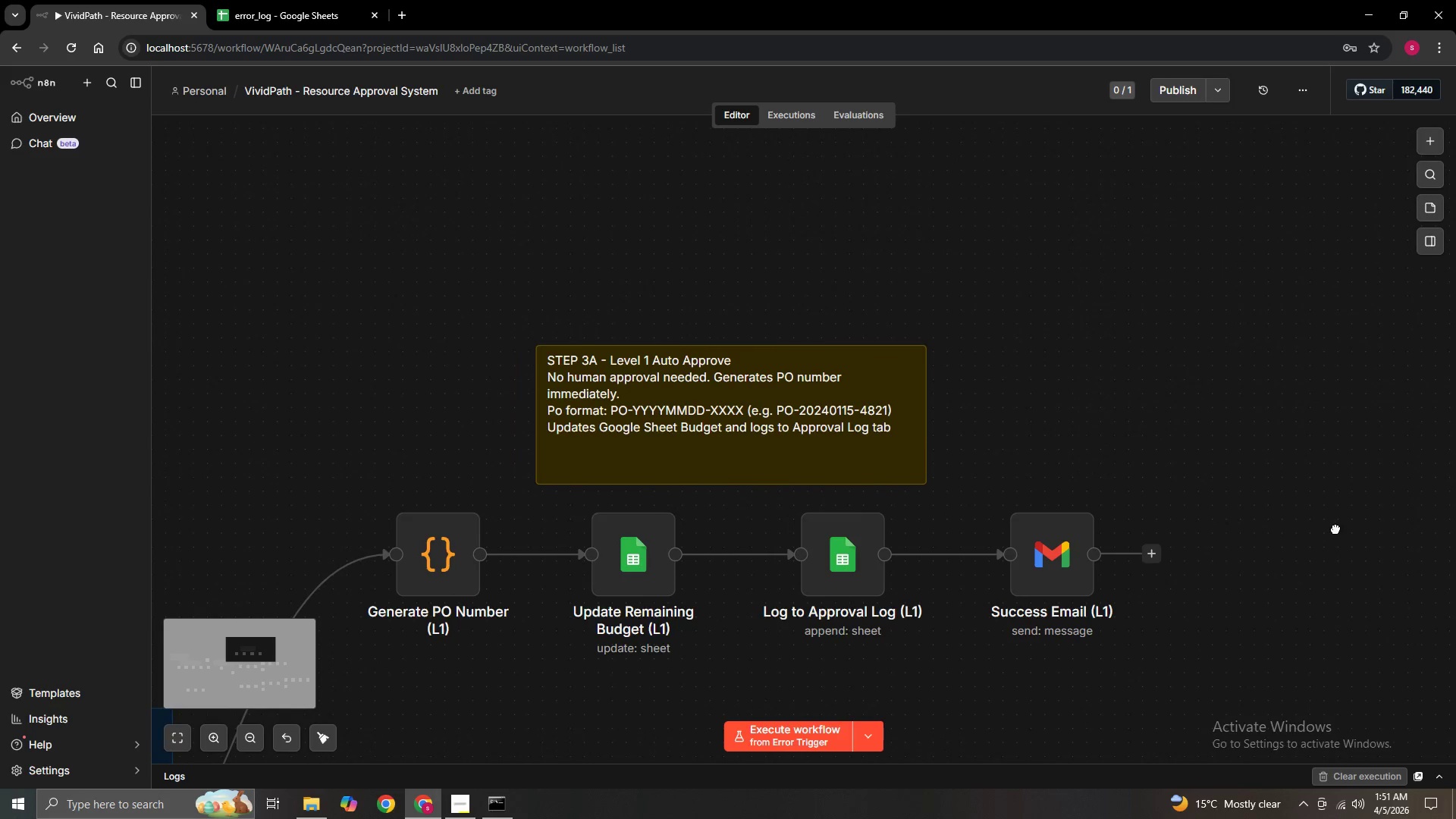 
key(Control+ControlLeft)
 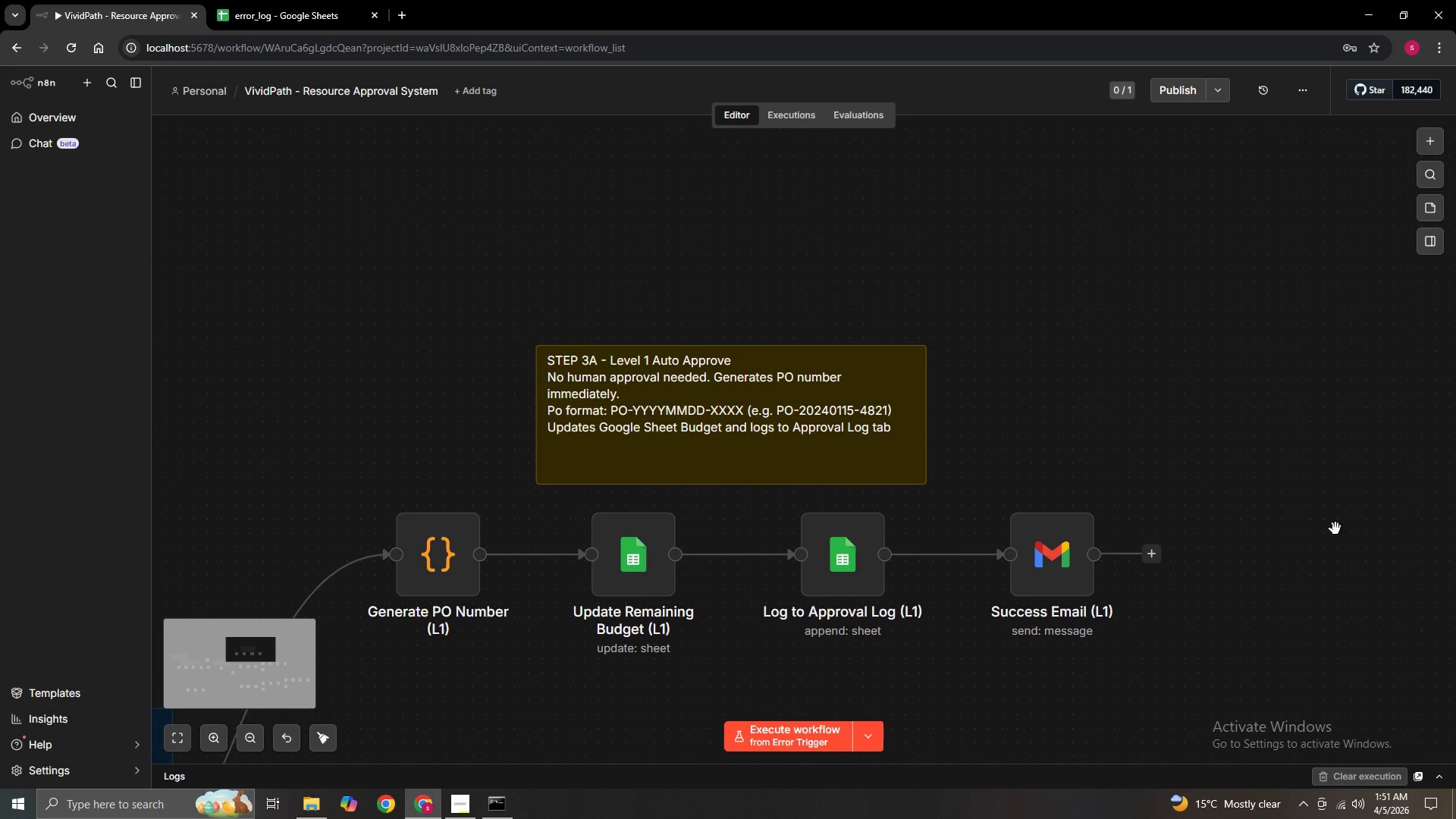 
key(Control+ControlLeft)
 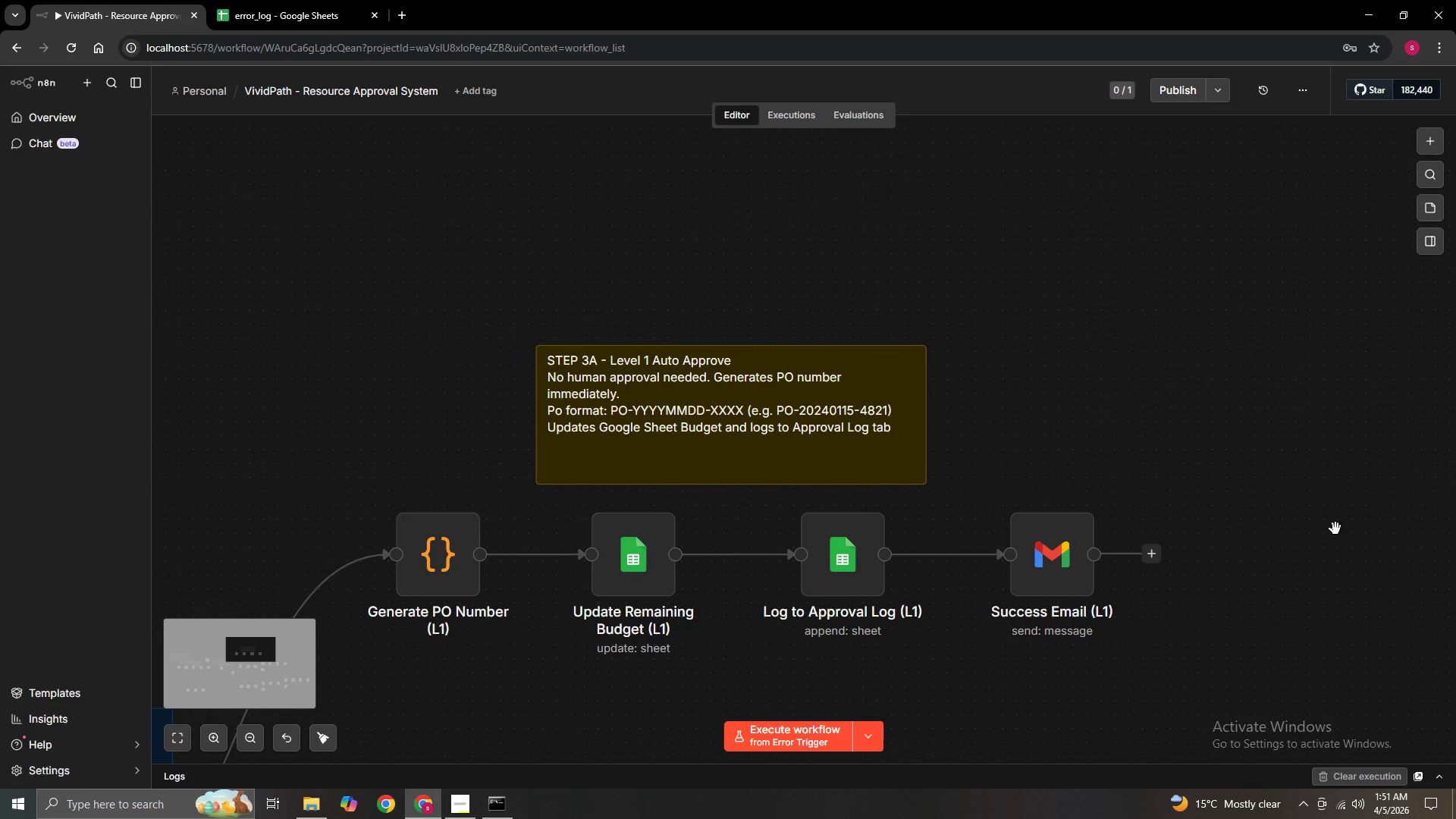 
key(Control+ControlLeft)
 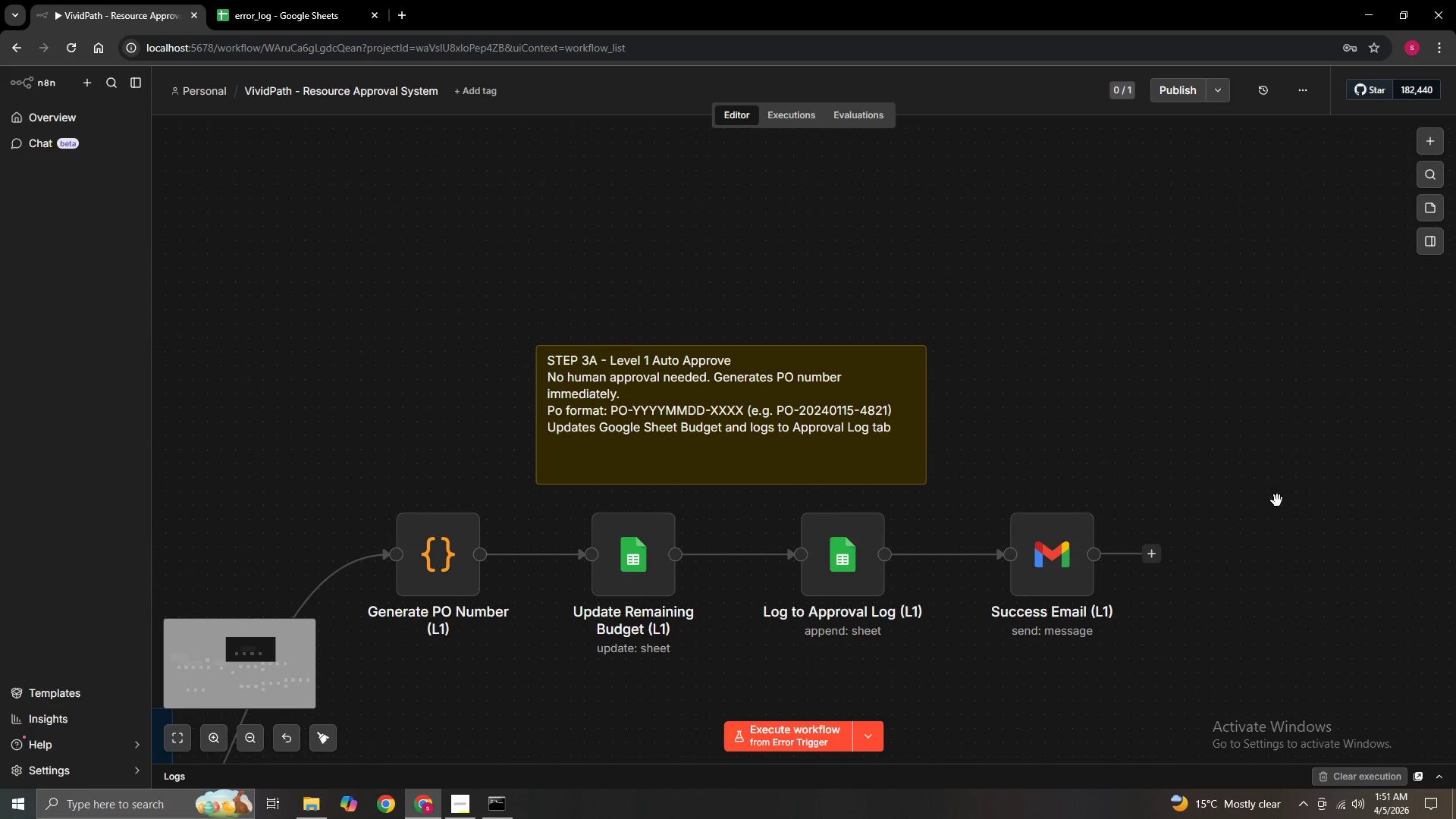 
key(Control+ControlLeft)
 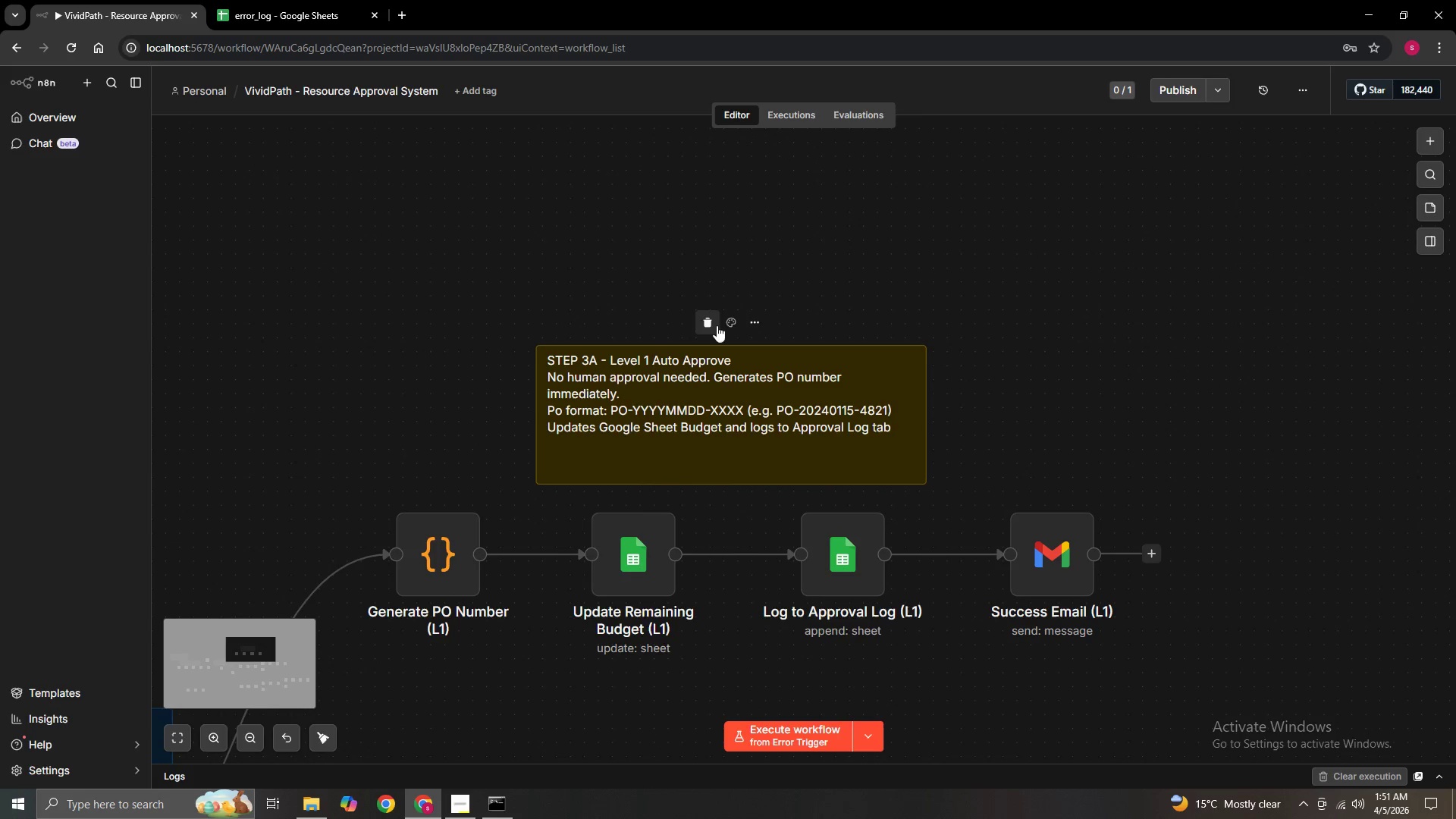 
left_click([728, 324])
 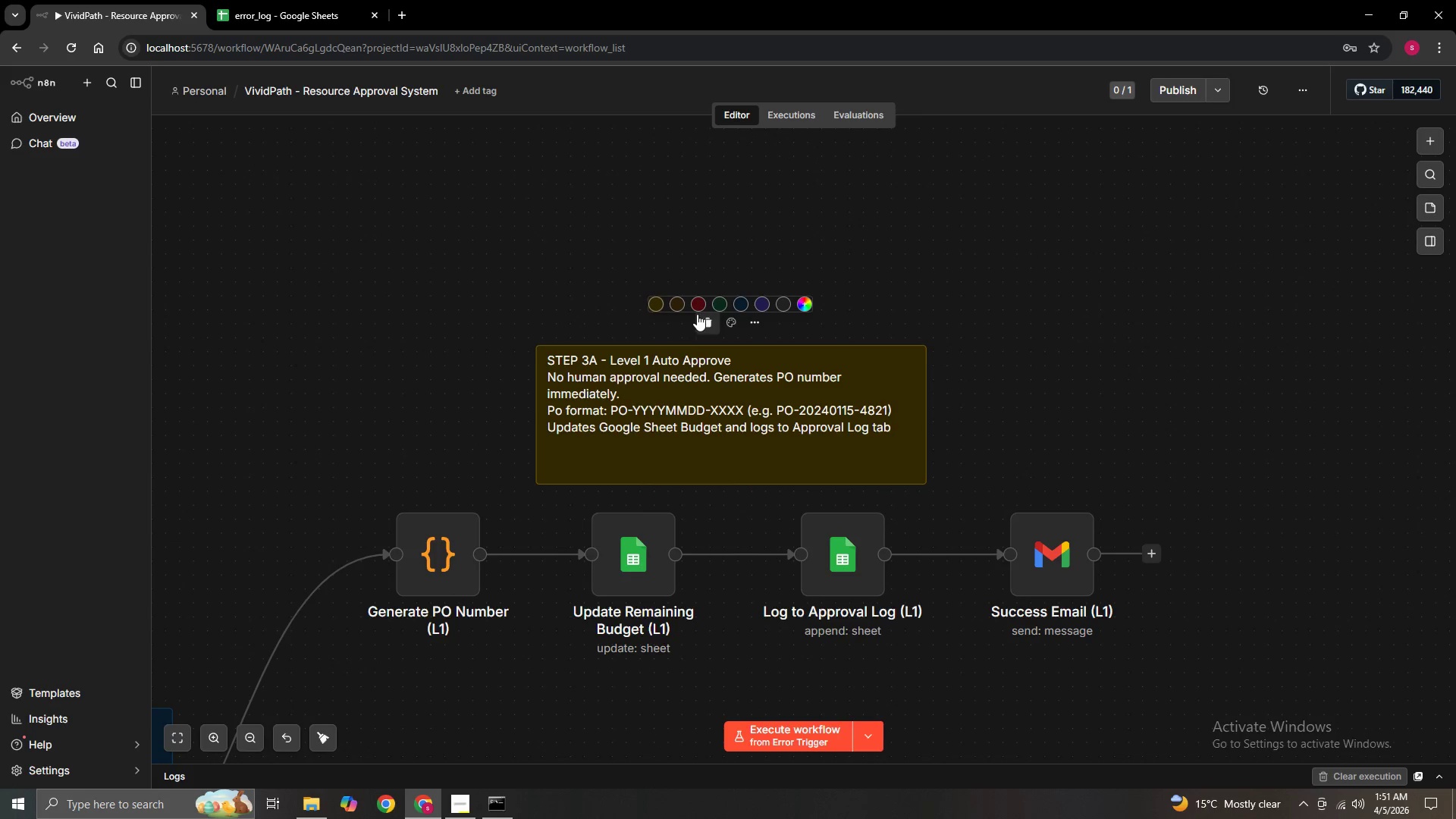 
left_click([699, 304])
 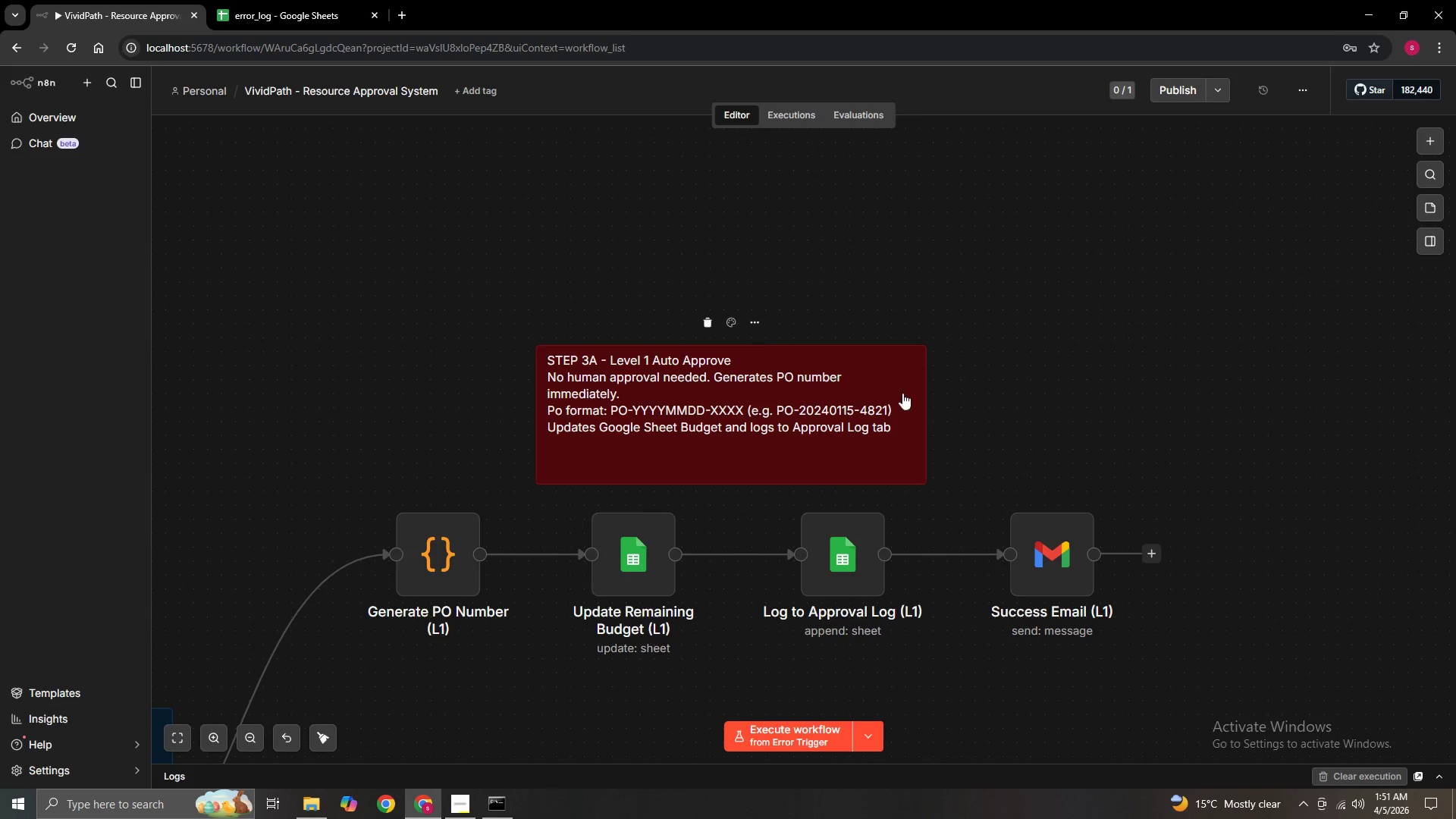 
hold_key(key=ControlLeft, duration=1.5)
scroll: coordinate [999, 396], scroll_direction: down, amount: 4.0
 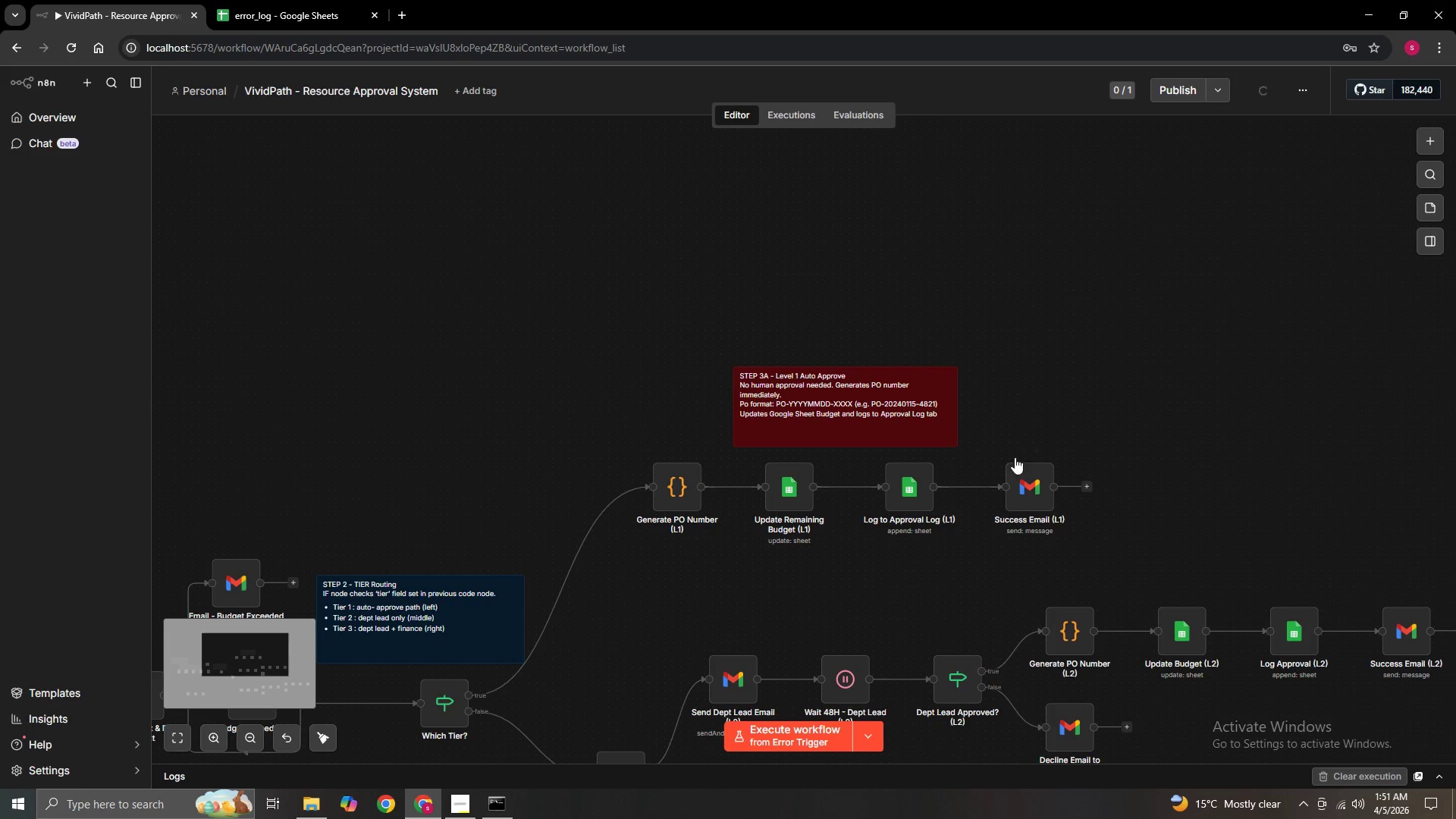 
hold_key(key=ControlLeft, duration=1.52)
 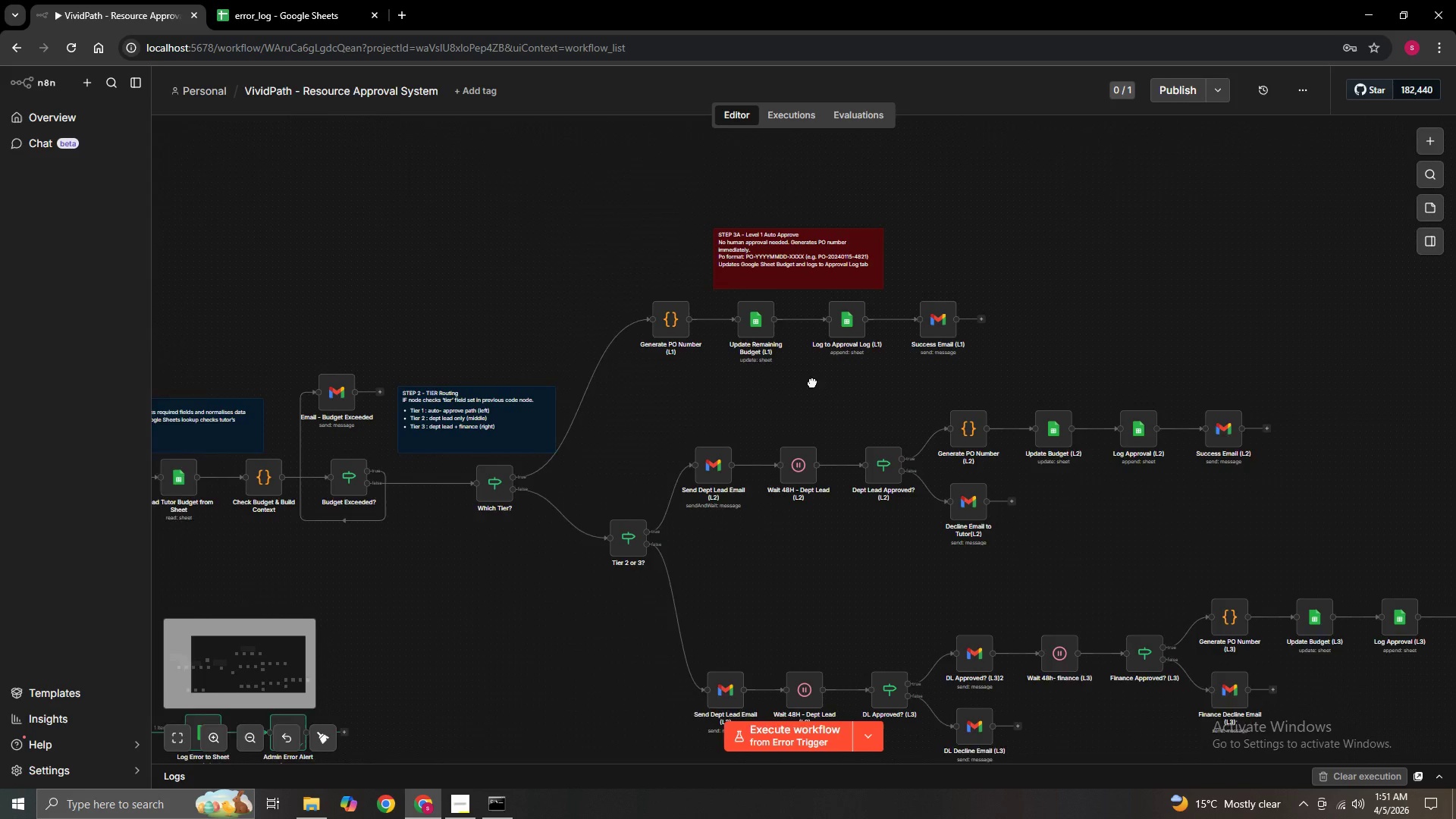 
scroll: coordinate [996, 485], scroll_direction: down, amount: 2.0
 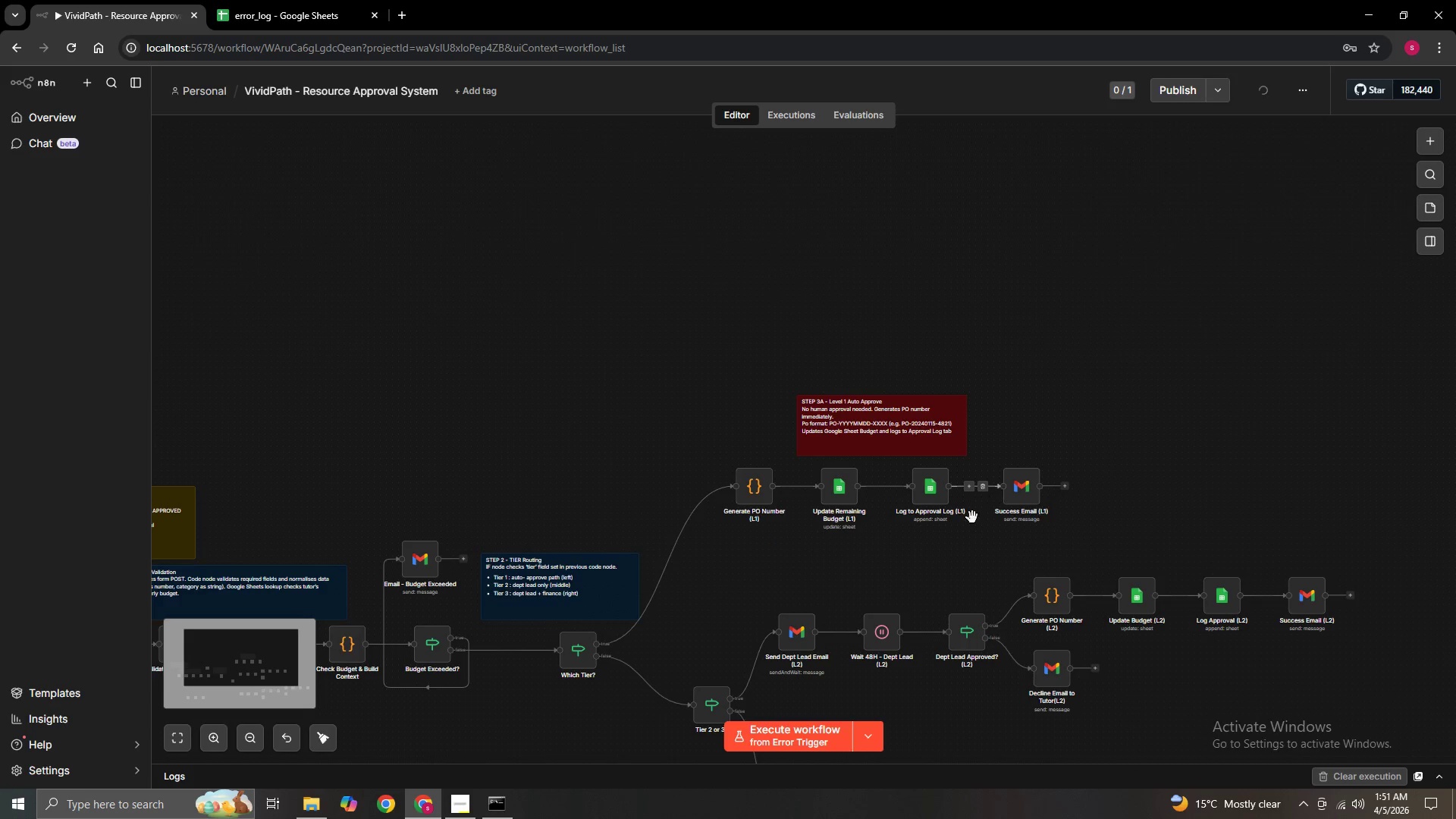 
left_click_drag(start_coordinate=[921, 566], to_coordinate=[843, 408])
 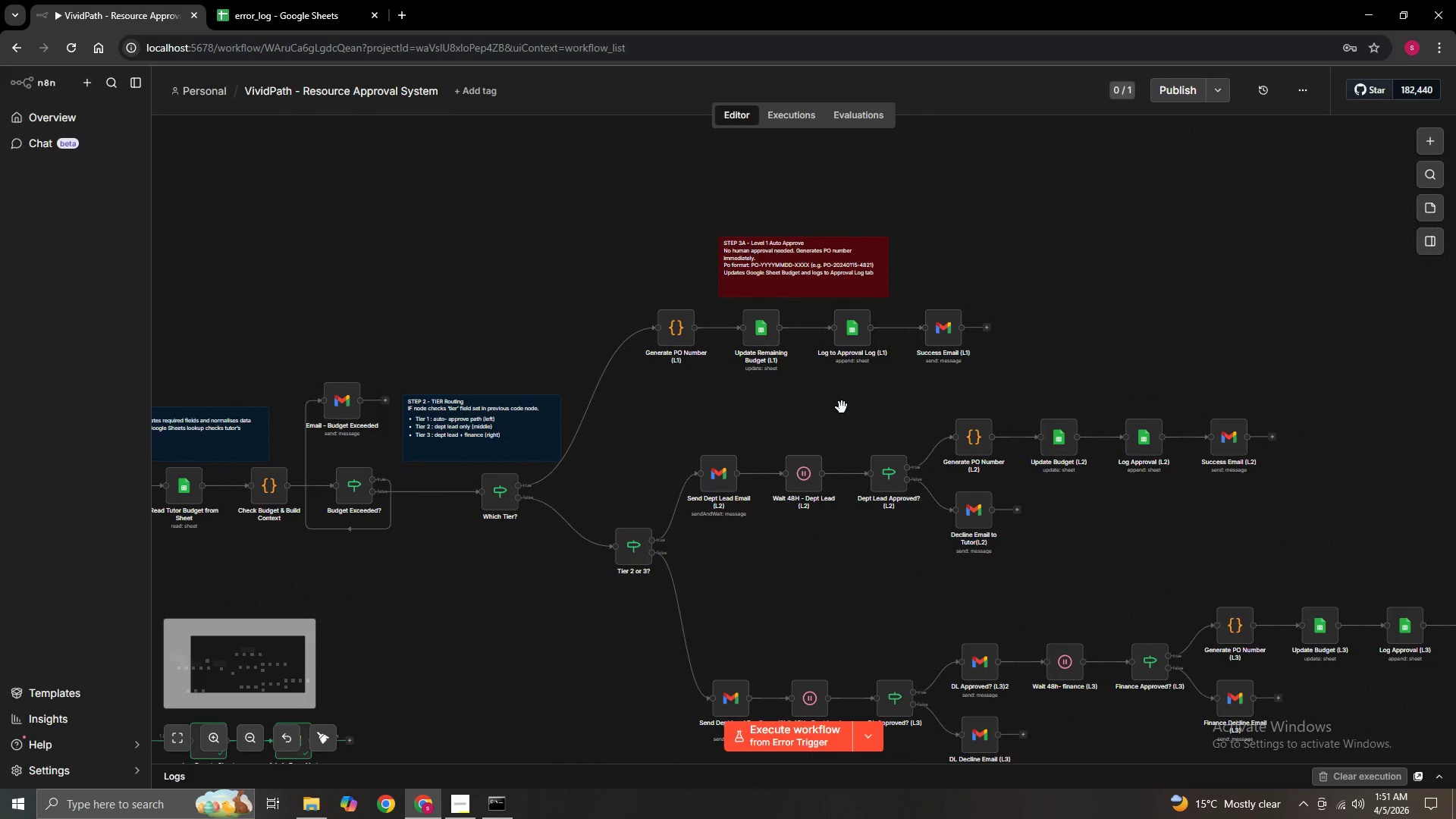 
hold_key(key=ControlLeft, duration=0.94)
left_click_drag(start_coordinate=[848, 415], to_coordinate=[806, 379])
 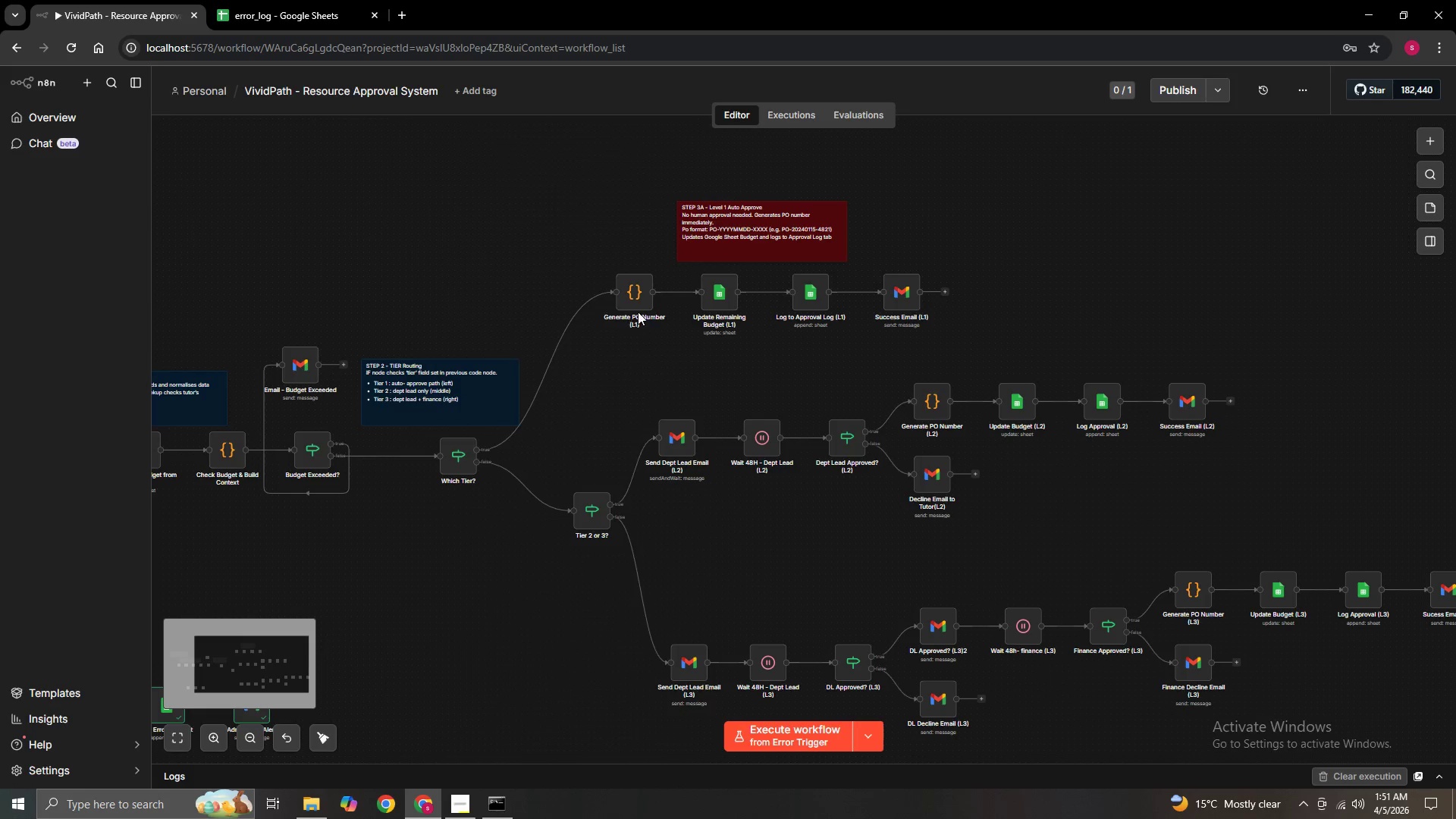 
hold_key(key=ControlLeft, duration=1.52)
left_click([626, 291])
 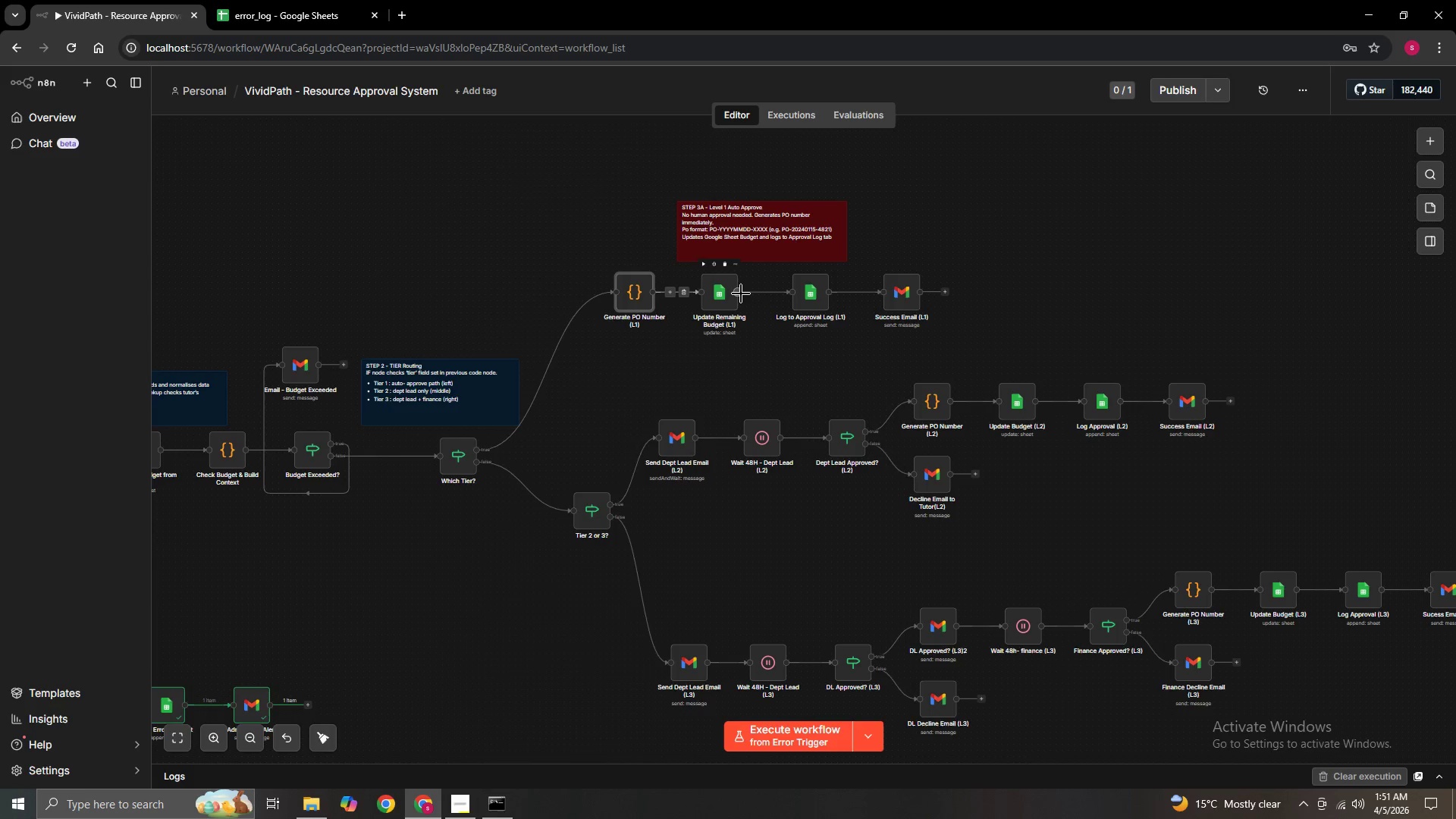 
left_click([724, 293])
 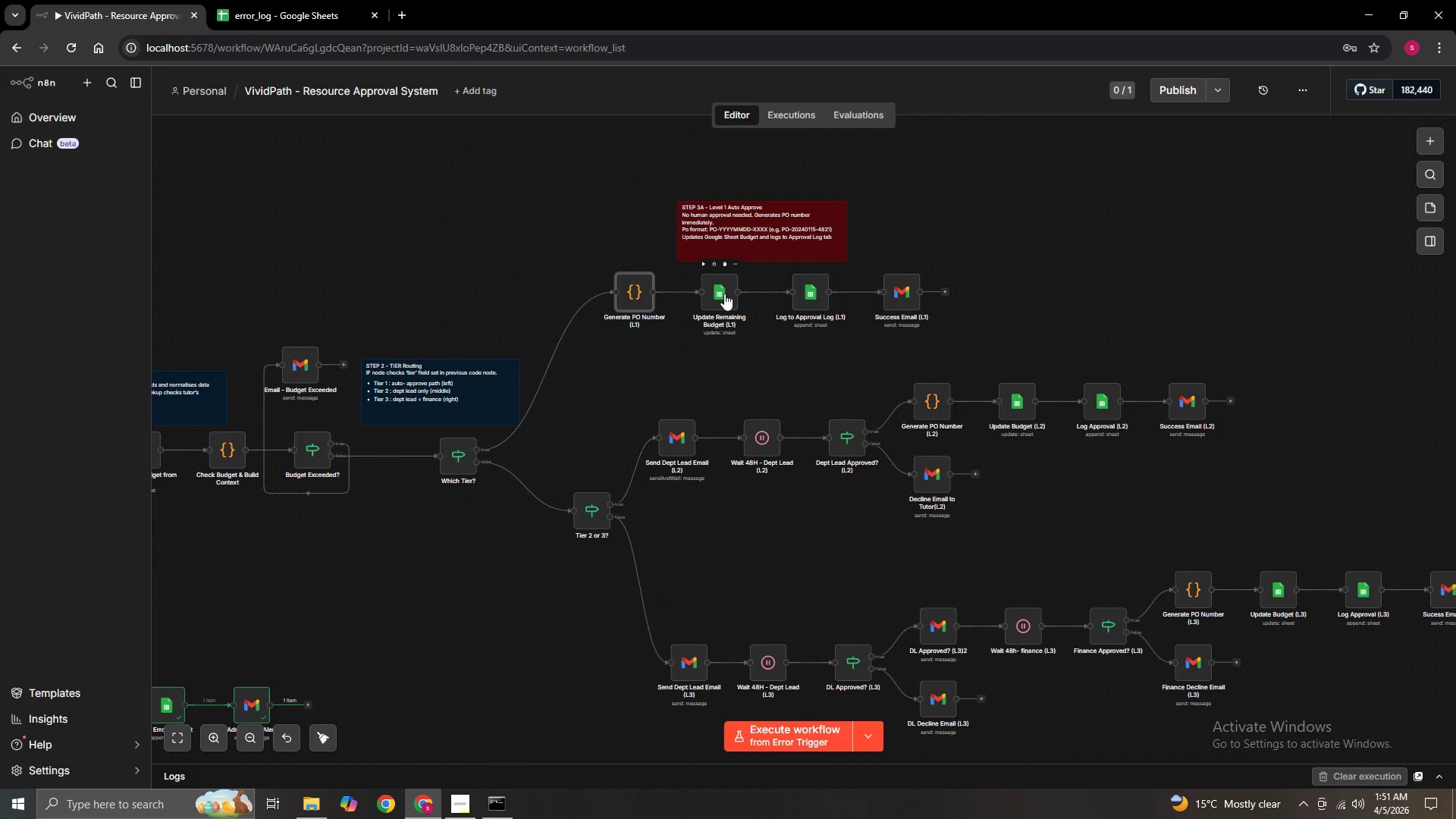 
hold_key(key=ControlLeft, duration=1.5)
left_click([815, 297])
 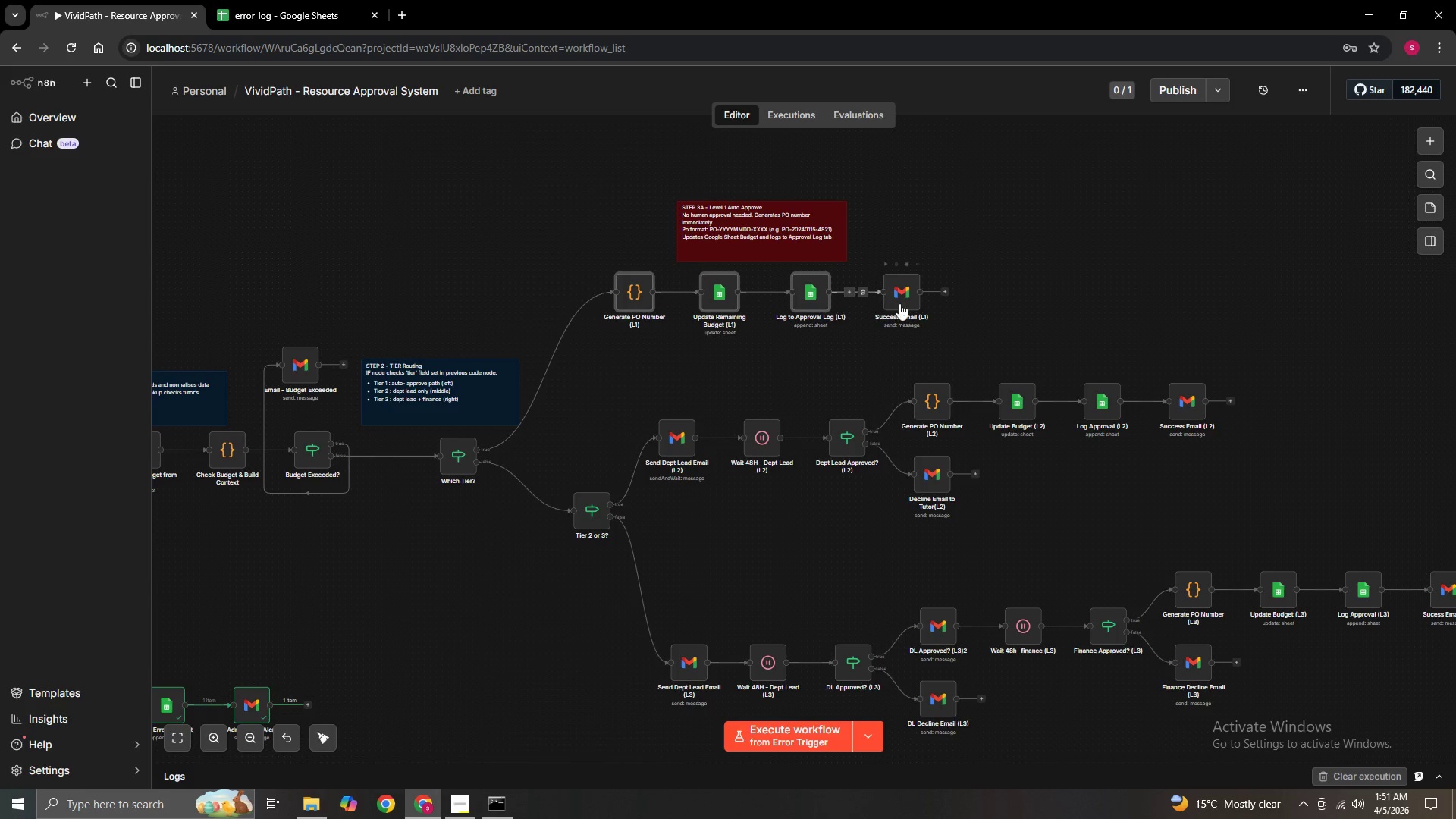 
left_click([901, 304])
 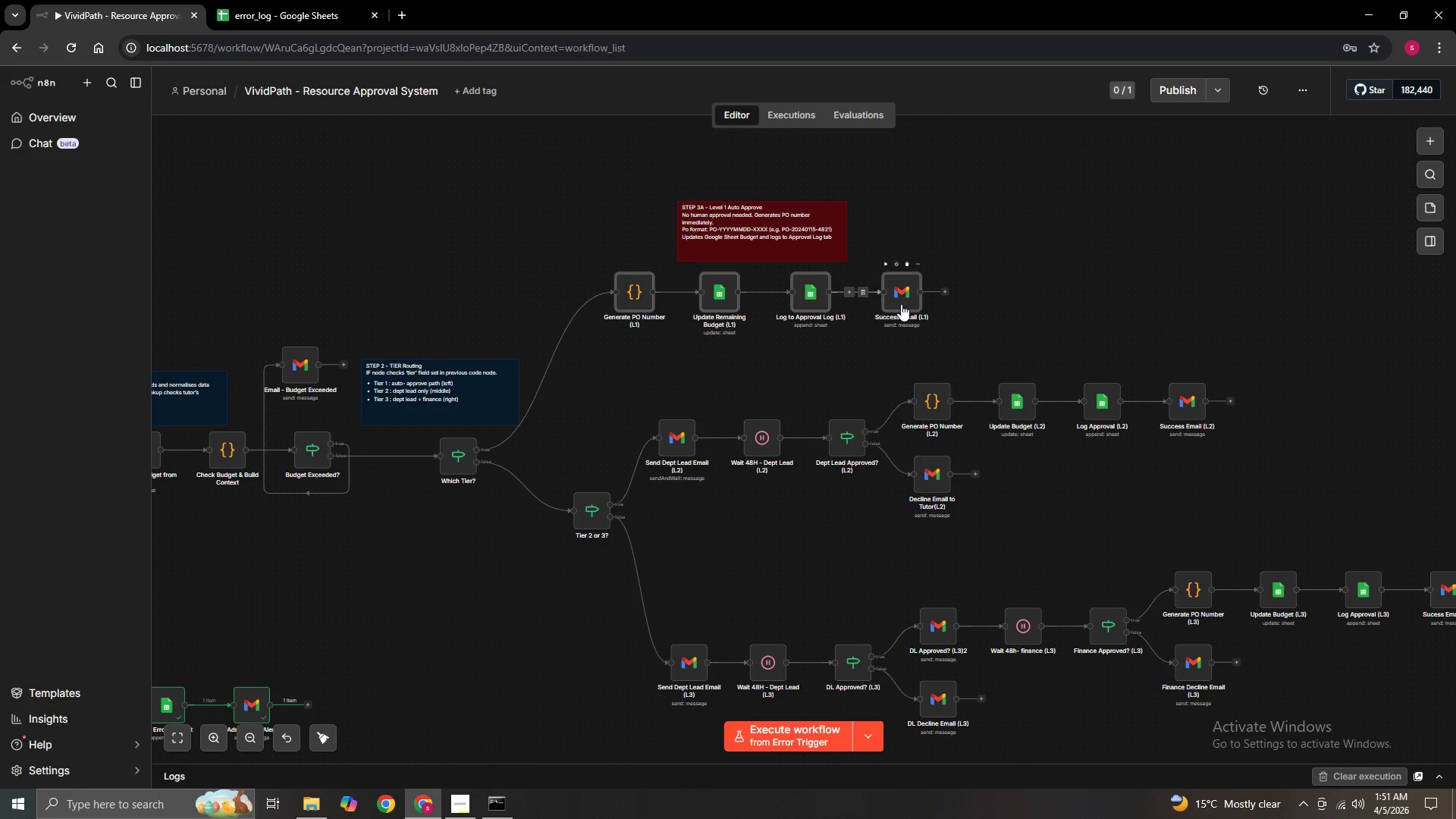 
hold_key(key=ControlLeft, duration=1.52)
left_click([721, 238])
 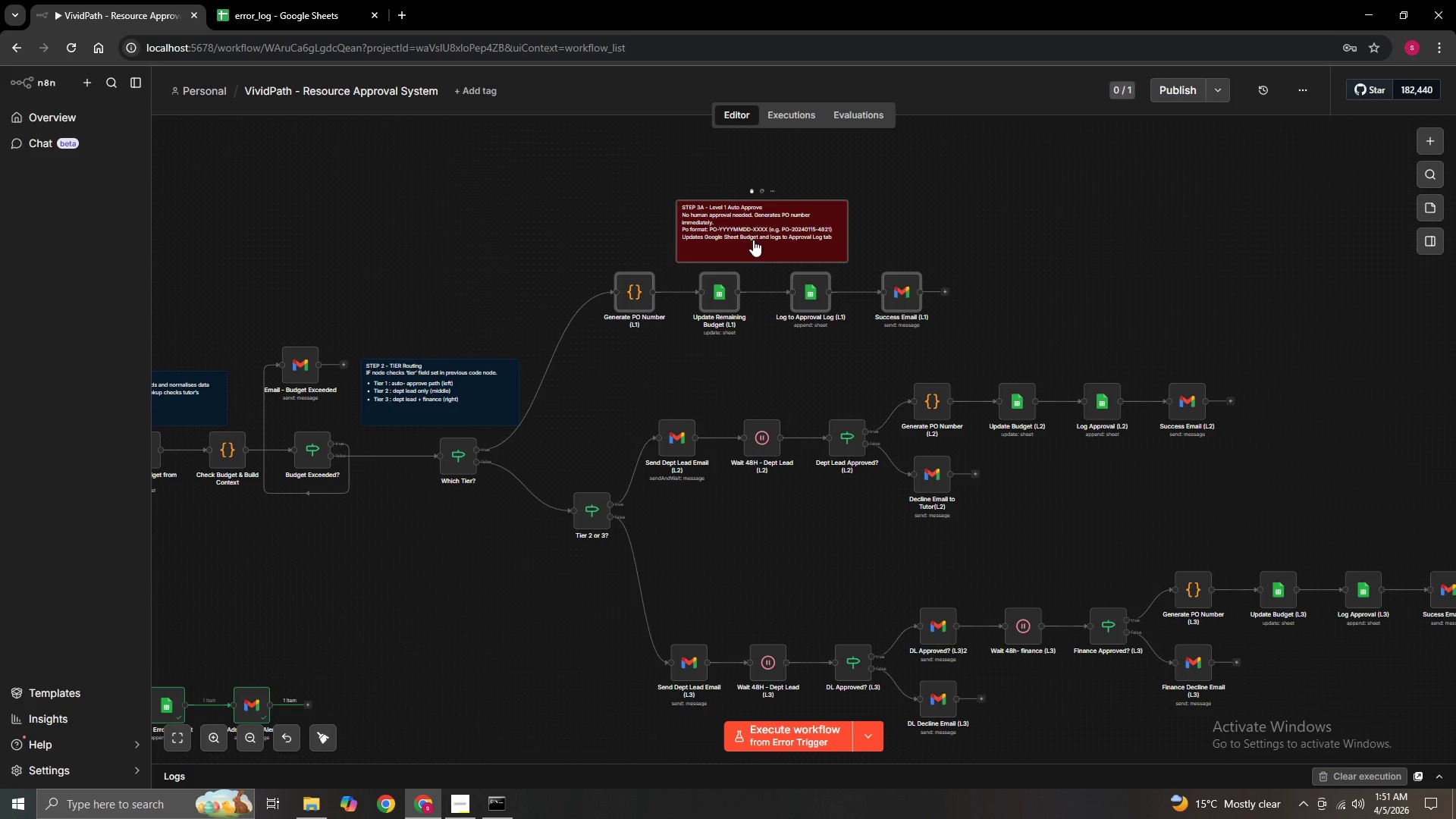 
hold_key(key=ControlLeft, duration=1.5)
left_click_drag(start_coordinate=[753, 240], to_coordinate=[761, 174])
 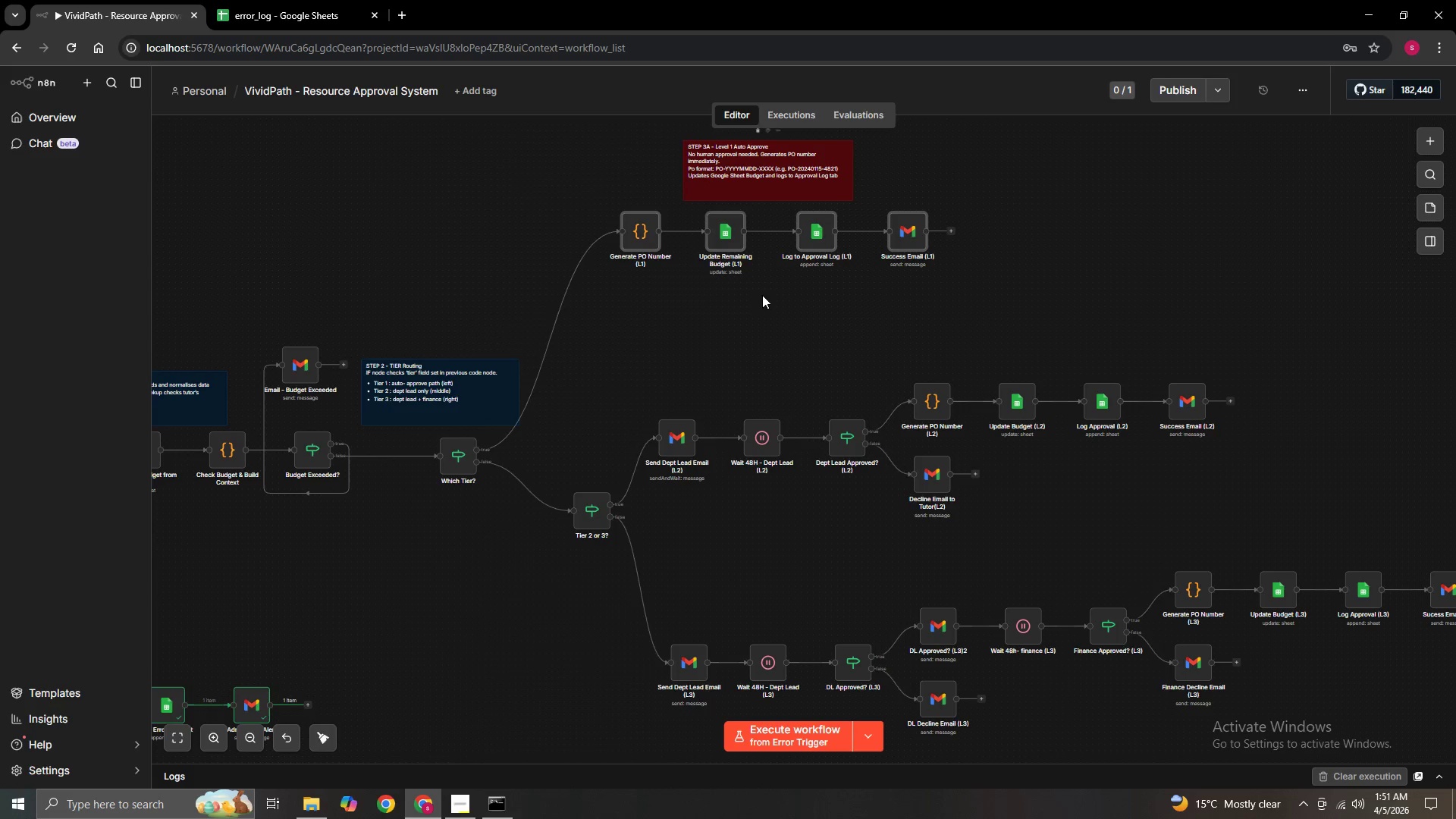 
hold_key(key=ControlLeft, duration=0.56)
 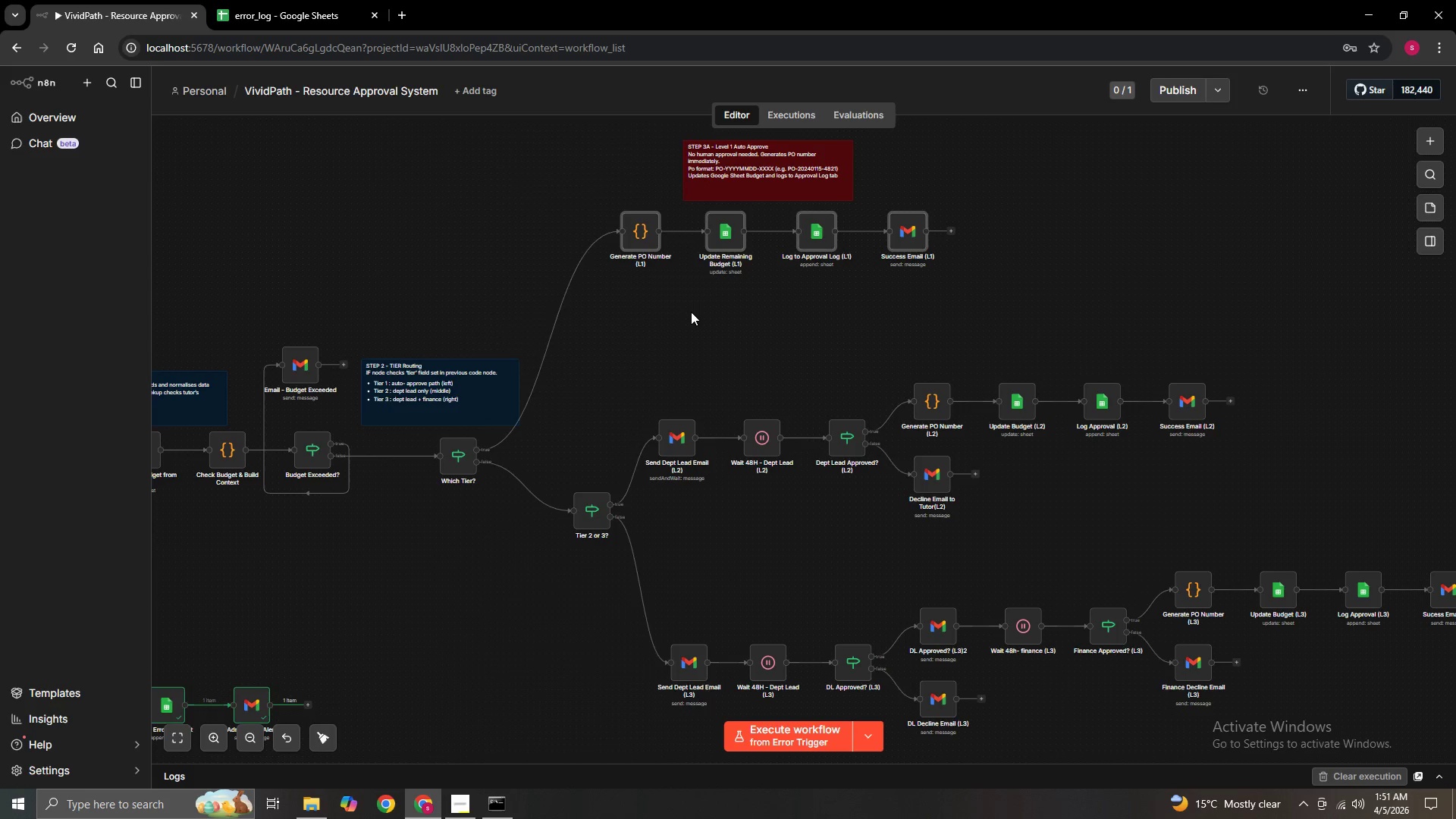 
left_click([691, 315])
 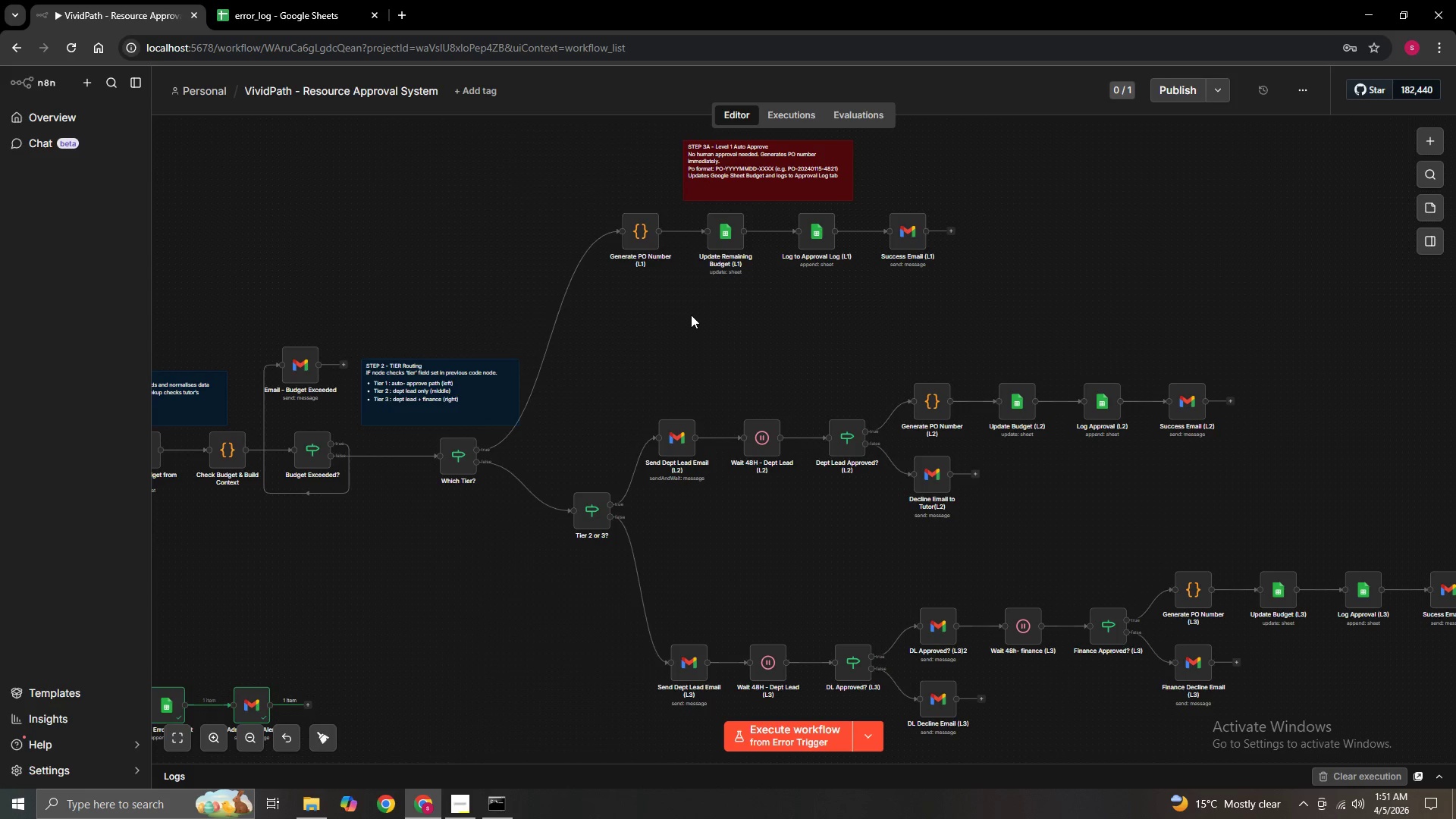 
right_click([691, 315])
 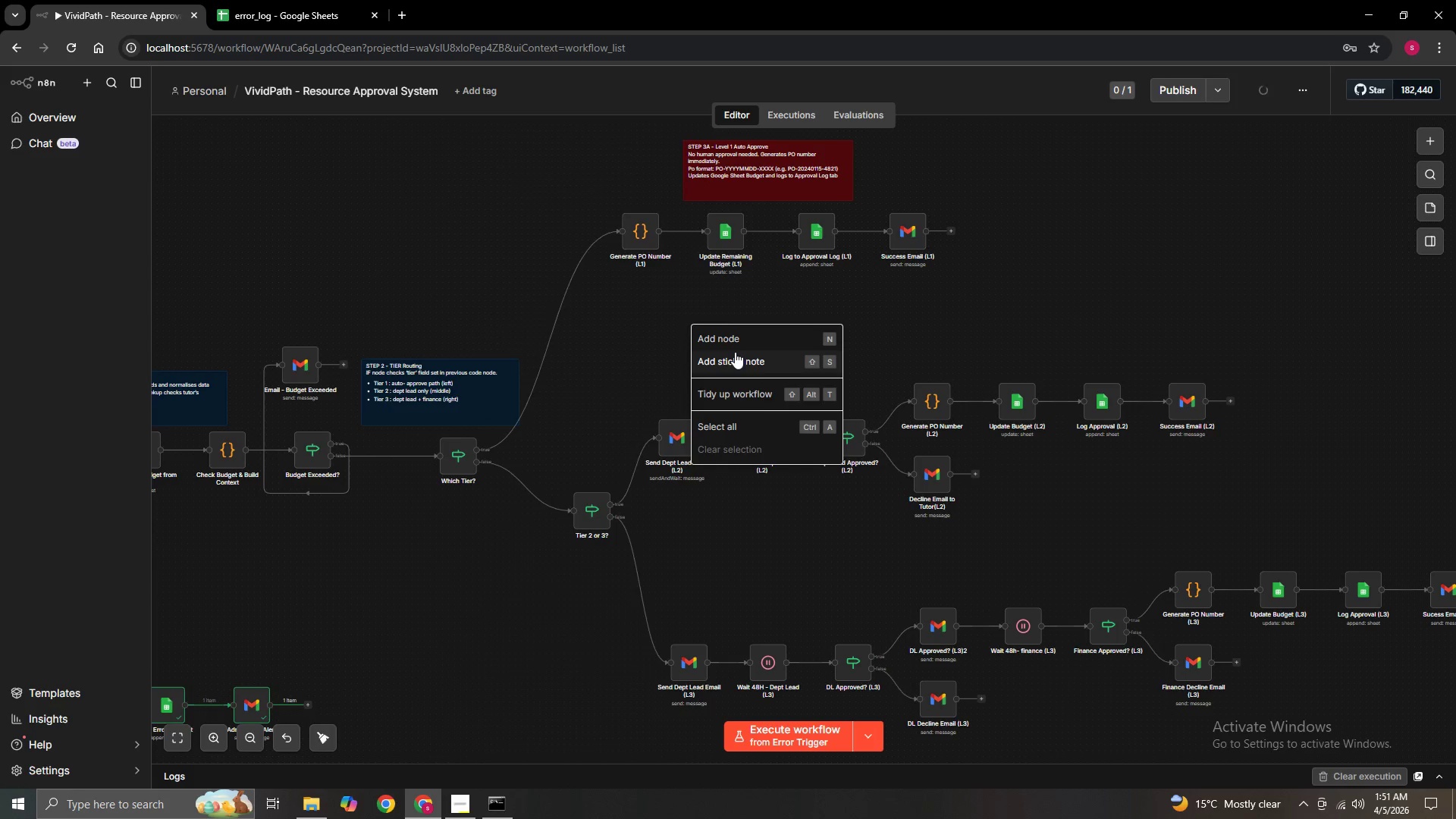 
left_click([736, 354])
 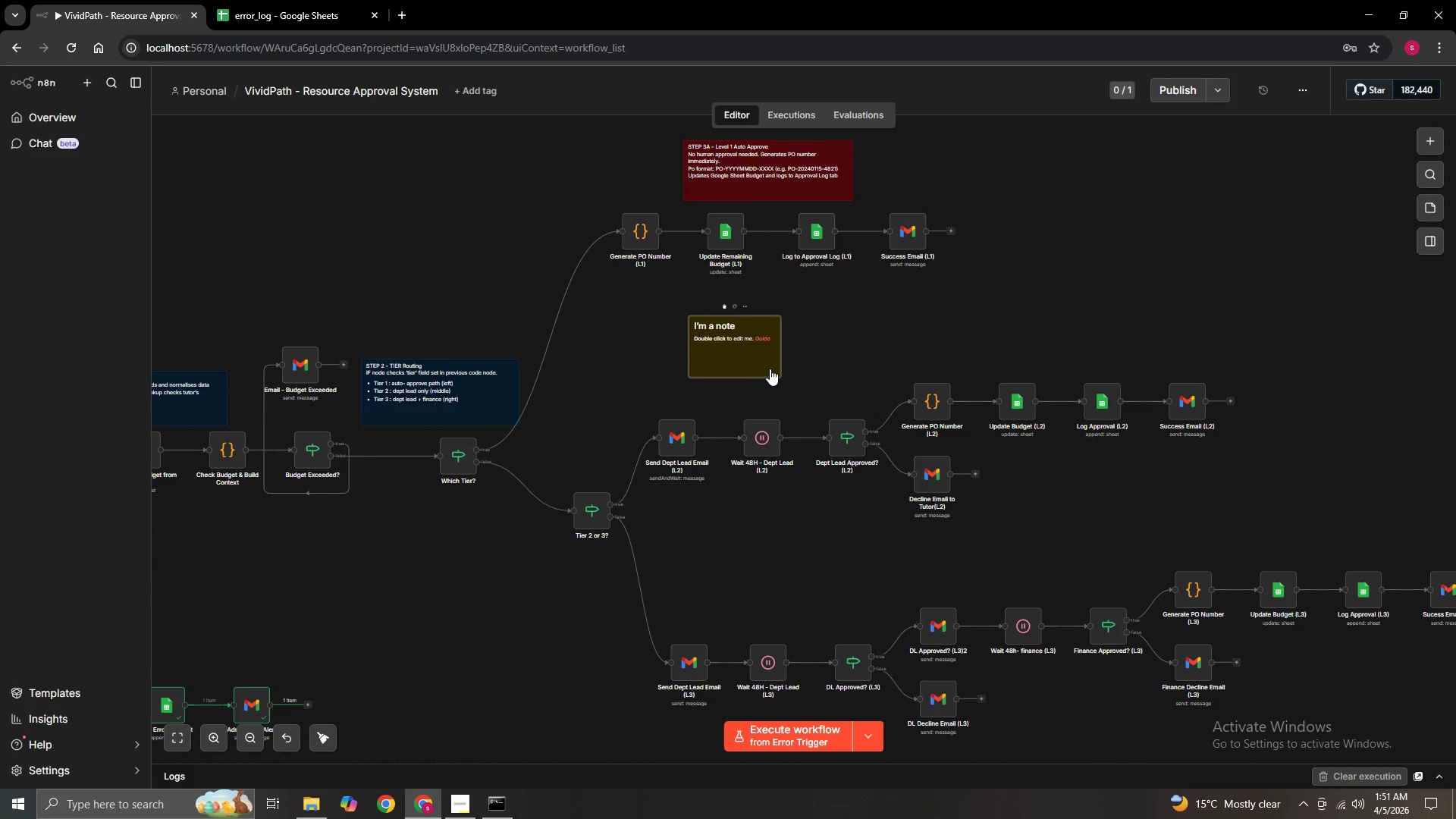 
left_click_drag(start_coordinate=[779, 372], to_coordinate=[861, 402])
 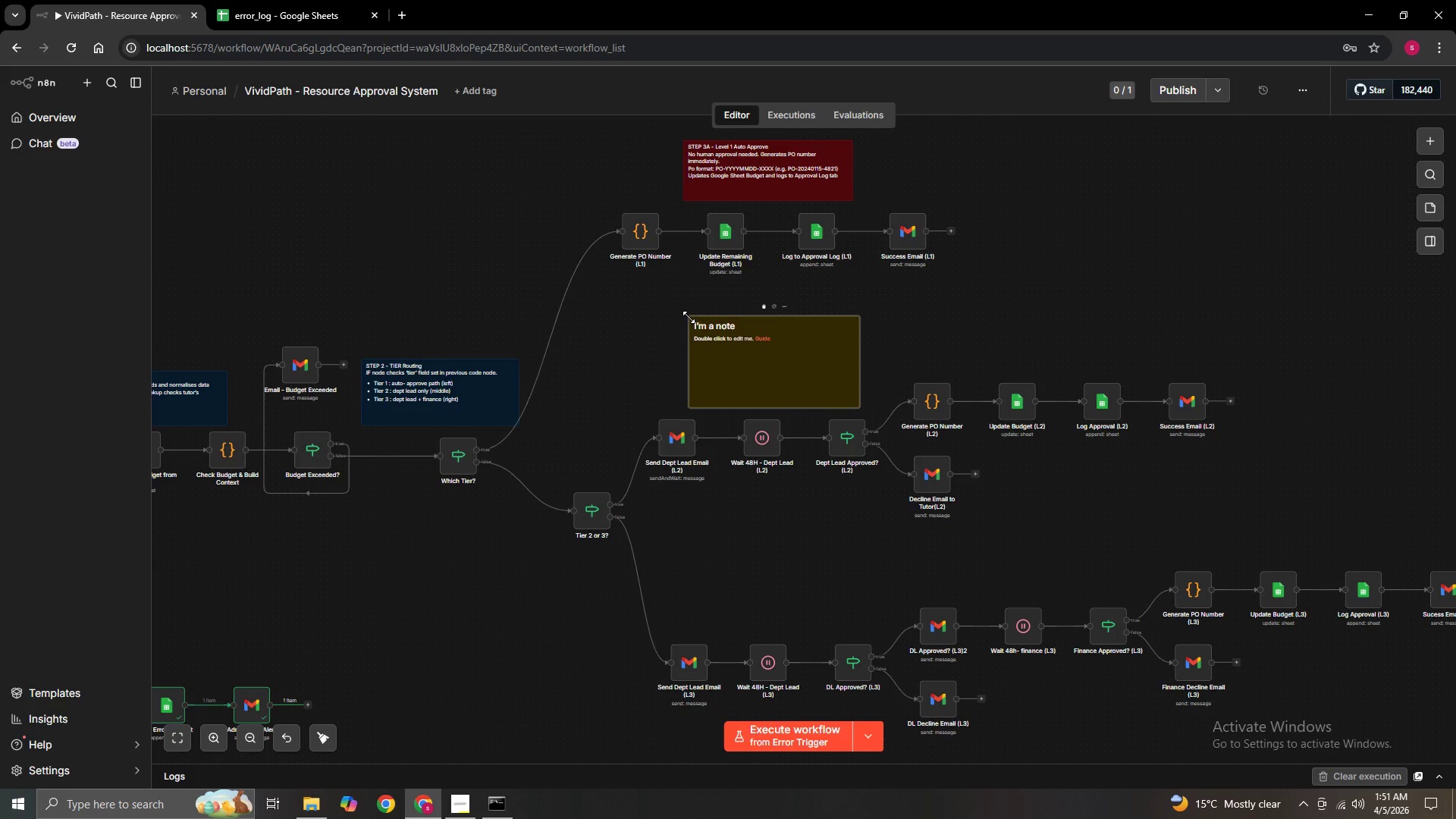 
left_click_drag(start_coordinate=[688, 316], to_coordinate=[661, 283])
 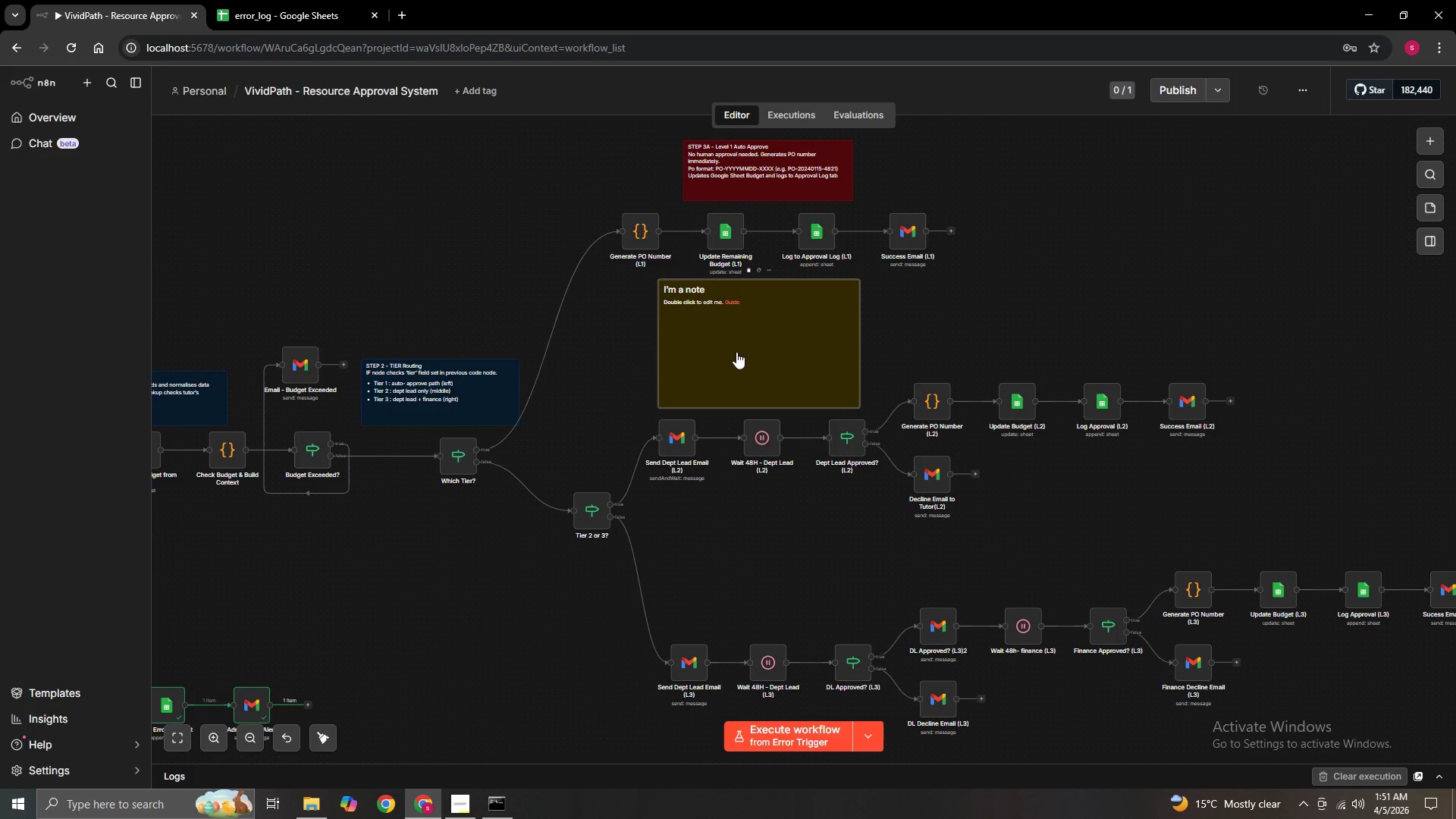 
double_click([736, 352])
 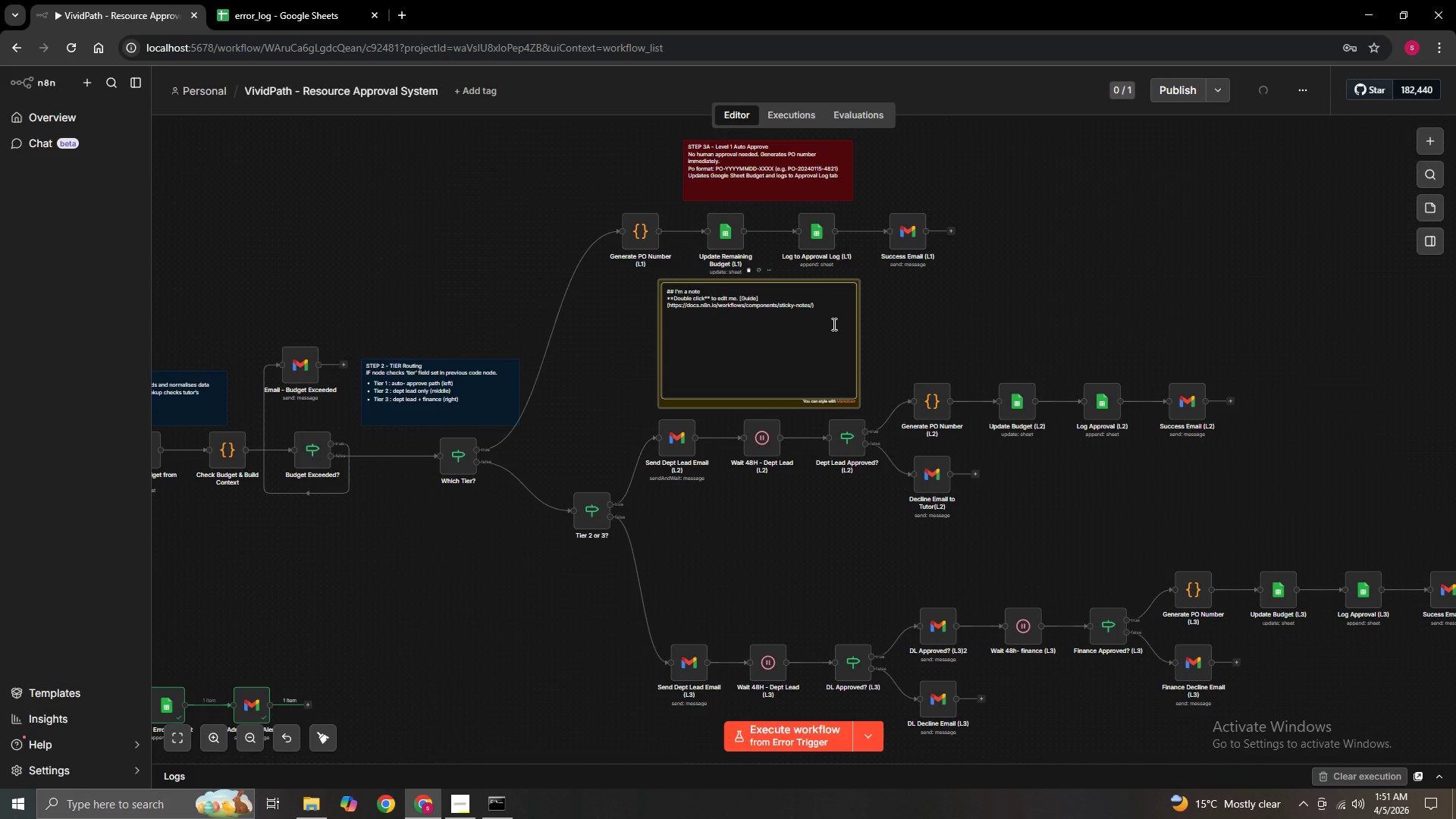 
hold_key(key=ControlLeft, duration=0.55)
 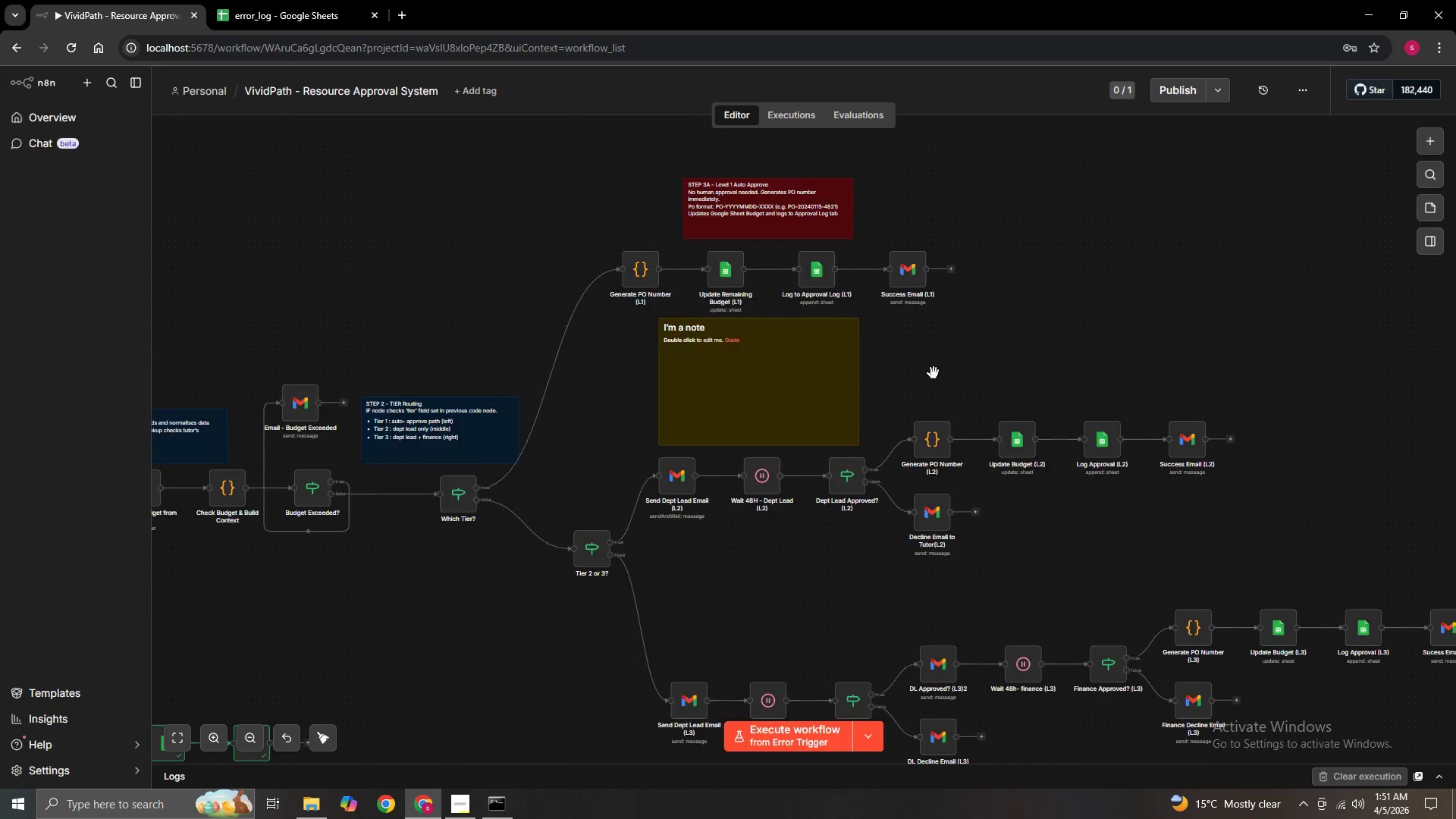 
left_click([934, 360])
 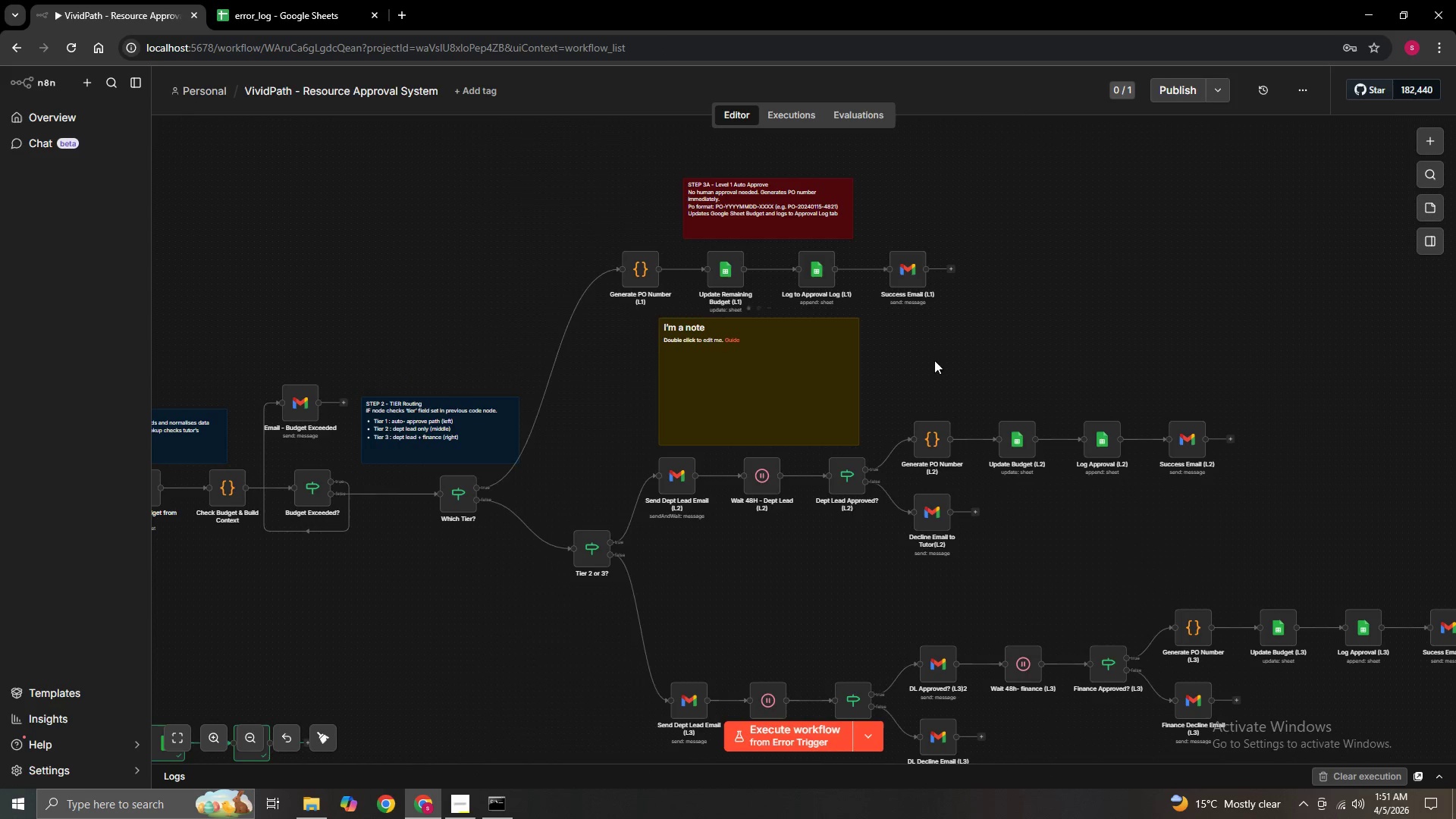 
scroll: coordinate [934, 351], scroll_direction: up, amount: 1.0
 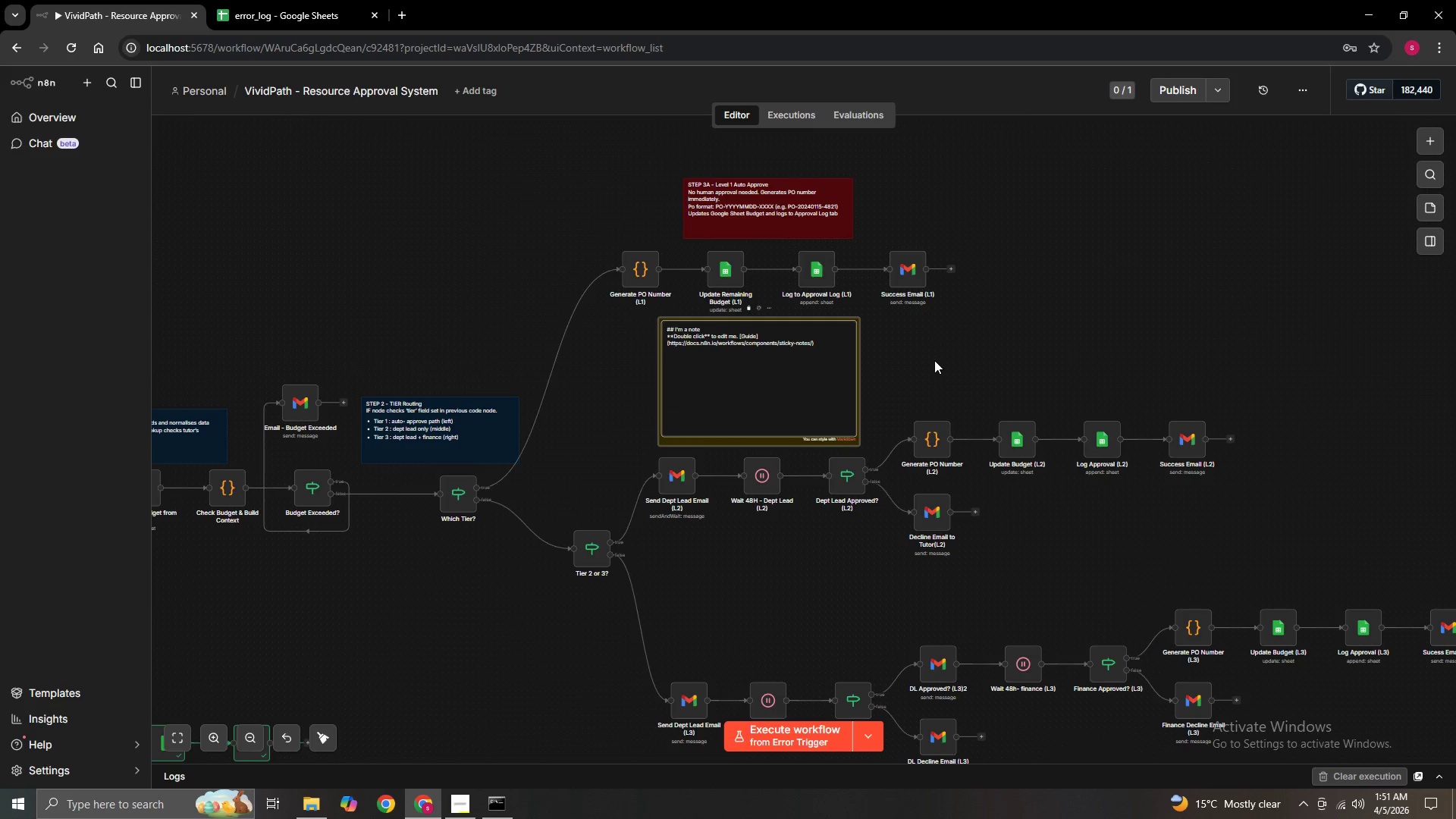 
hold_key(key=ControlLeft, duration=1.5)
scroll: coordinate [934, 375], scroll_direction: up, amount: 5.0
 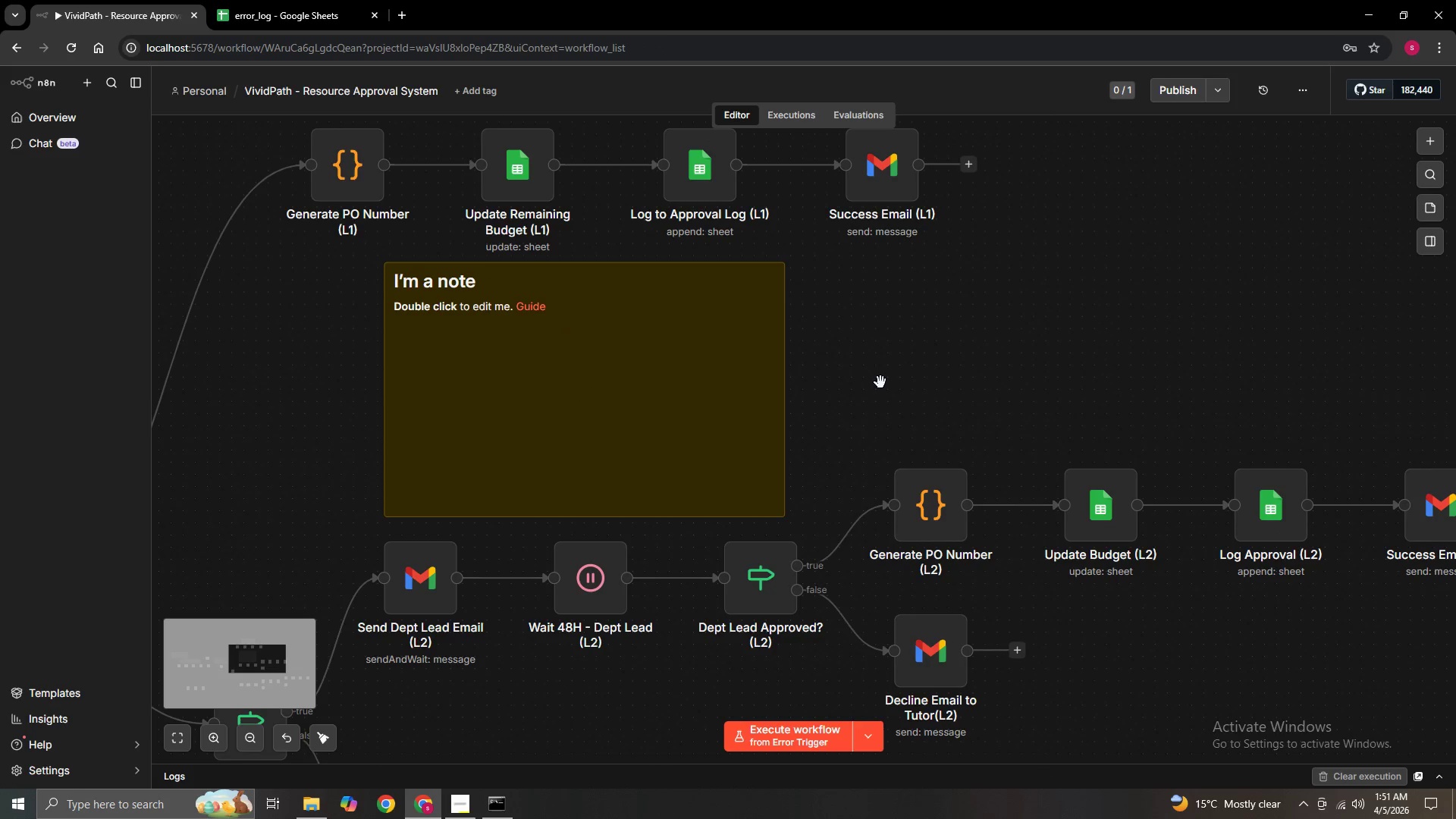 
left_click_drag(start_coordinate=[880, 382], to_coordinate=[997, 377])
 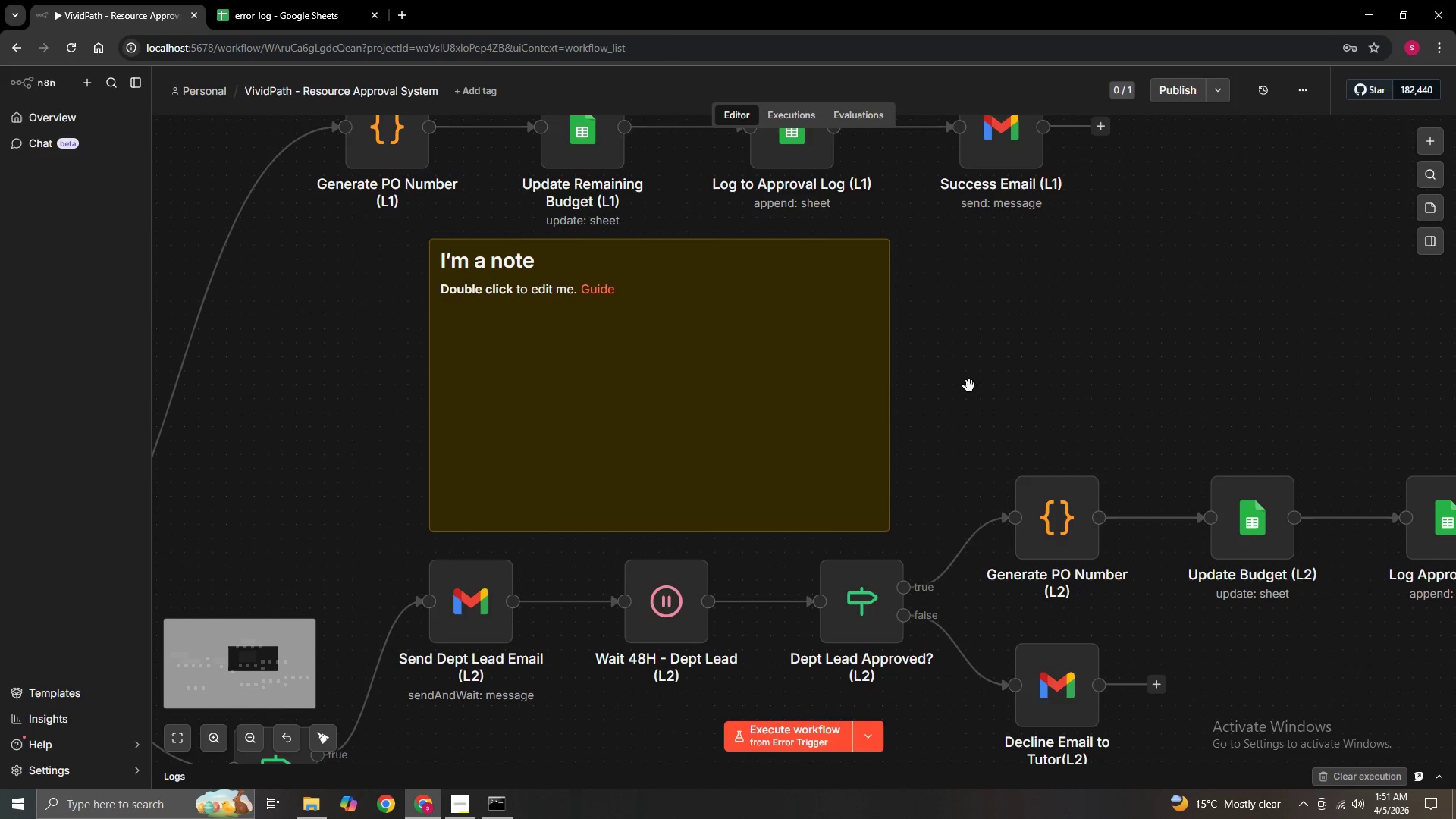 
hold_key(key=ControlLeft, duration=1.44)
left_click_drag(start_coordinate=[960, 388], to_coordinate=[999, 394])
 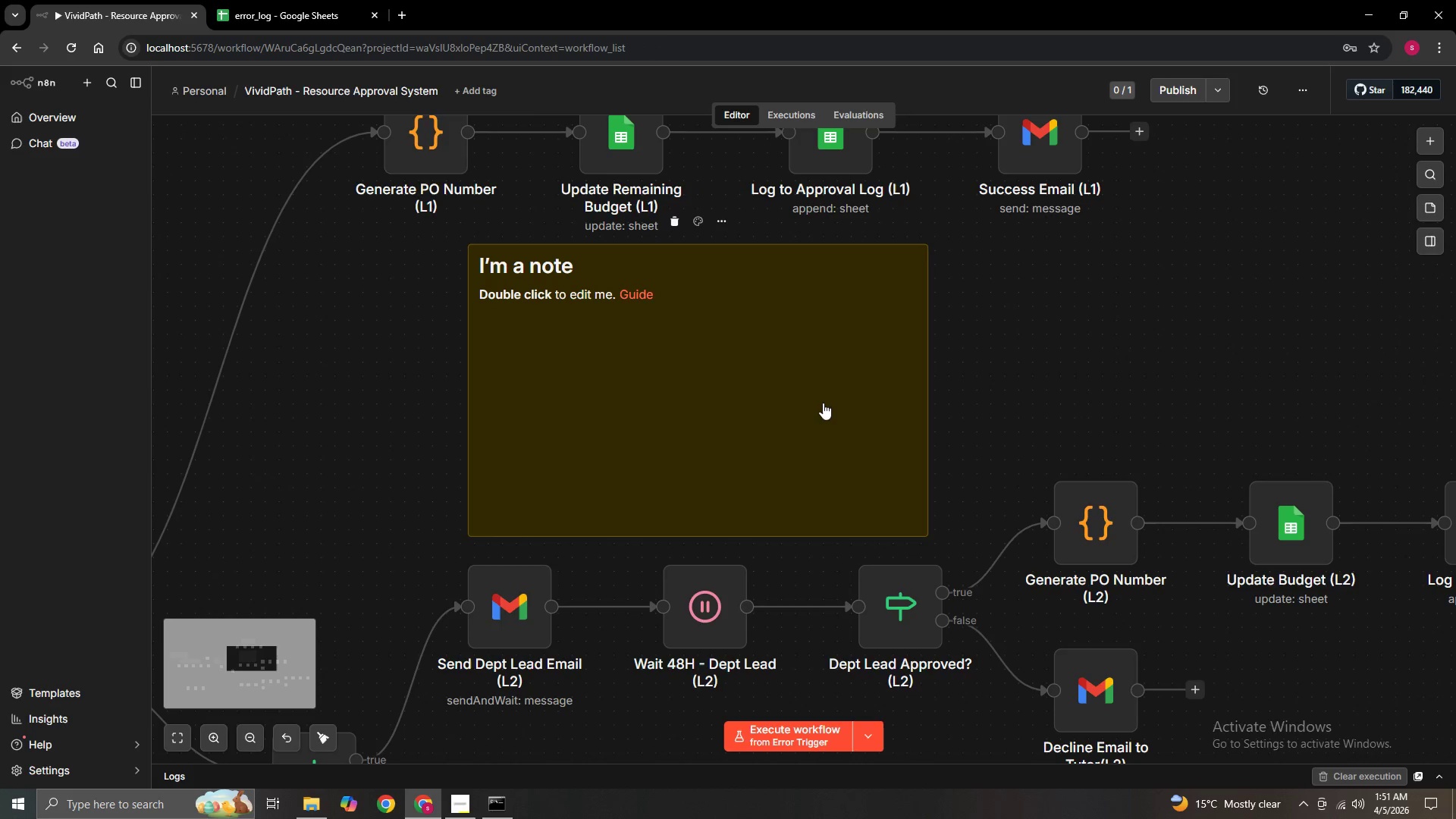 
scroll: coordinate [989, 379], scroll_direction: up, amount: 1.0
 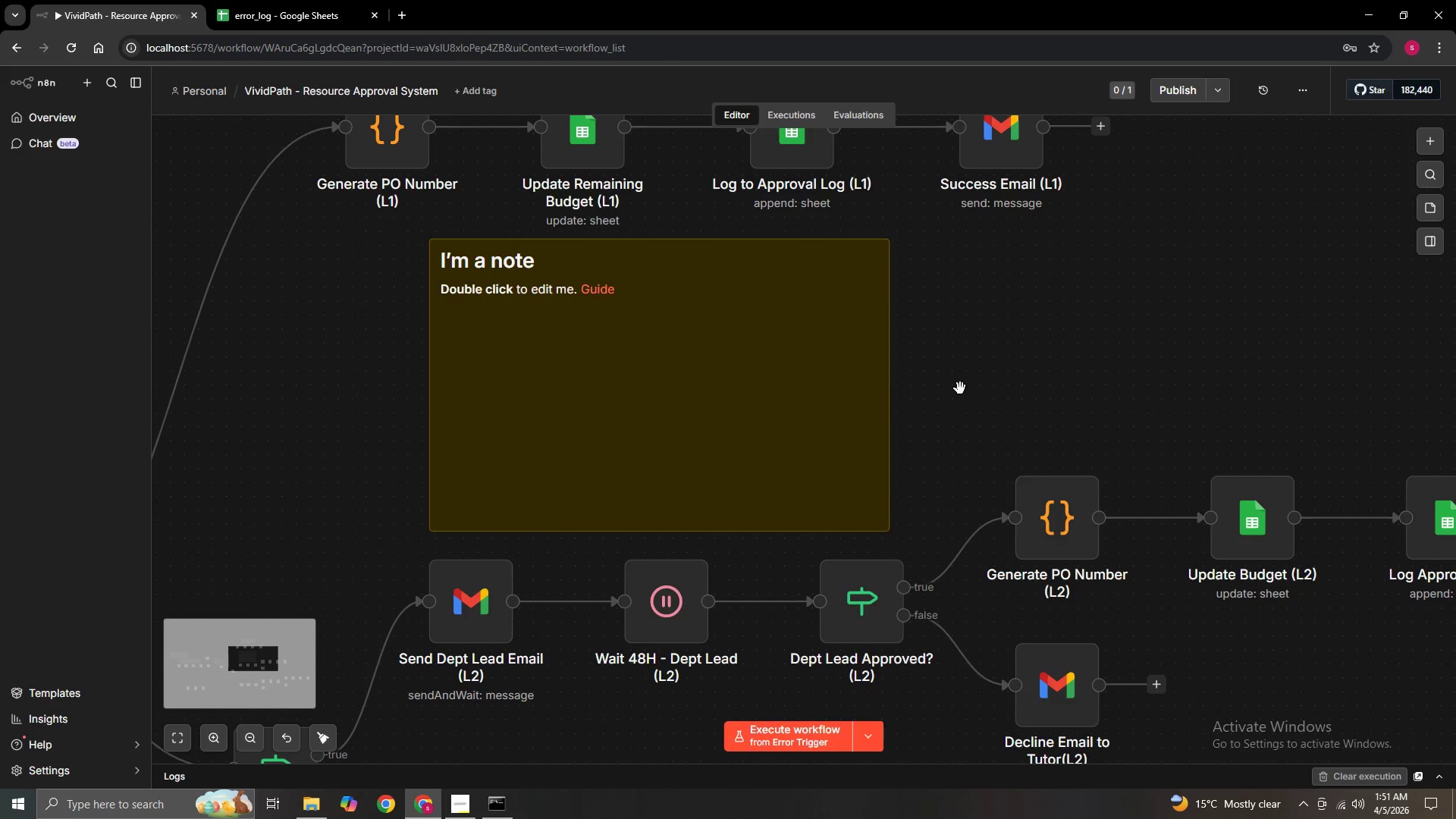 
double_click([823, 403])
 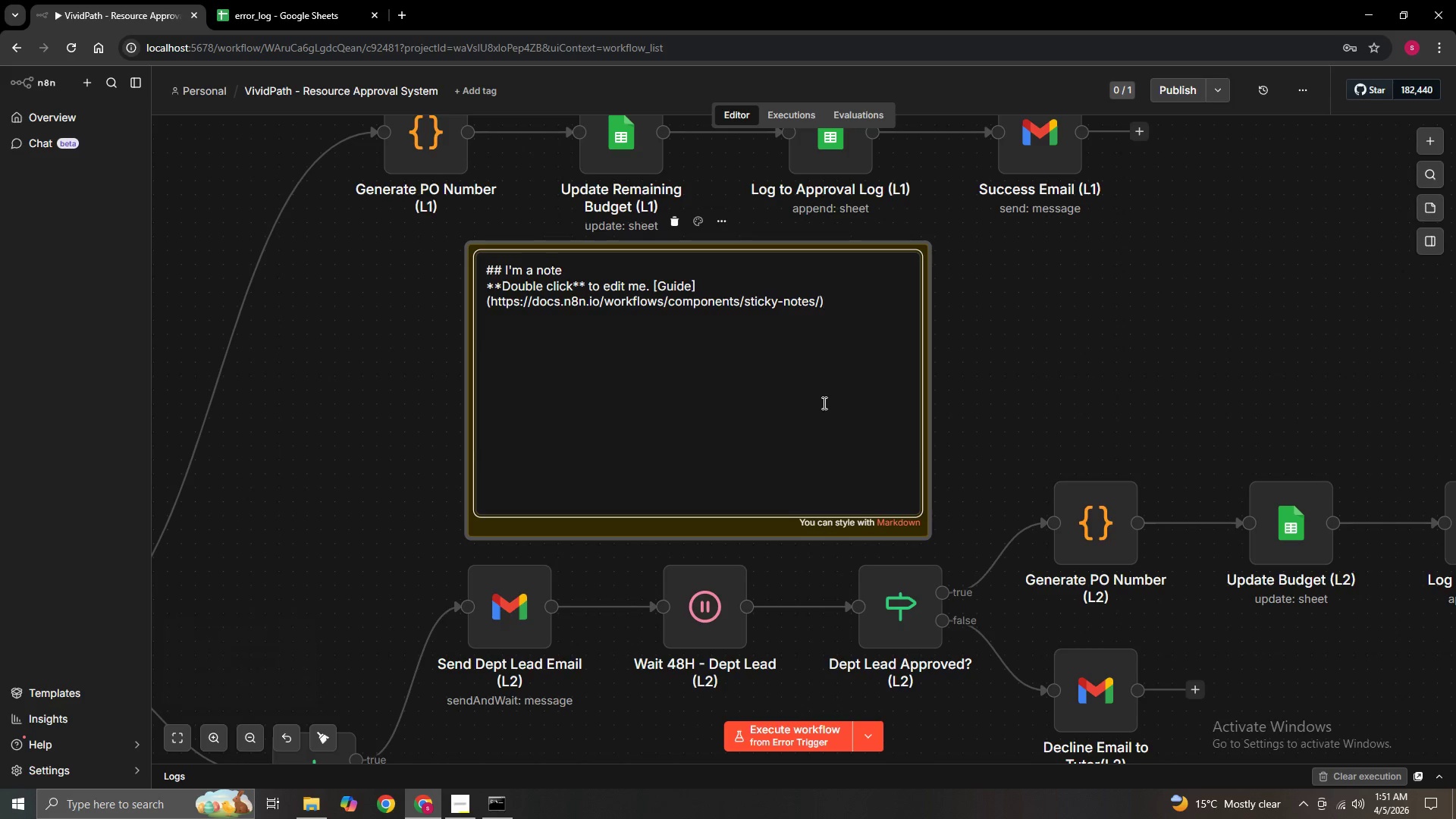 
key(Backspace)
 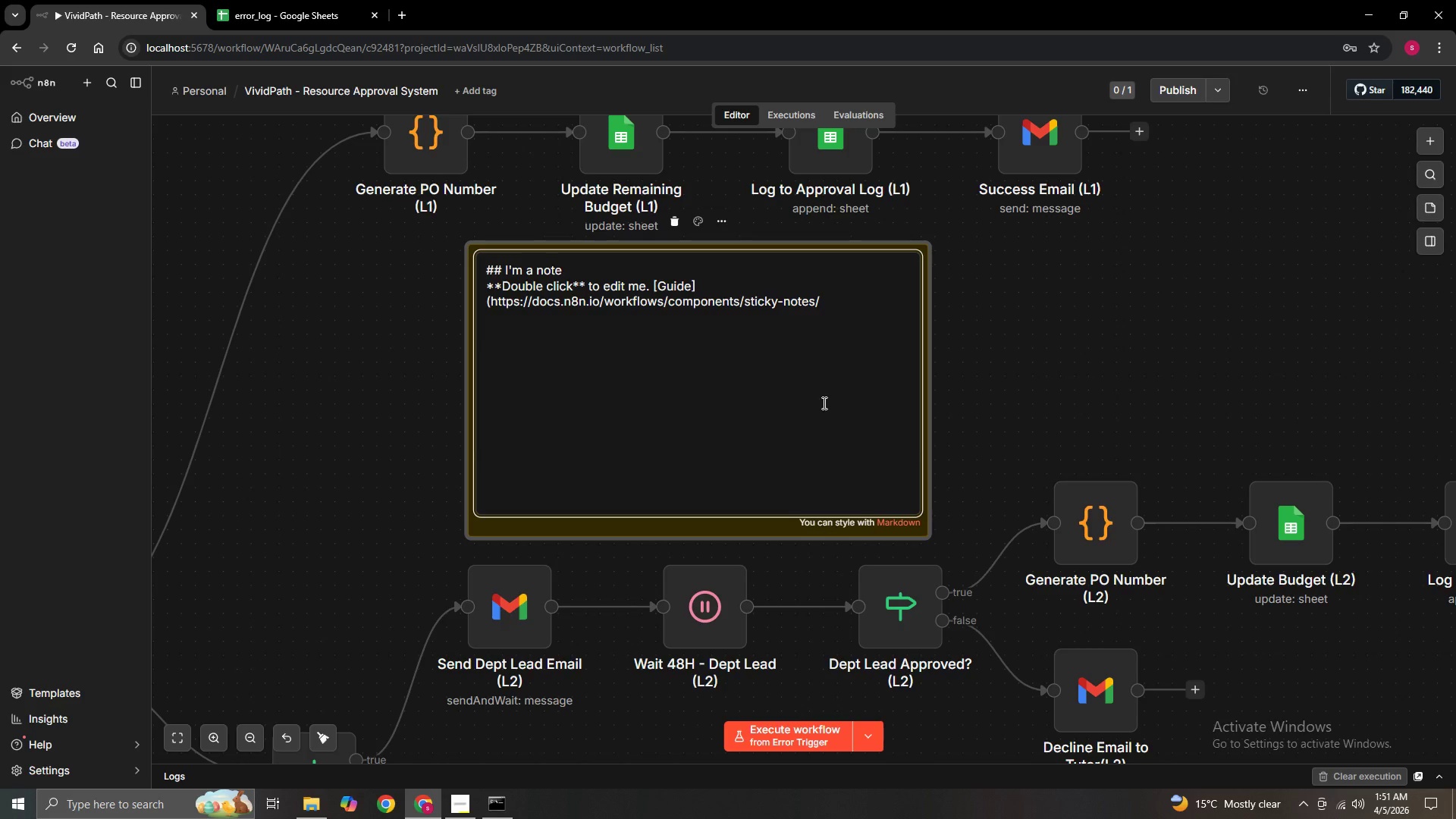 
key(Backspace)
 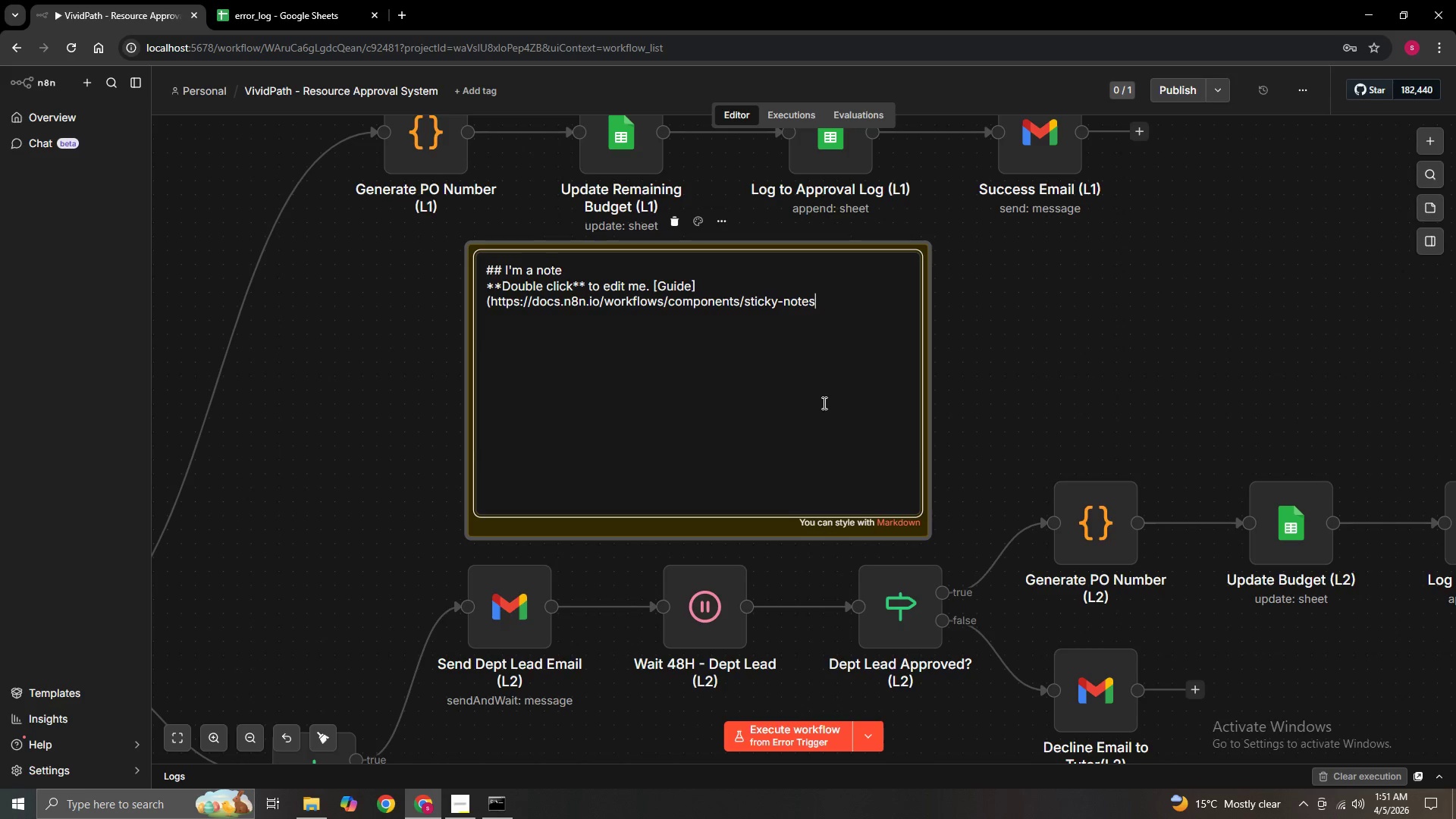 
key(Backspace)
 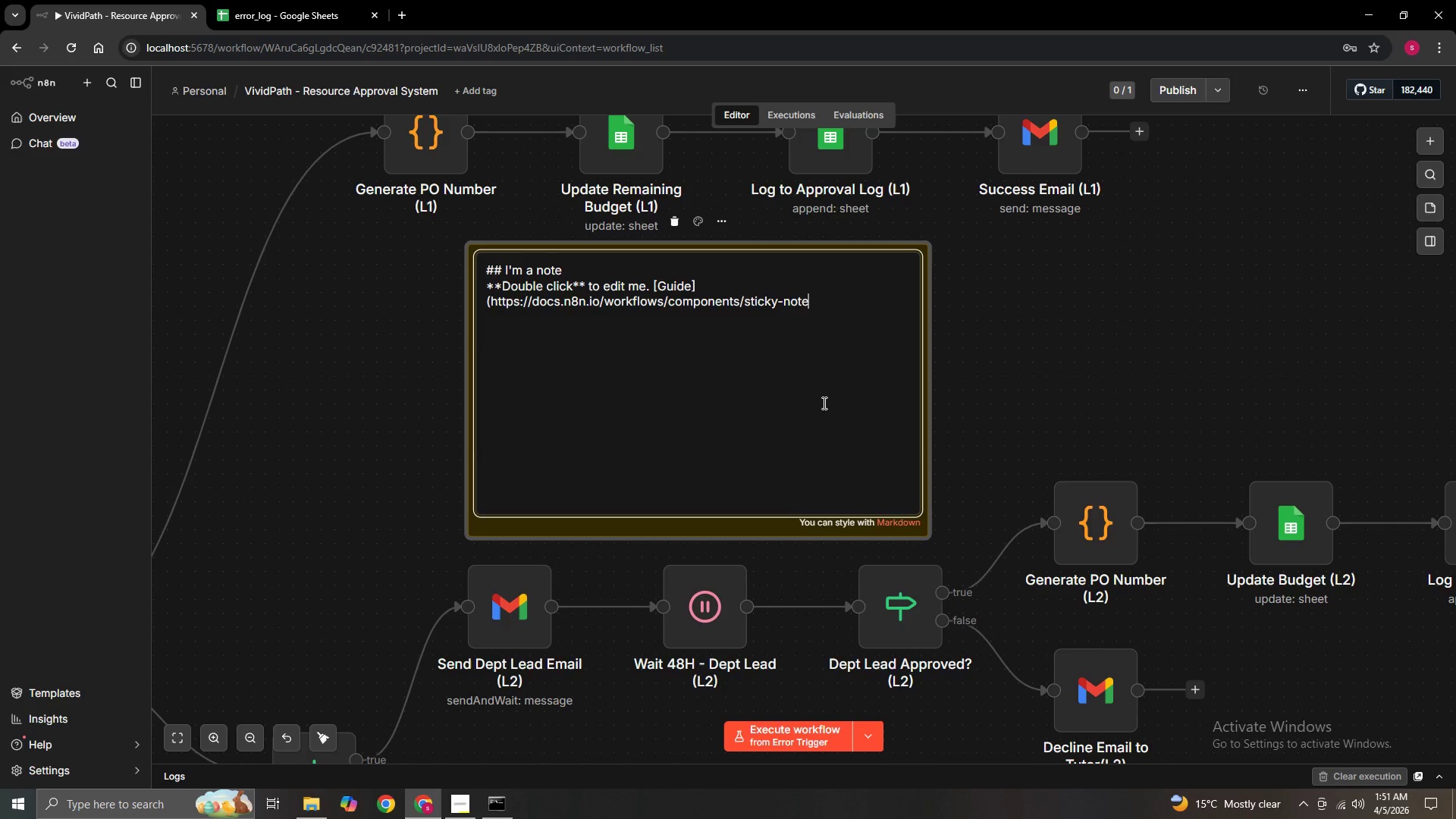 
key(Backspace)
 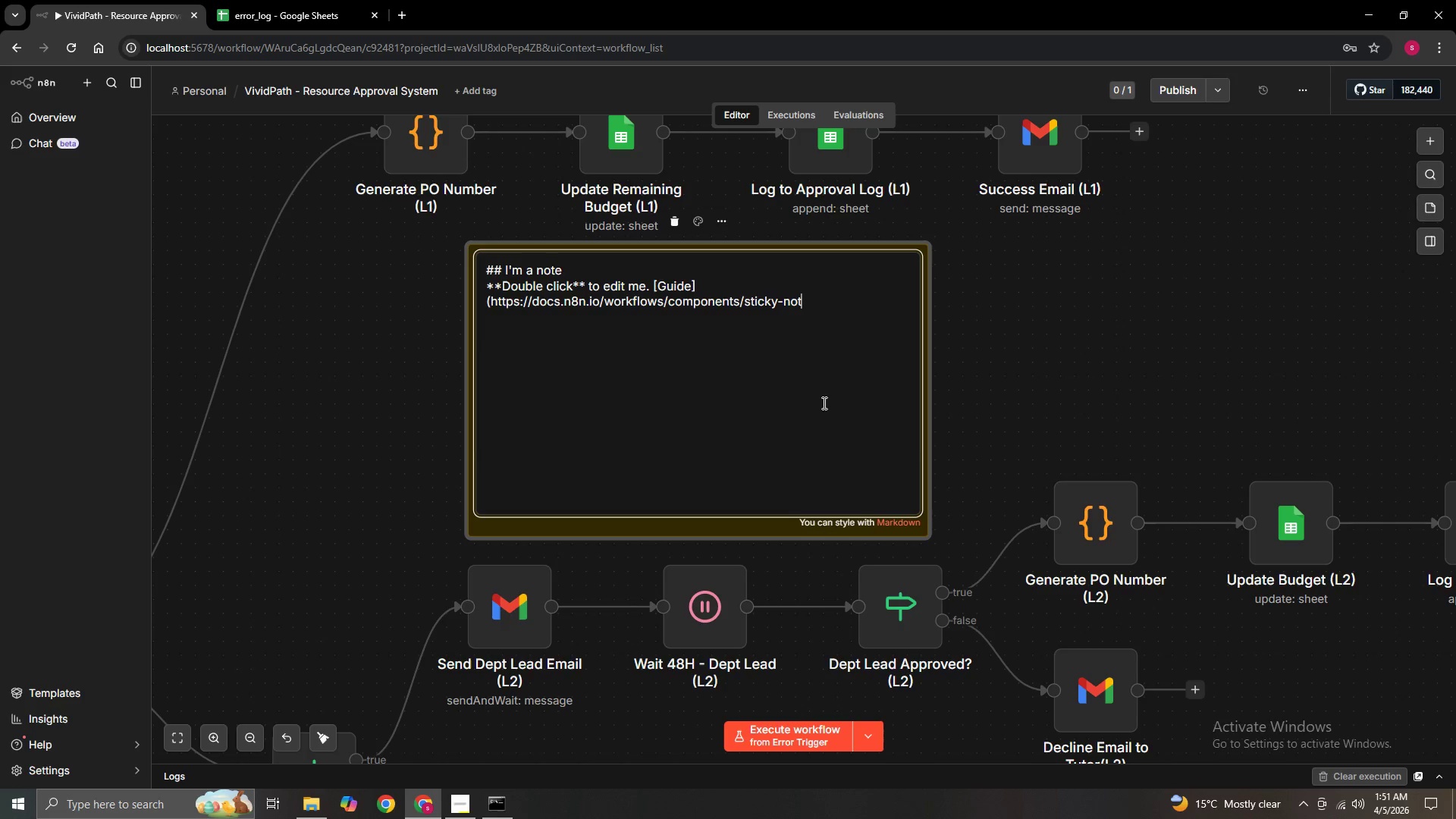 
key(Backspace)
 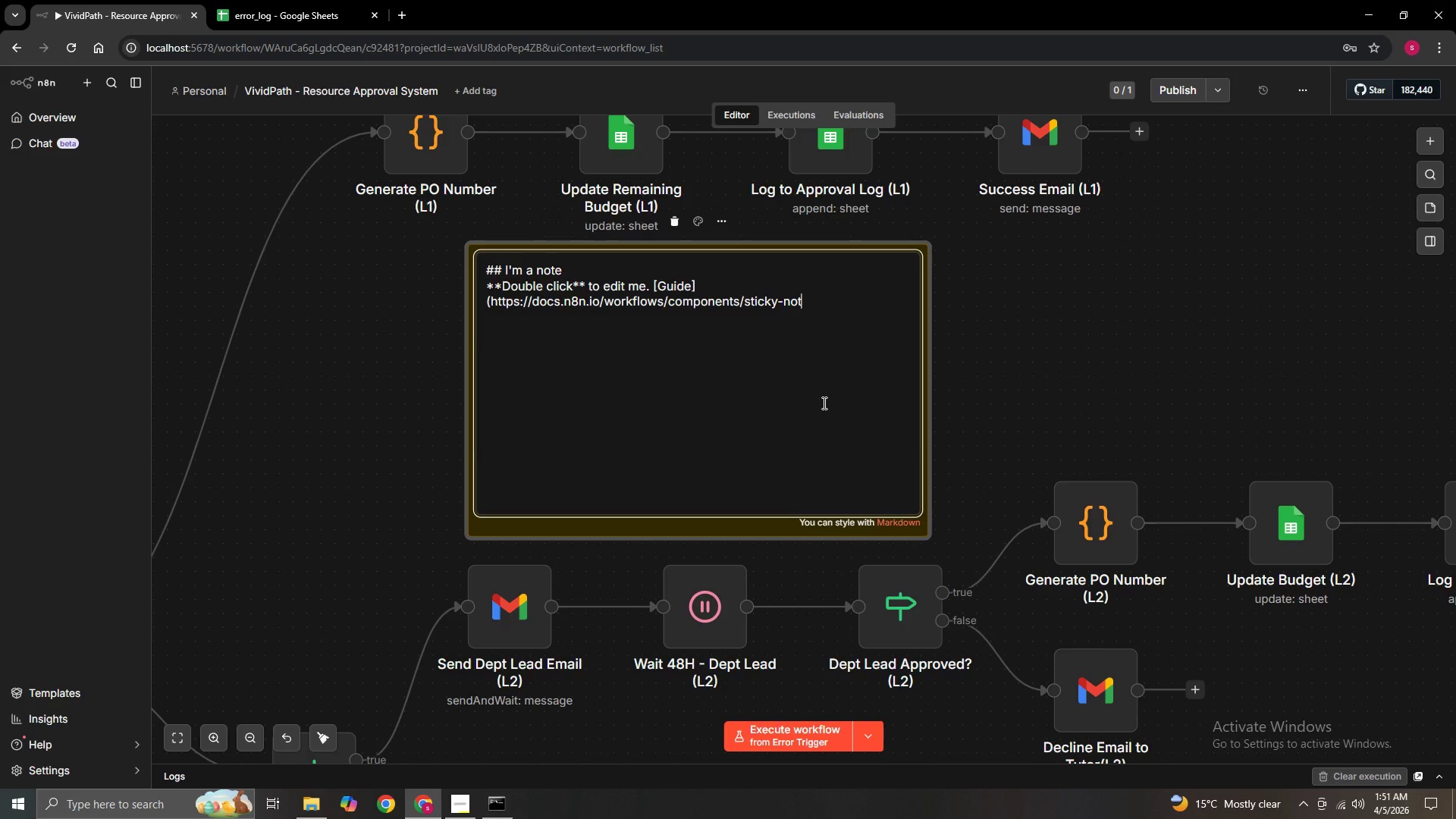 
key(Backspace)
 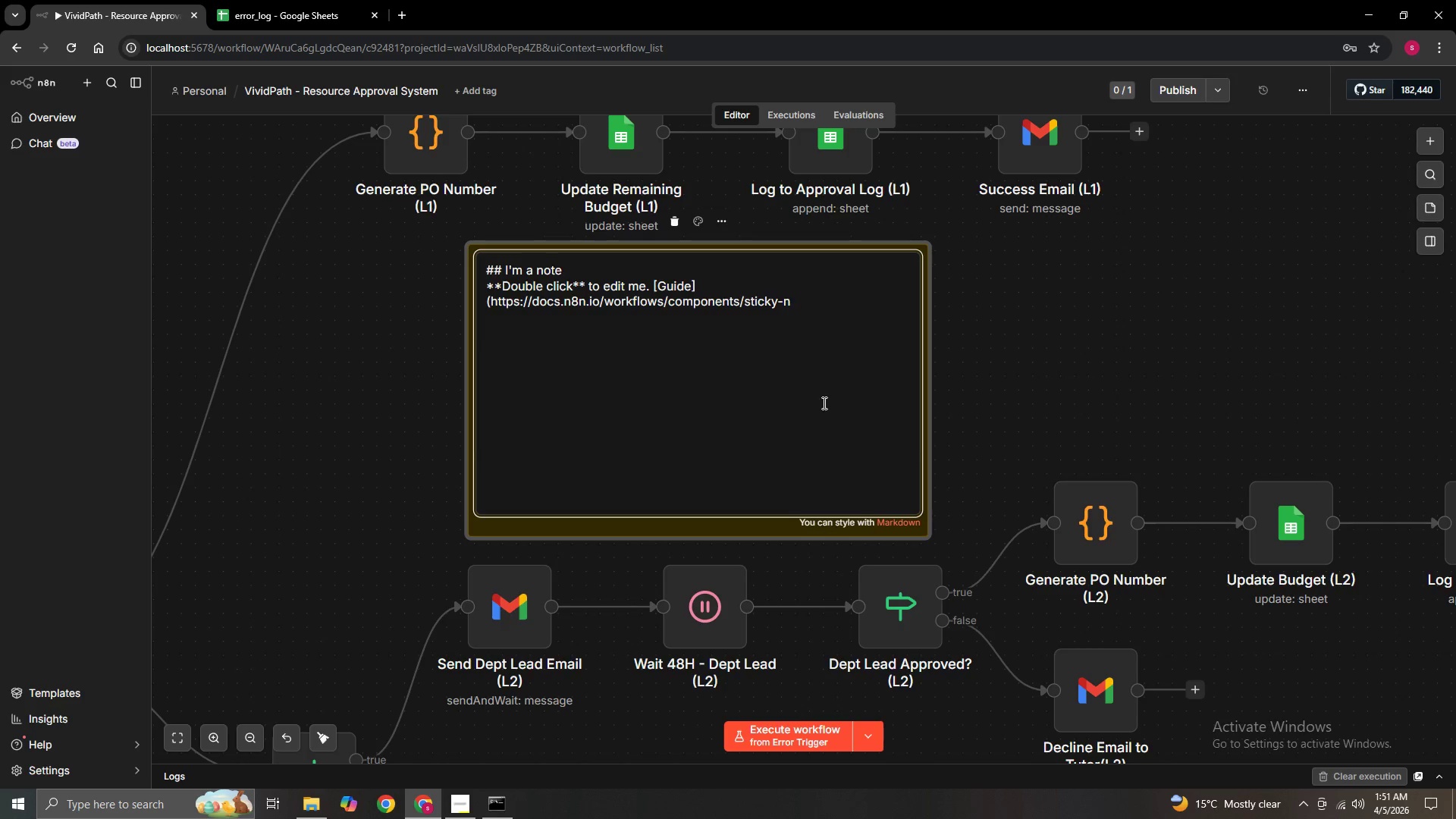 
key(Backspace)
 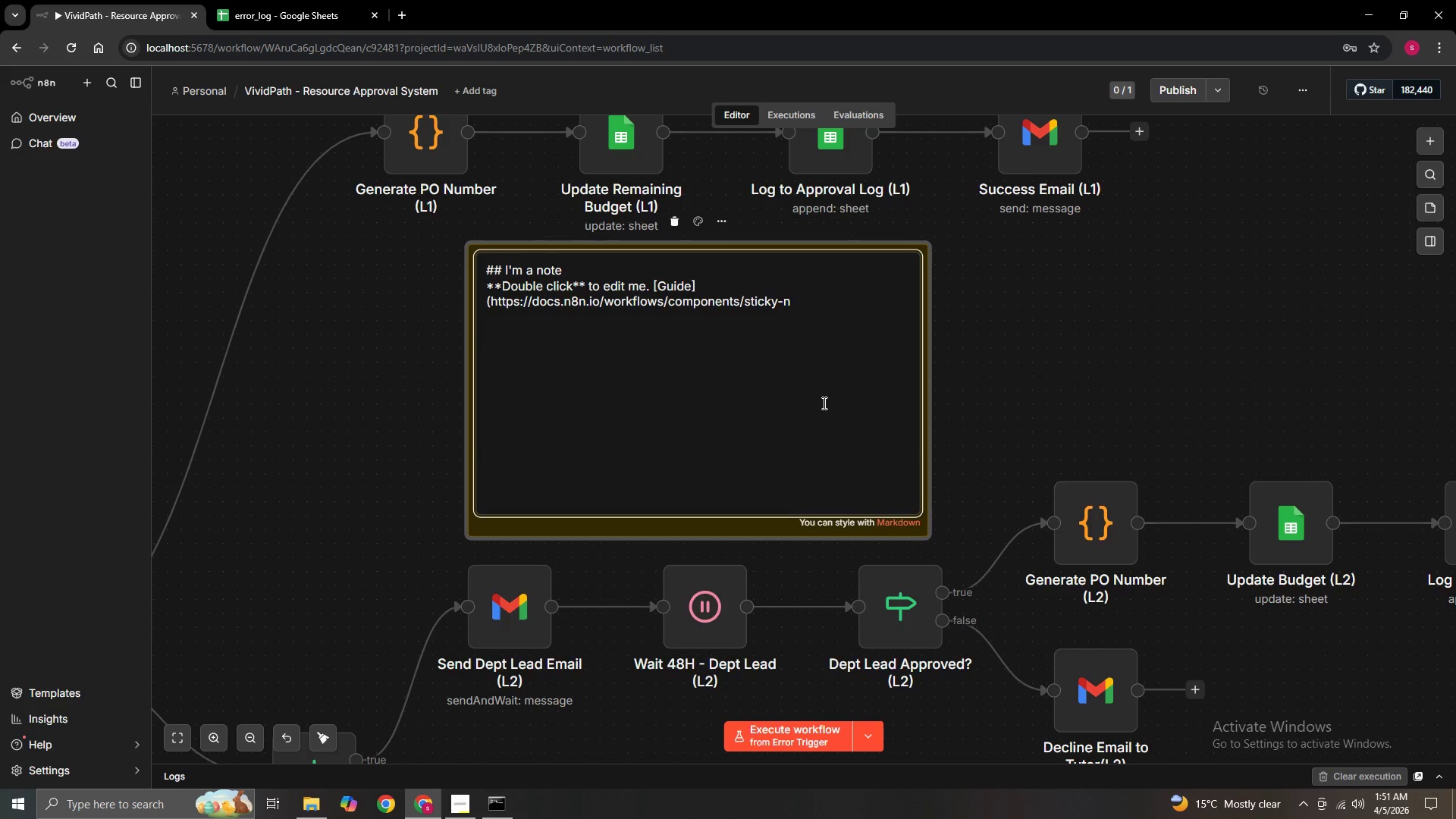 
key(Backspace)
 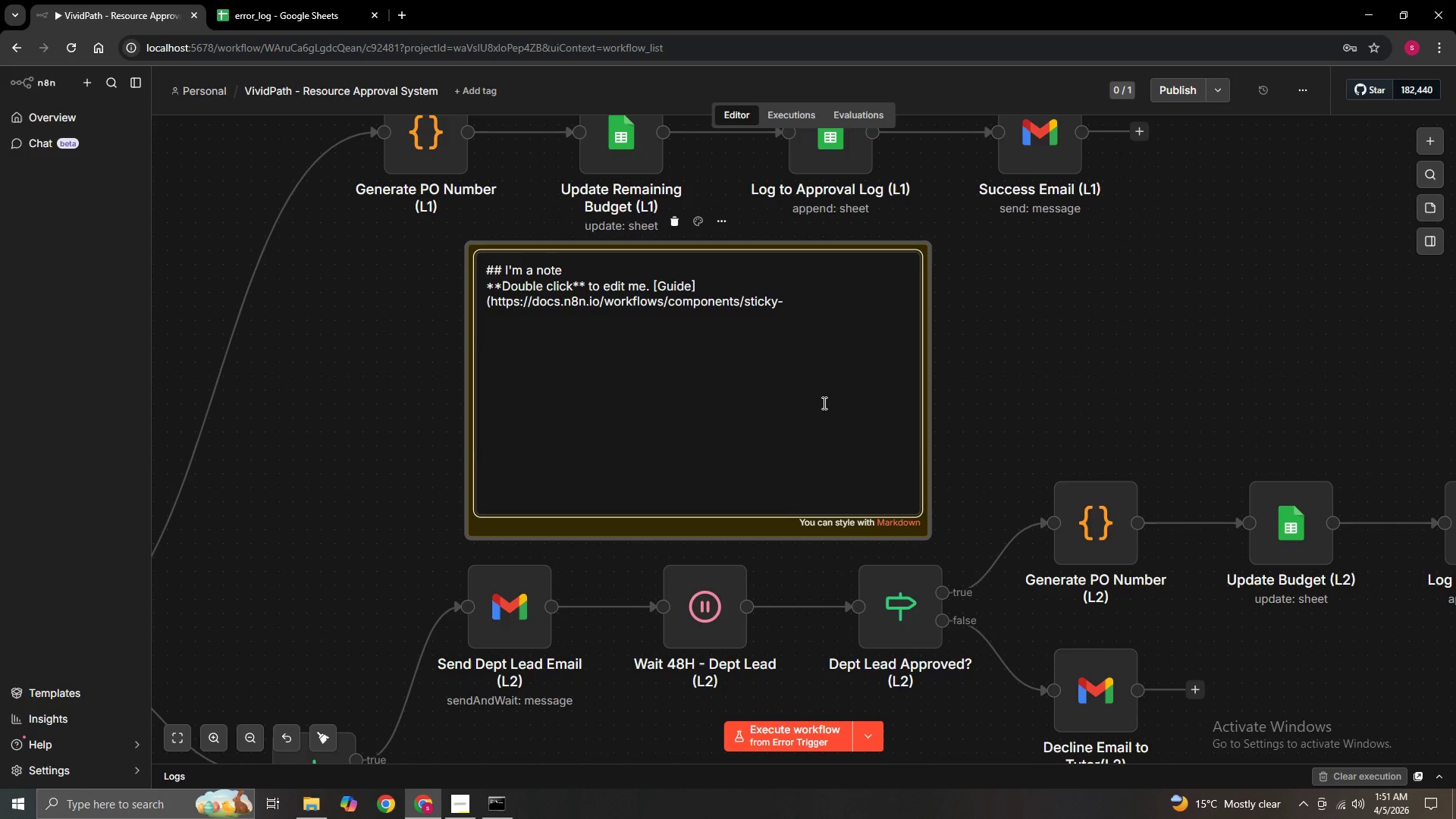 
key(Backspace)
 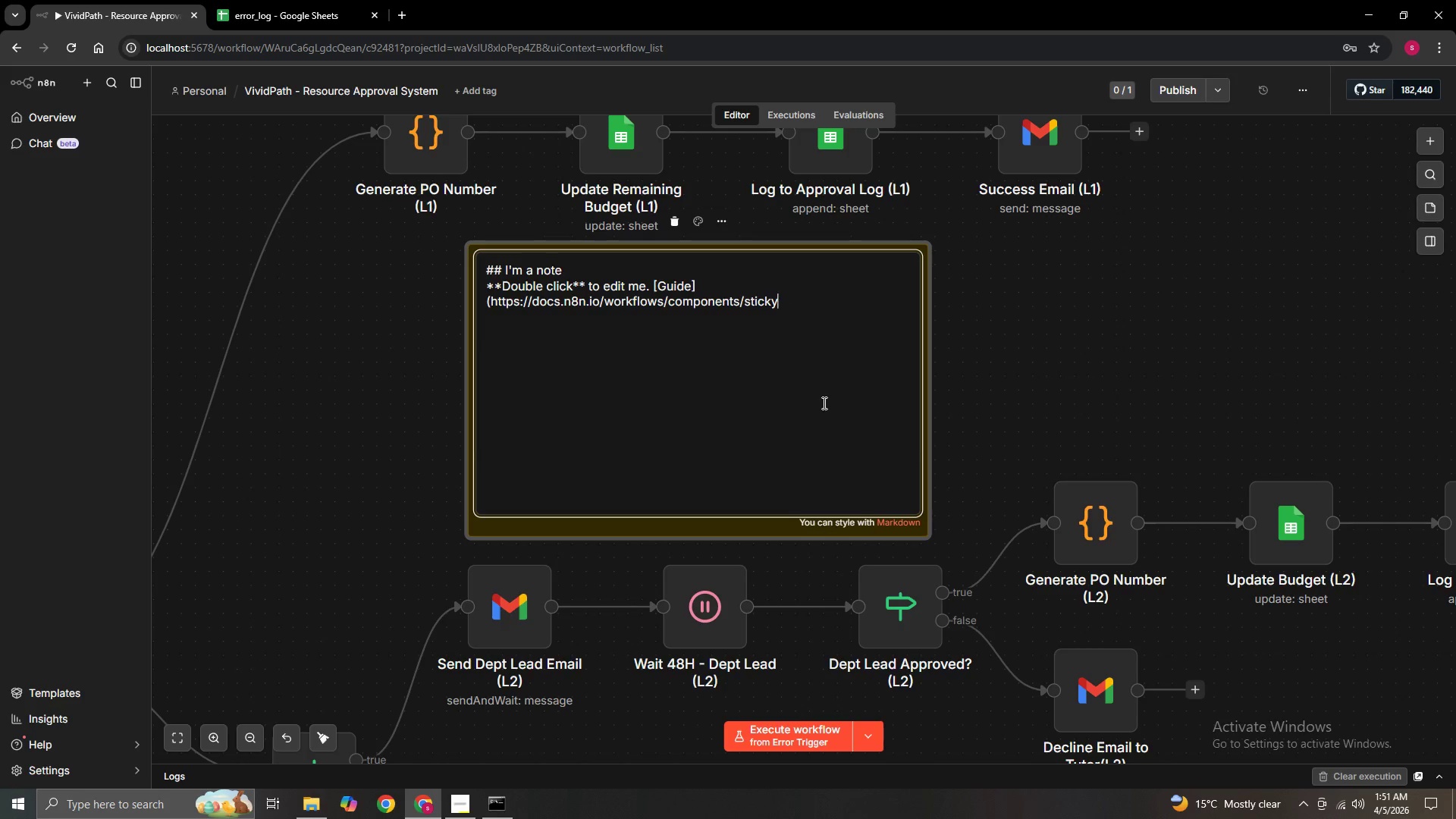 
key(Backspace)
 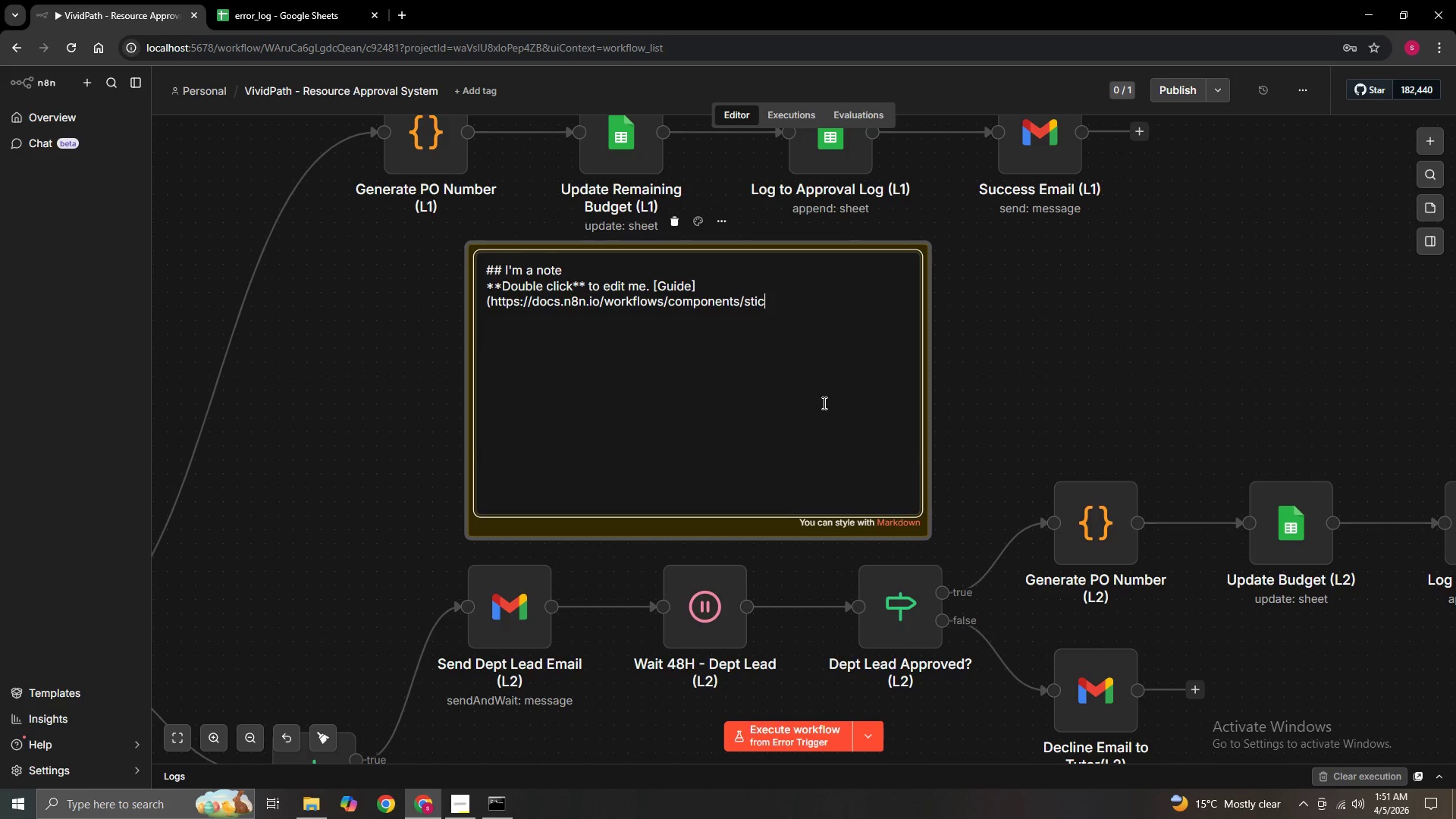 
key(Backspace)
 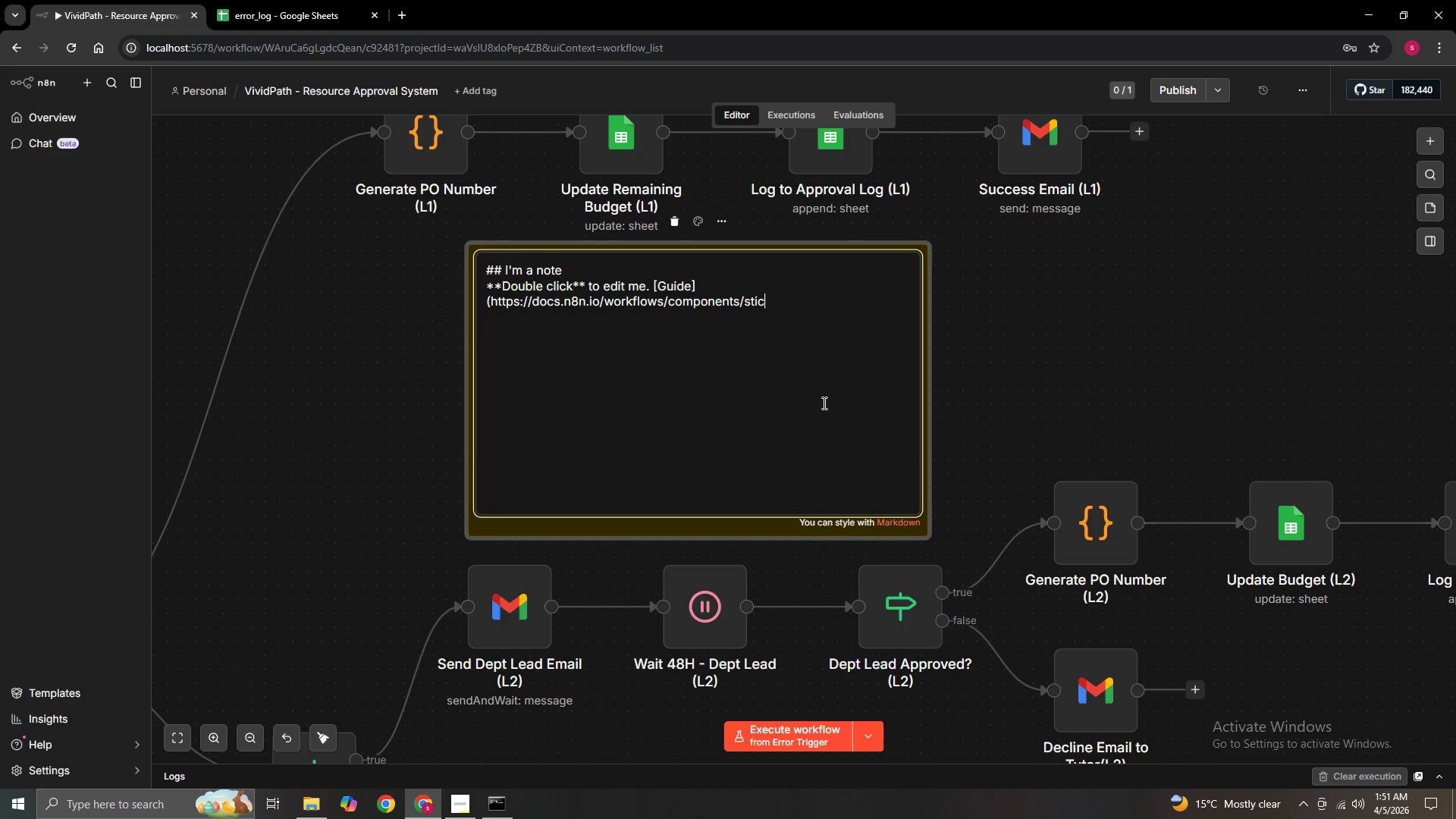 
key(Backspace)
 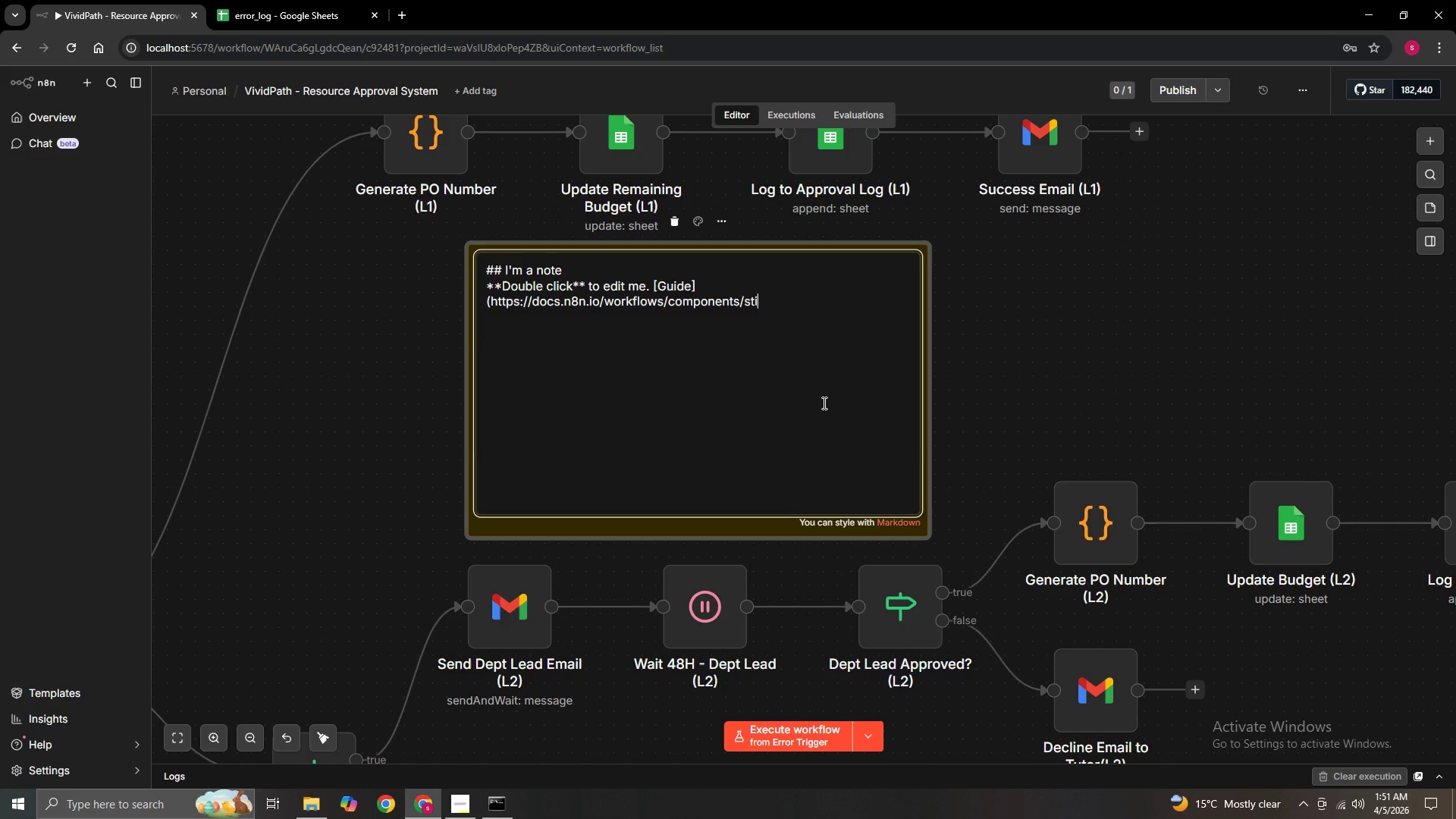 
key(Backspace)
 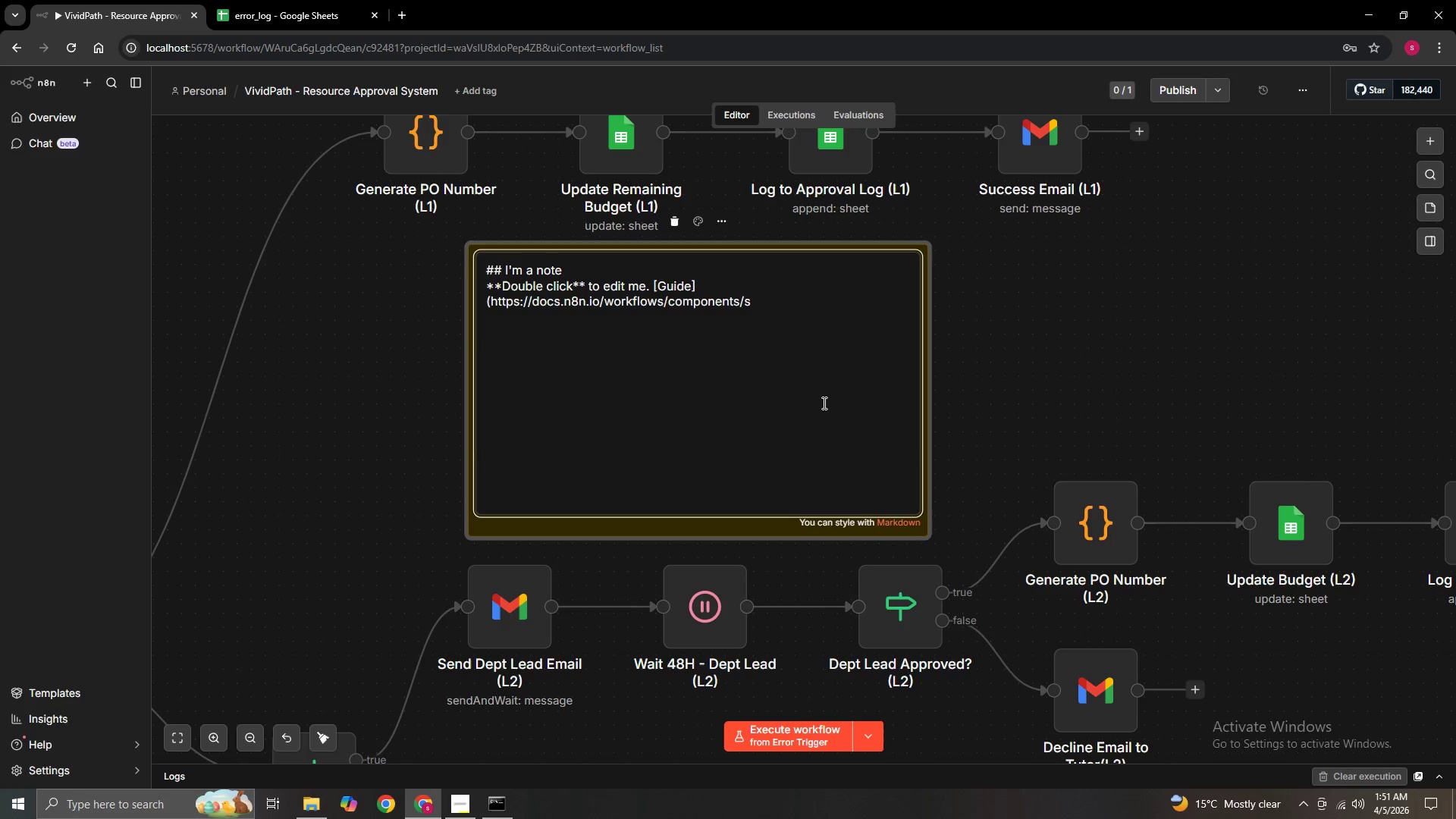 
key(Backspace)
 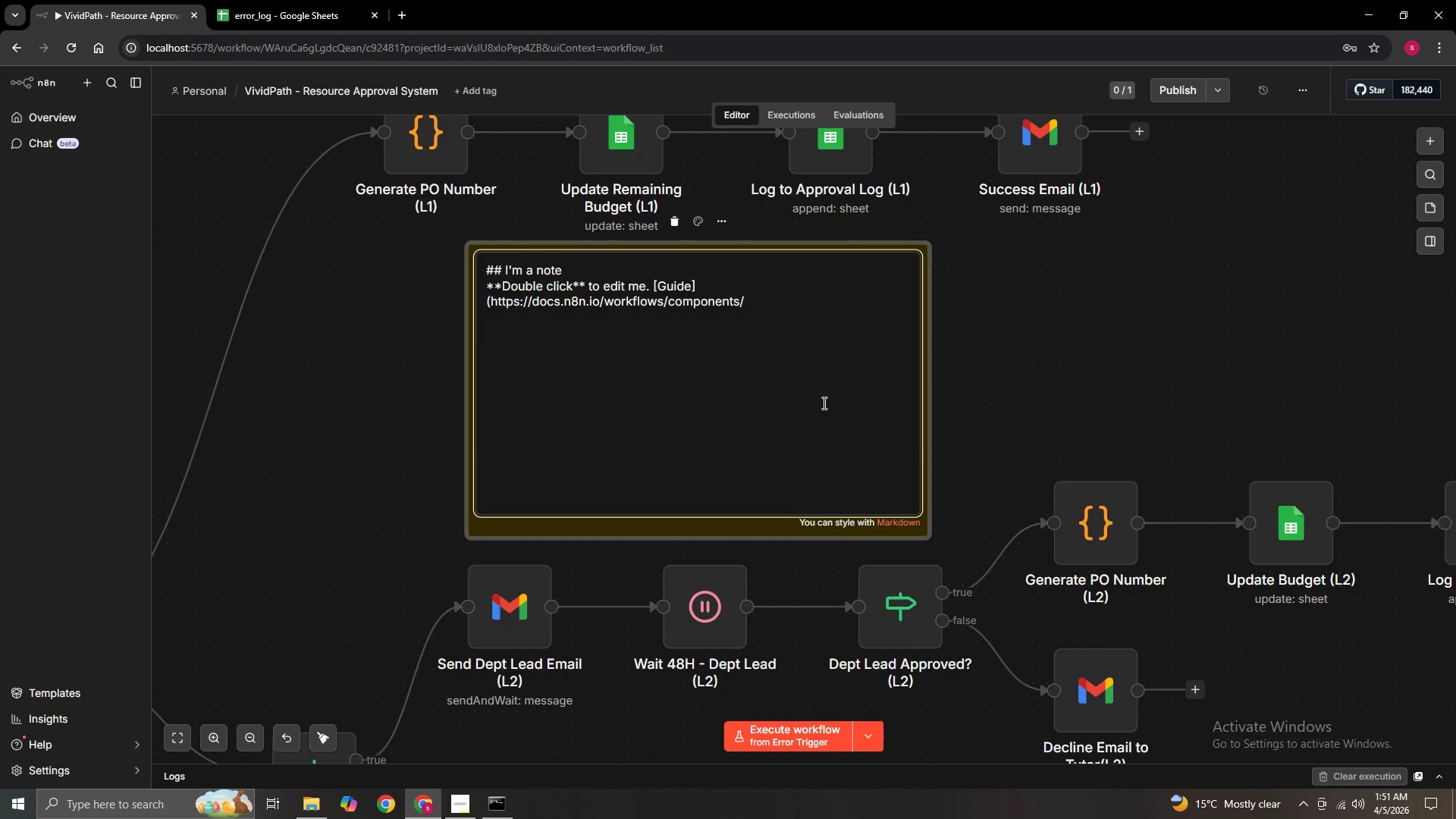 
key(Backspace)
 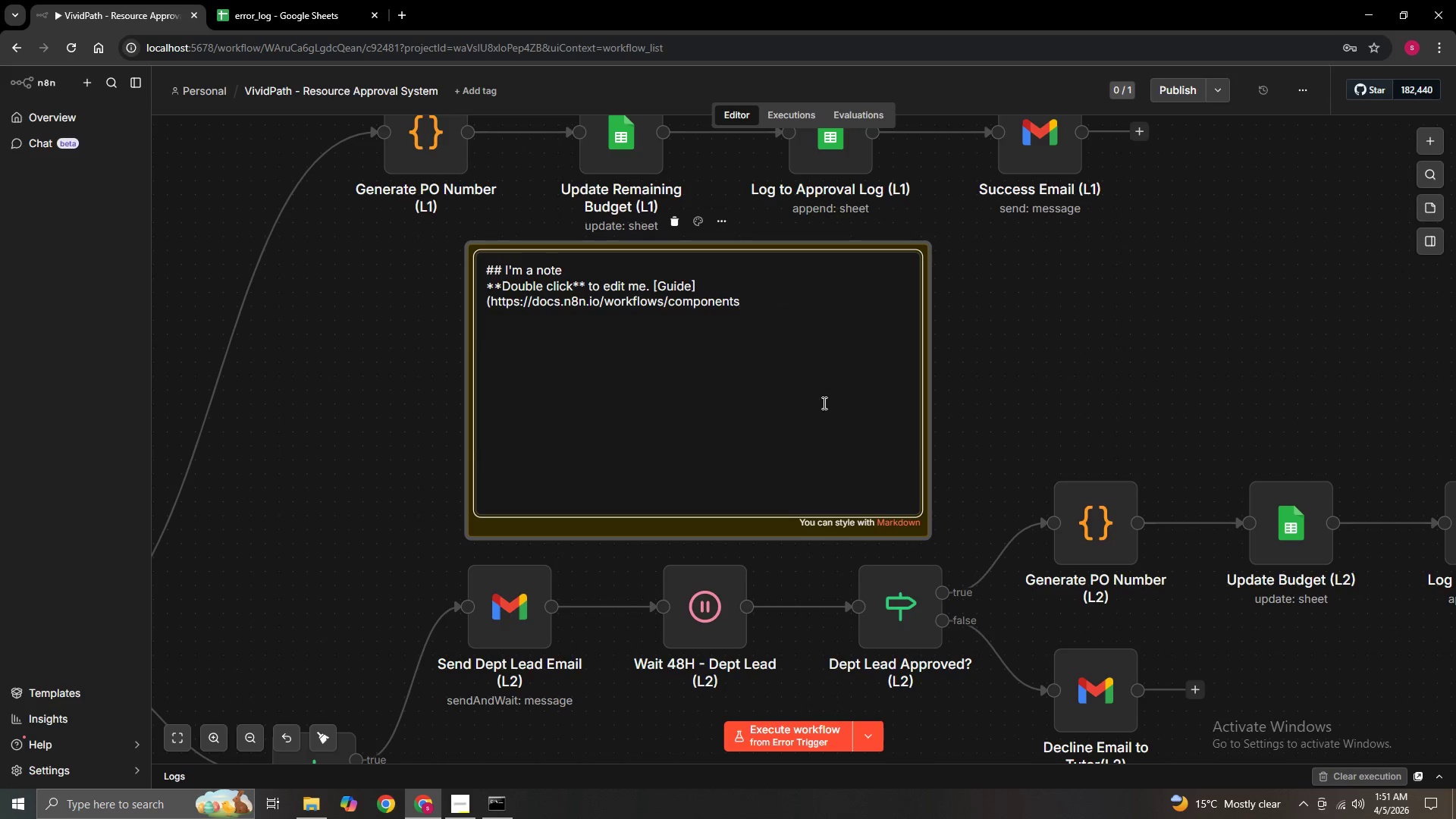 
key(Backspace)
 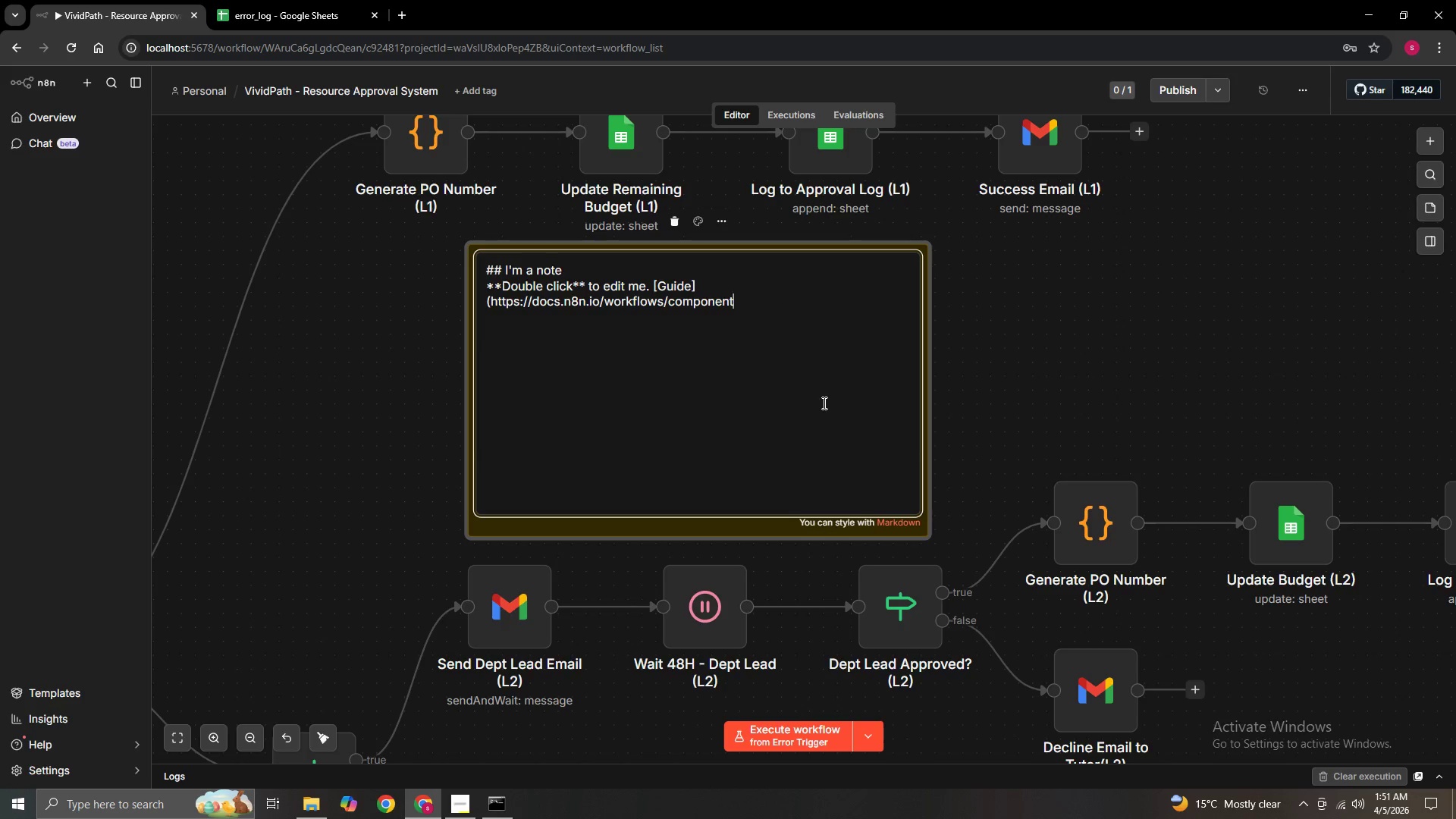 
key(Backspace)
 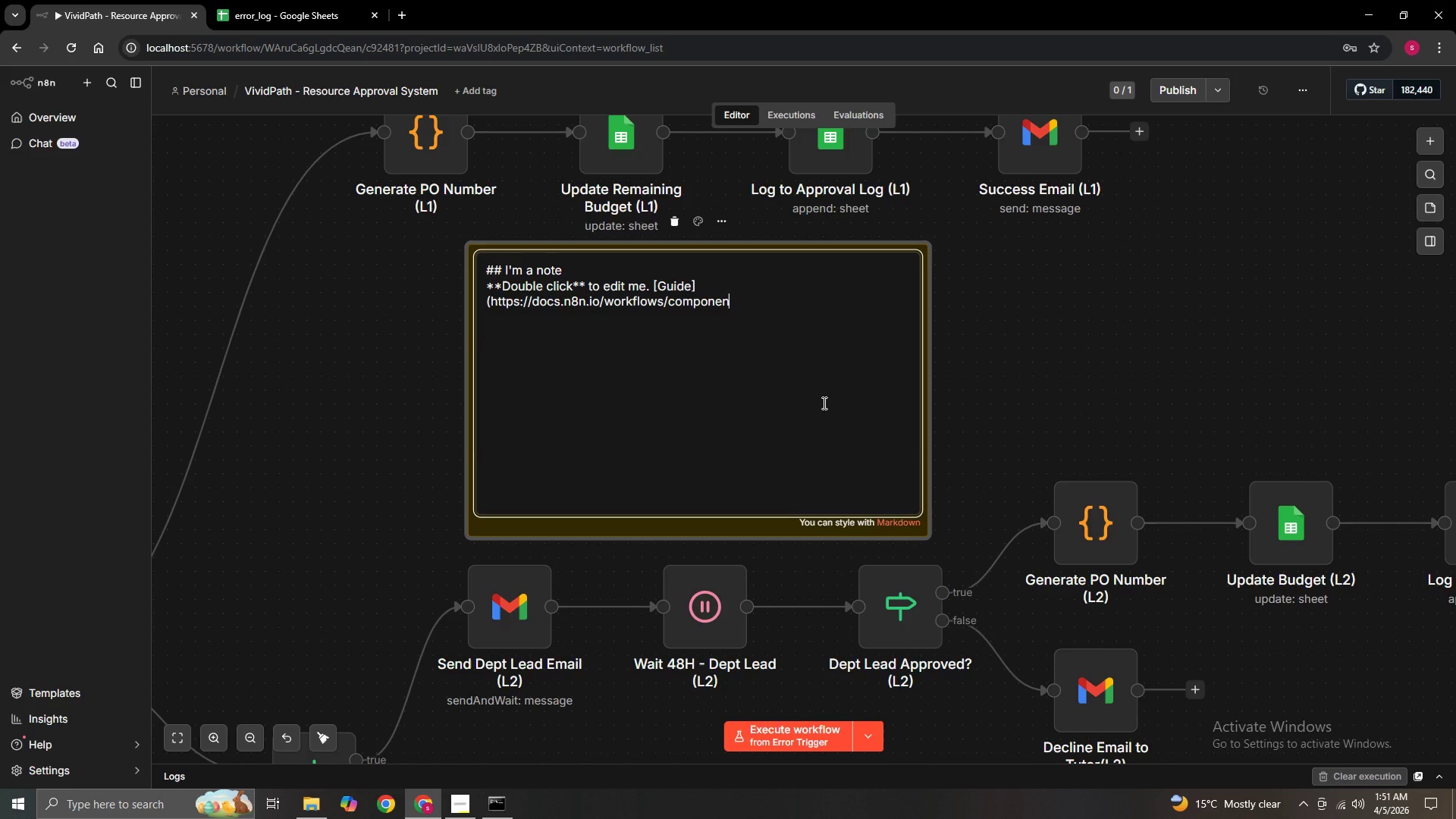 
key(Backspace)
 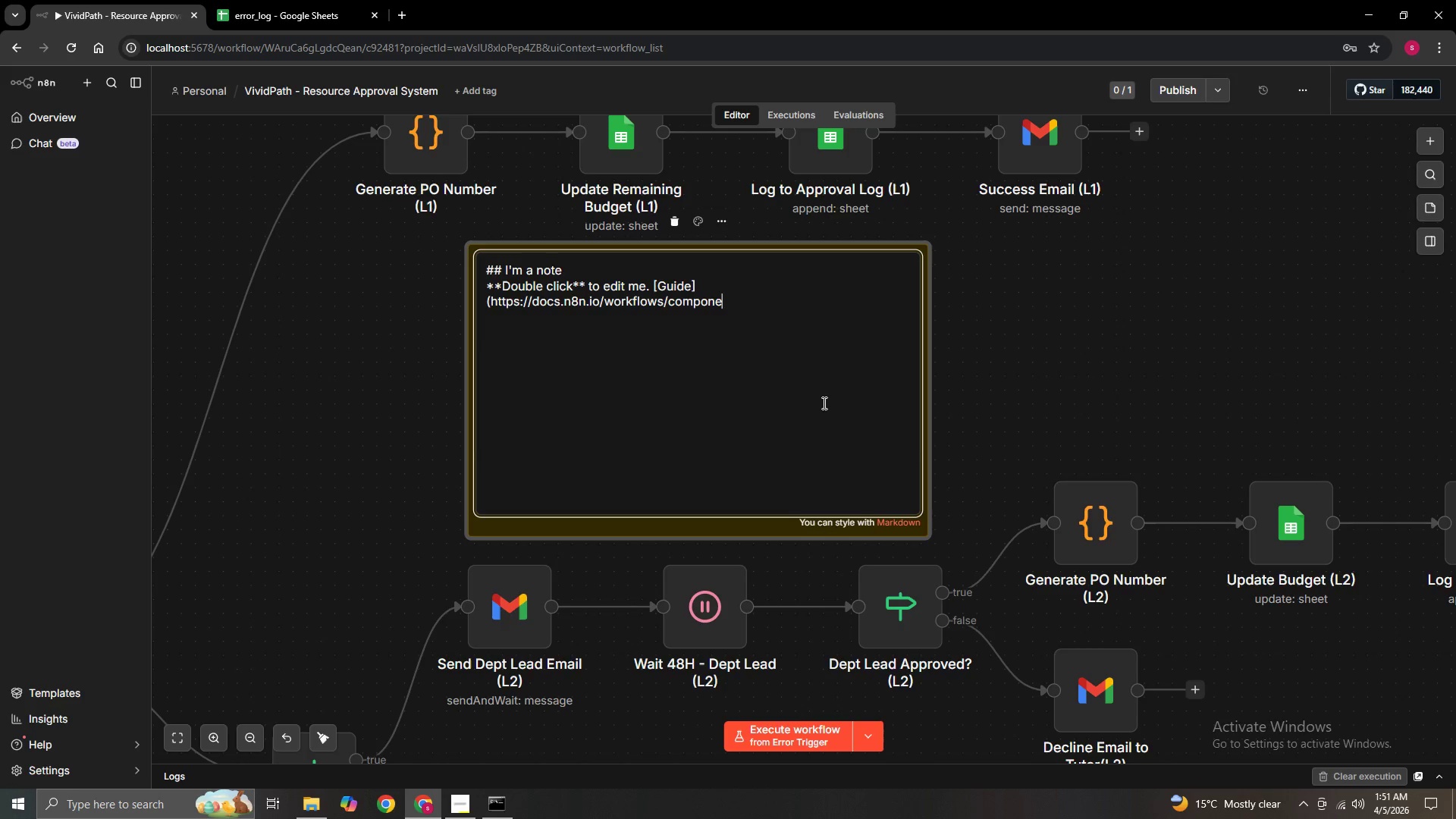 
hold_key(key=Backspace, duration=1.01)
 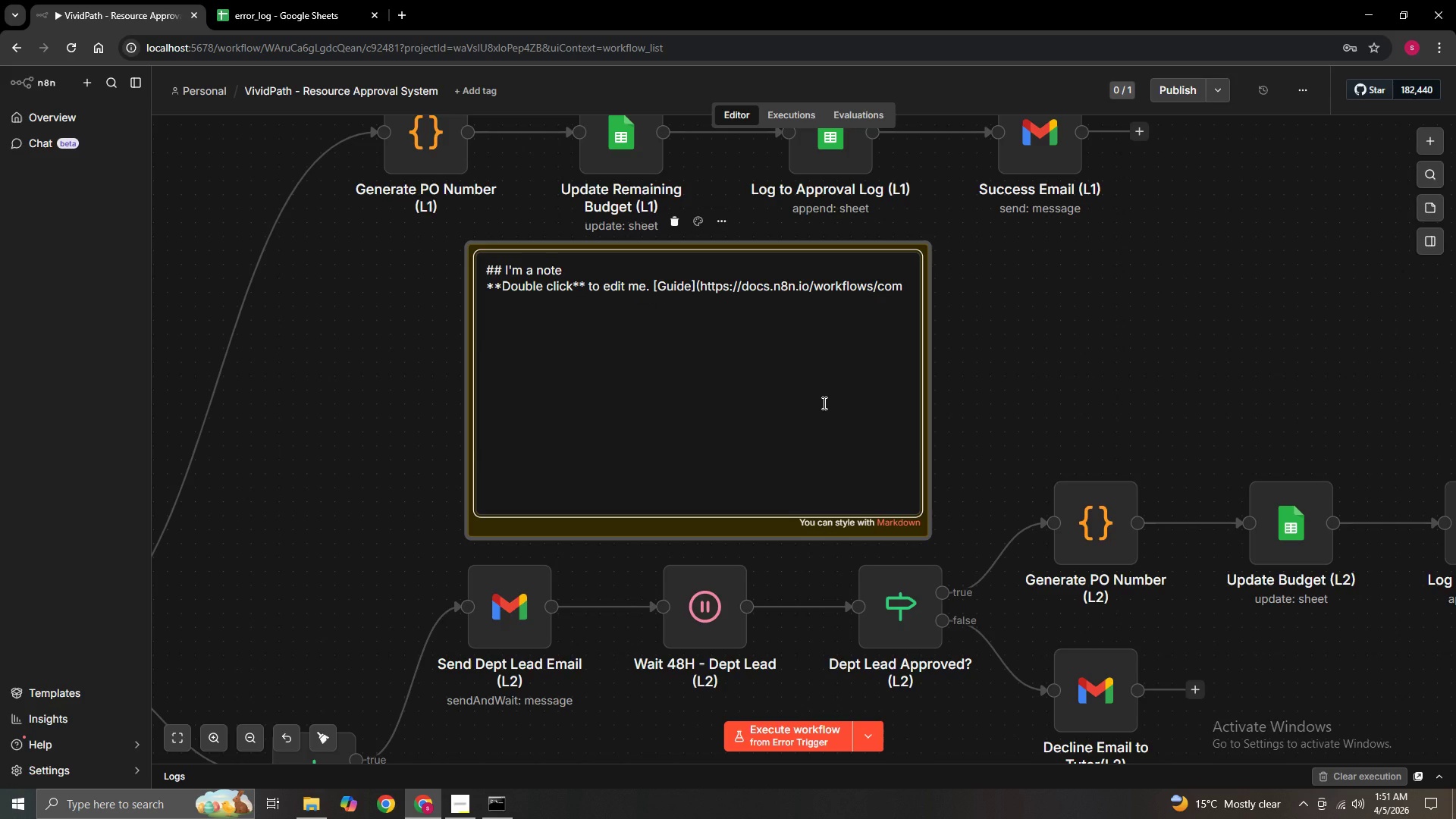 
key(Backspace)
 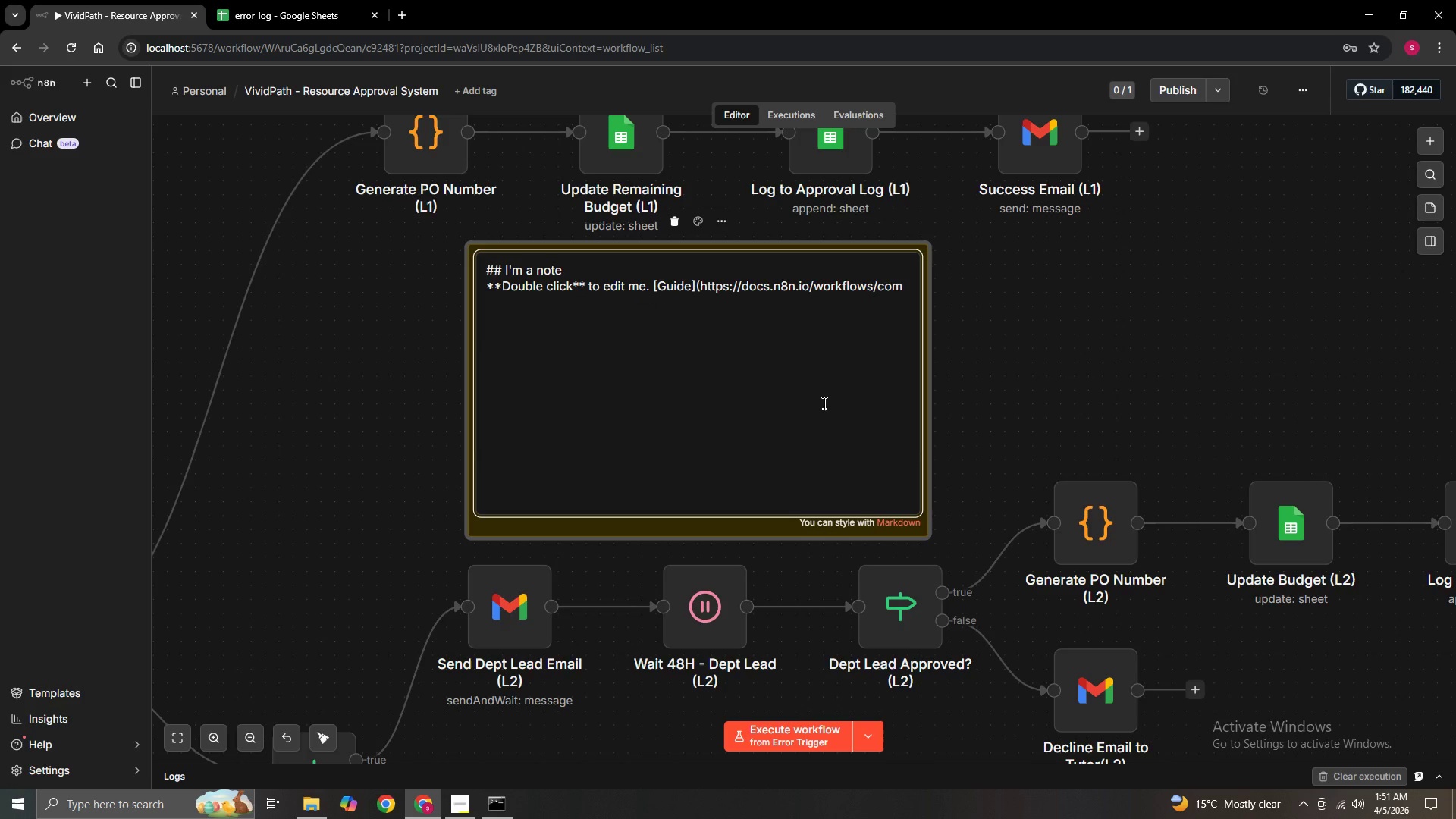 
key(Backspace)
 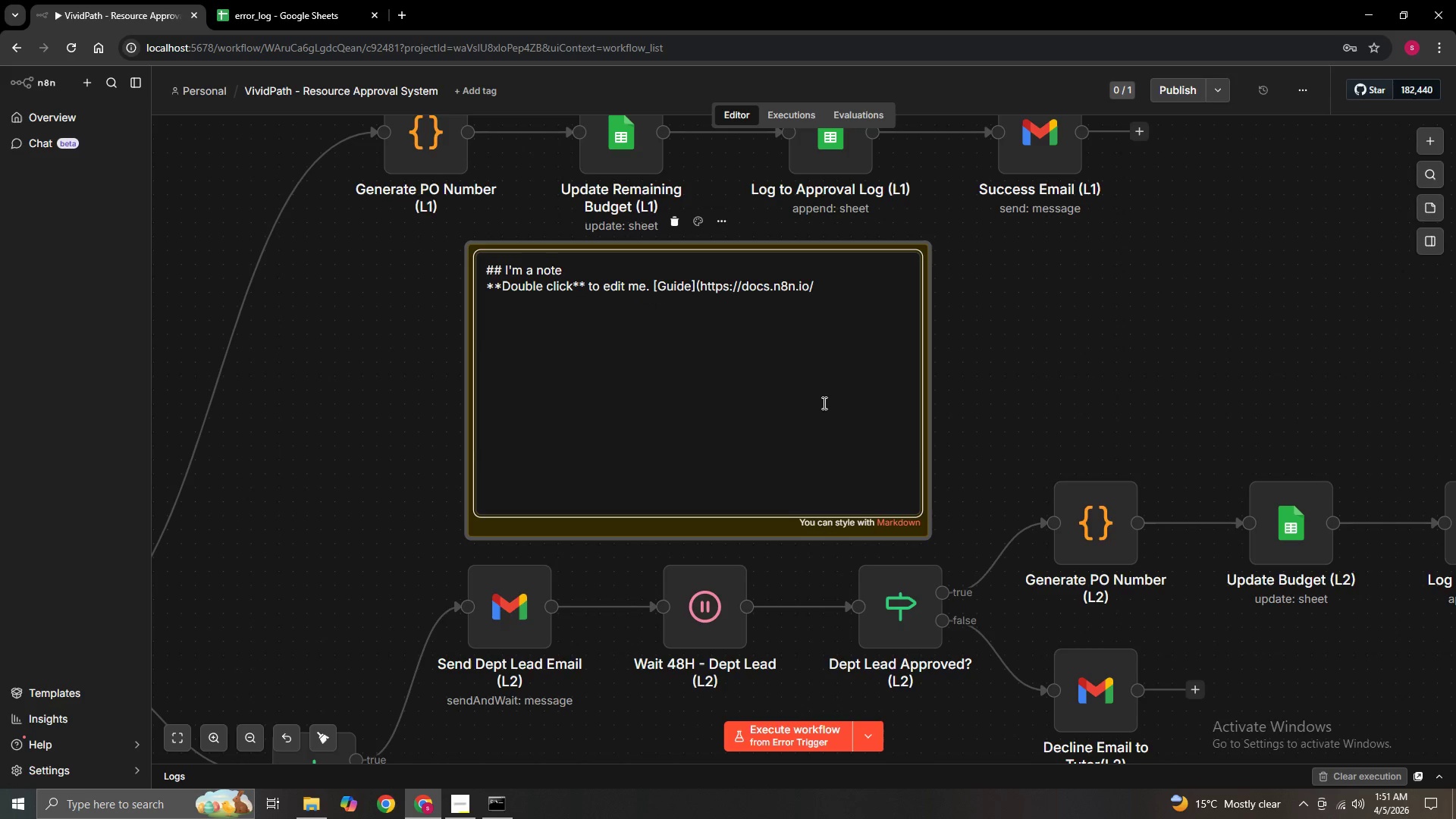 
key(Backspace)
 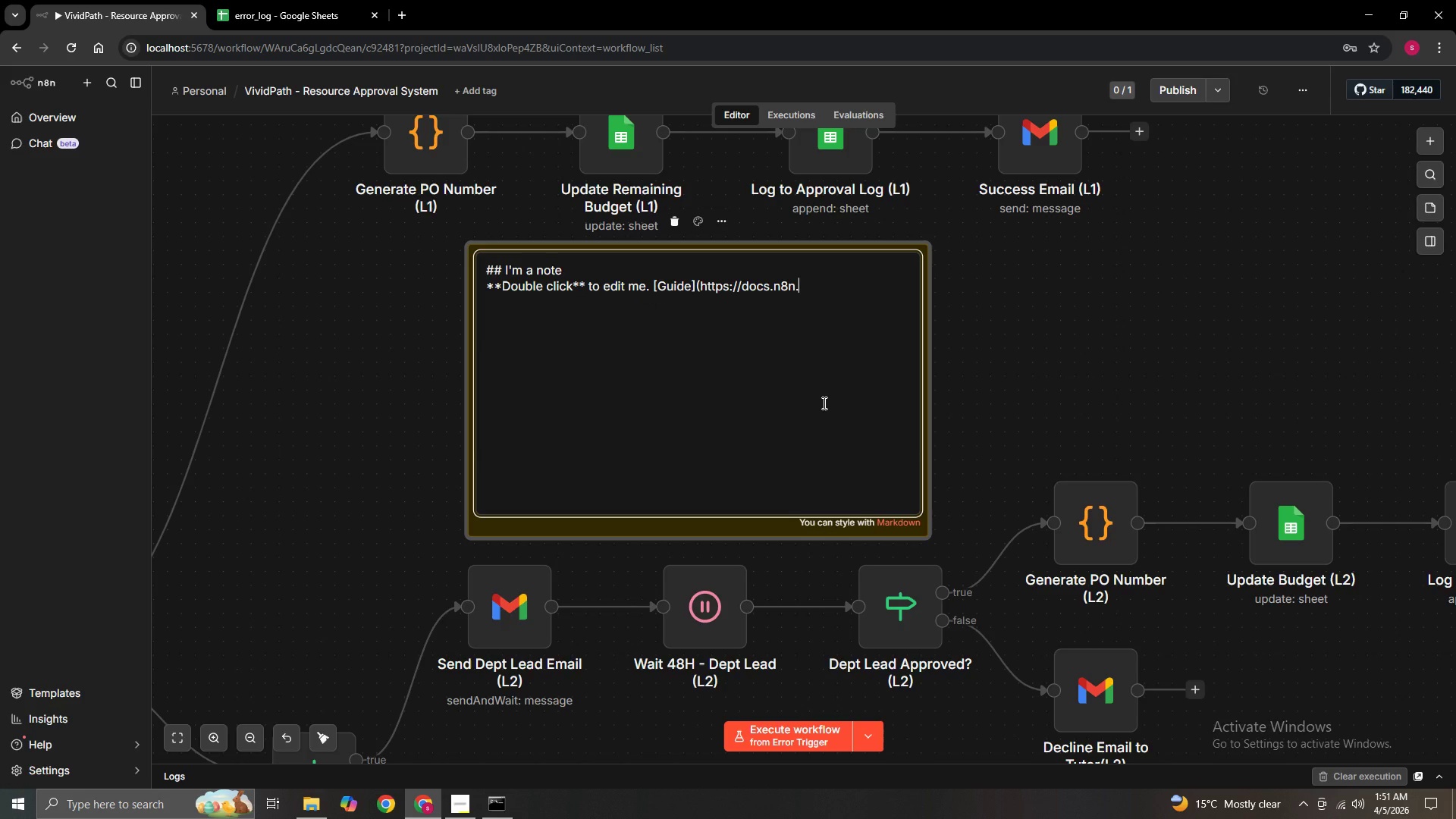 
key(Backspace)
 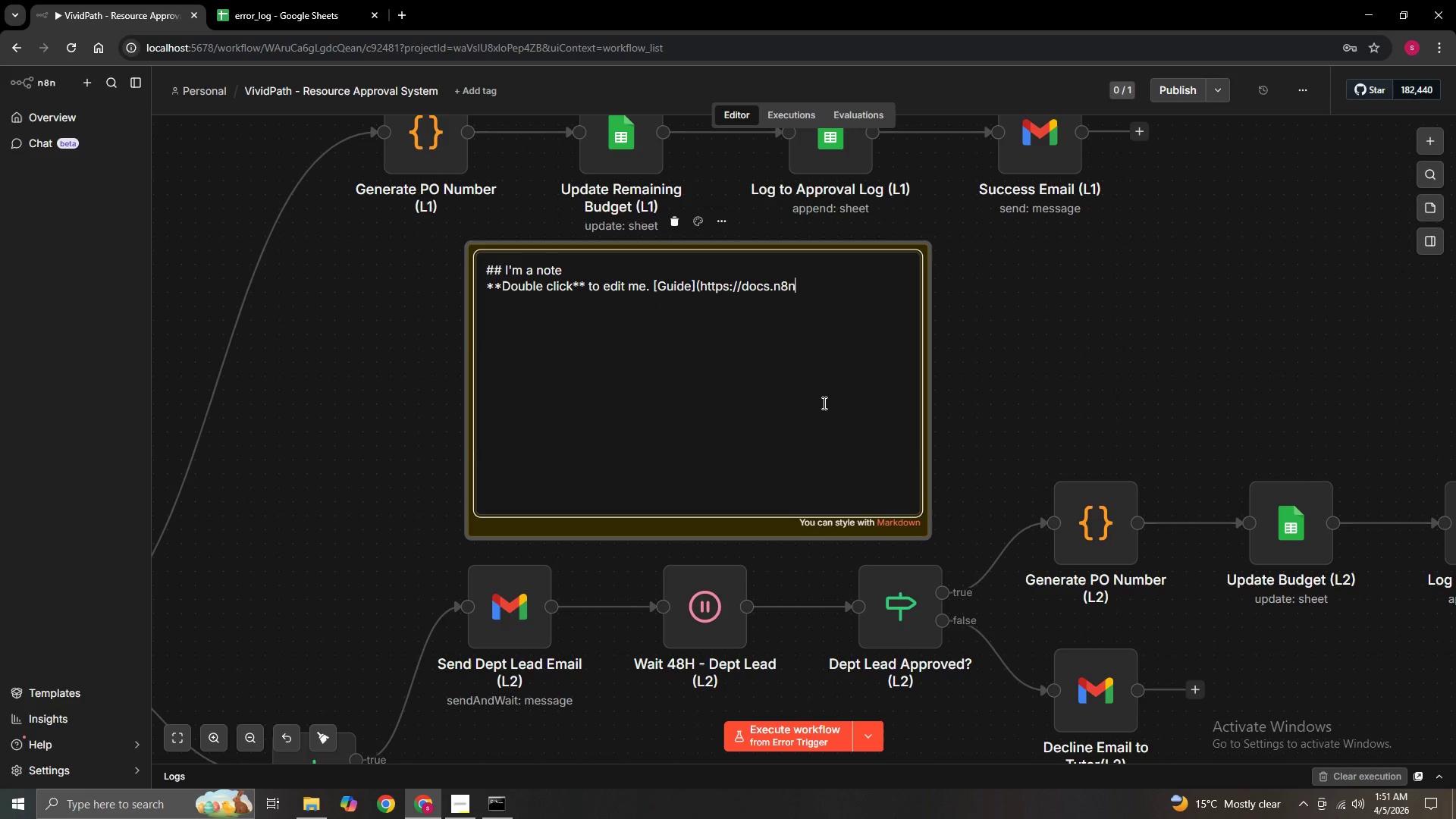 
key(Backspace)
 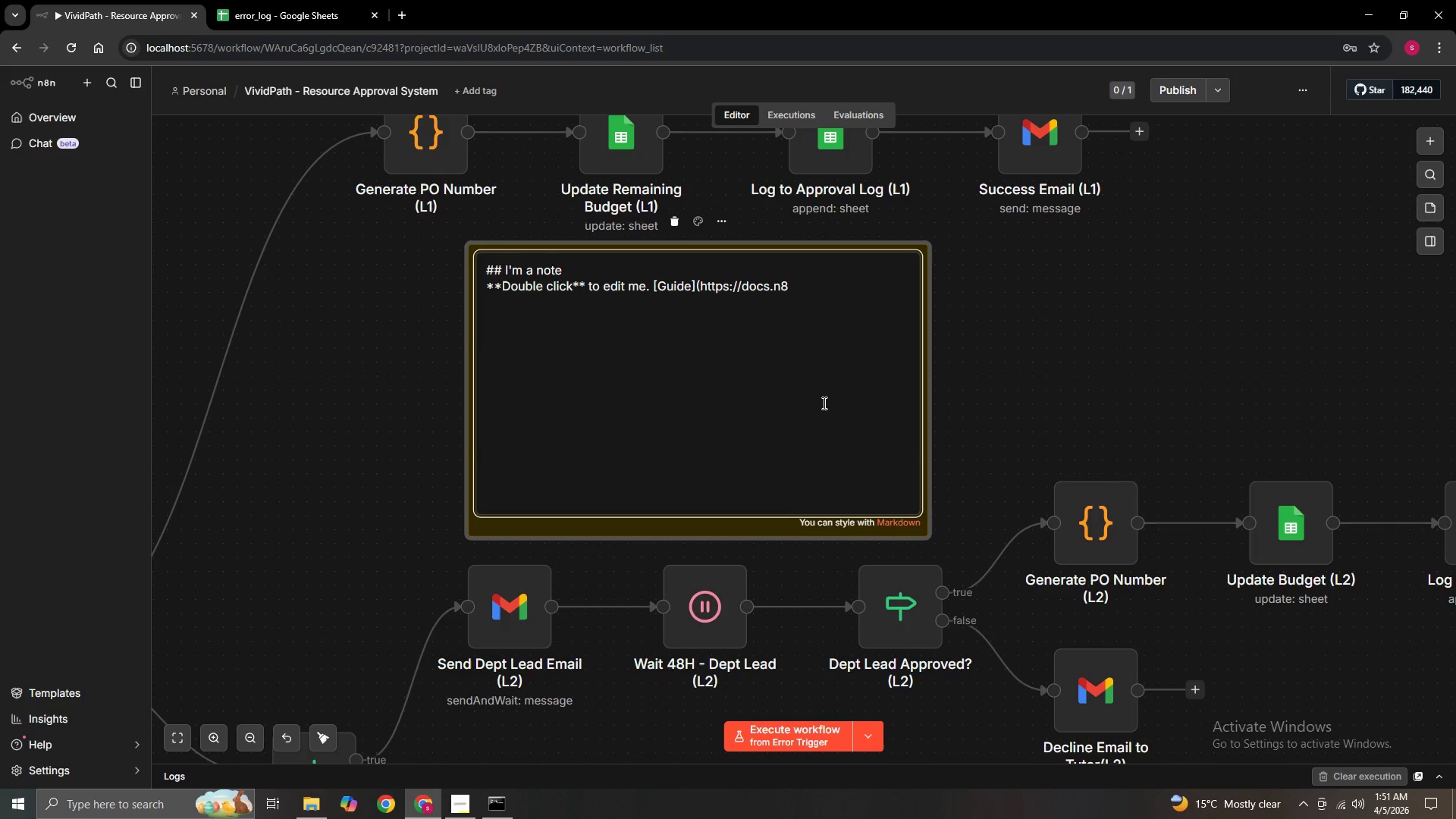 
key(Backspace)
 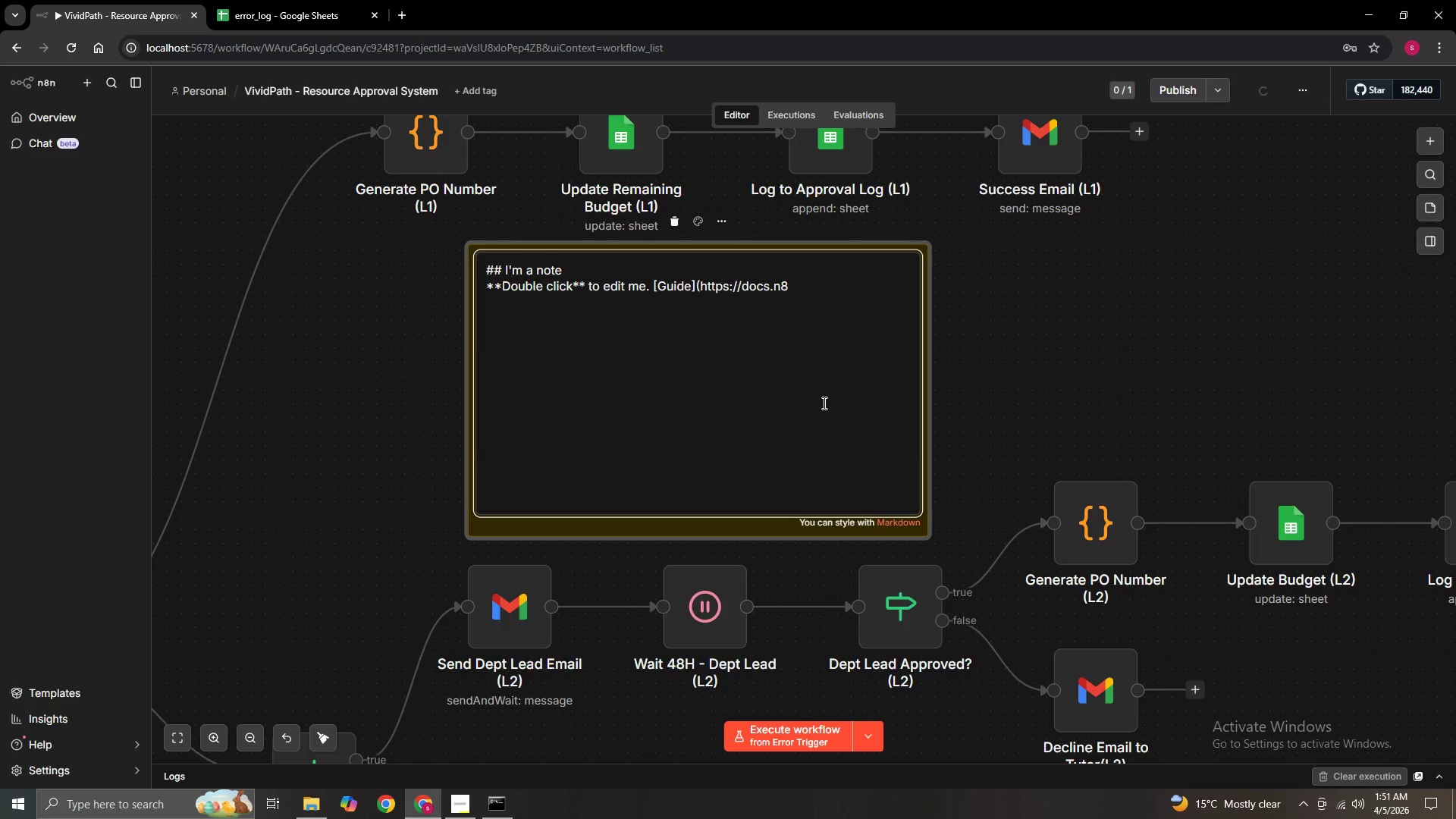 
key(Backspace)
 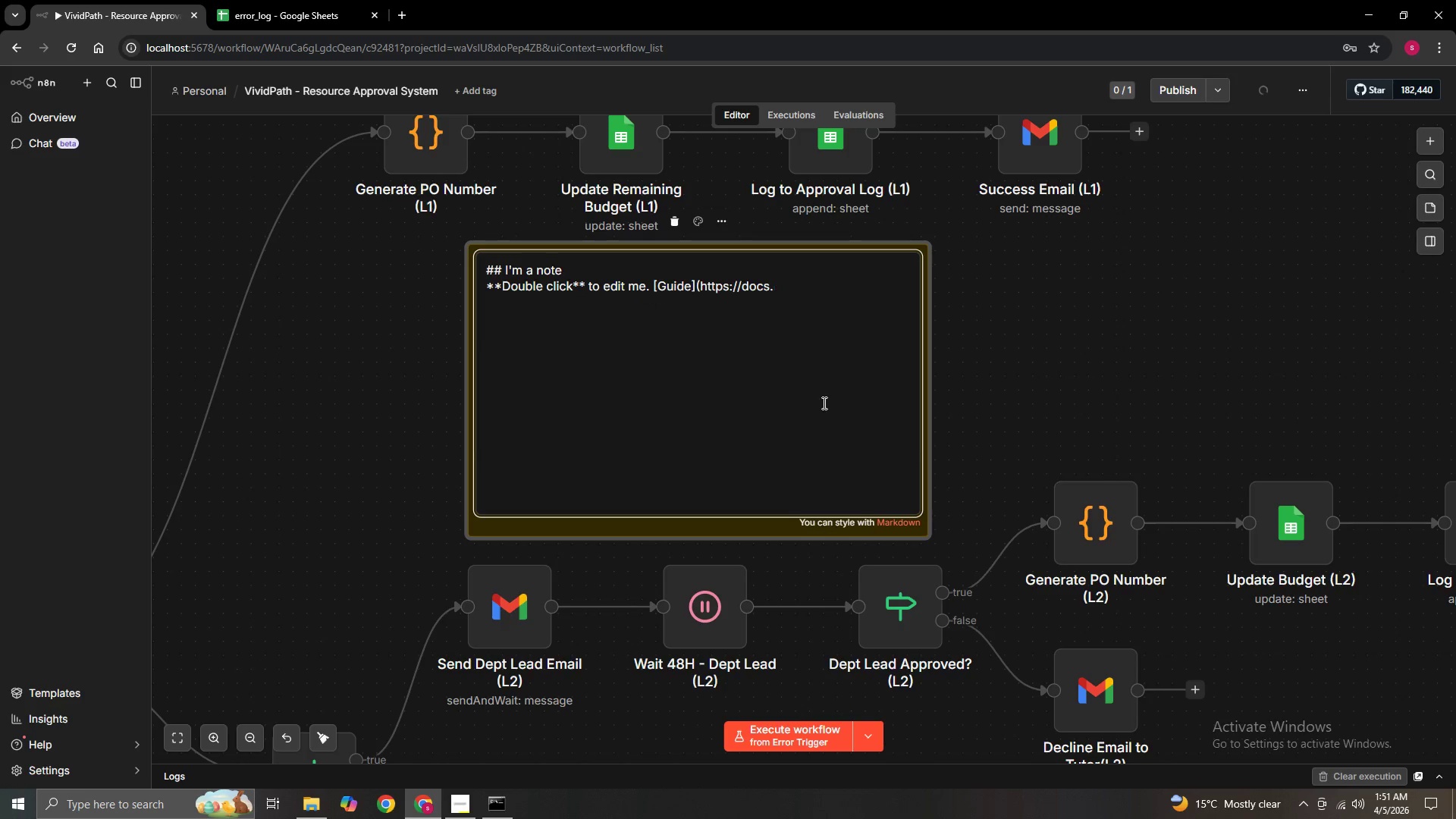 
key(Backspace)
 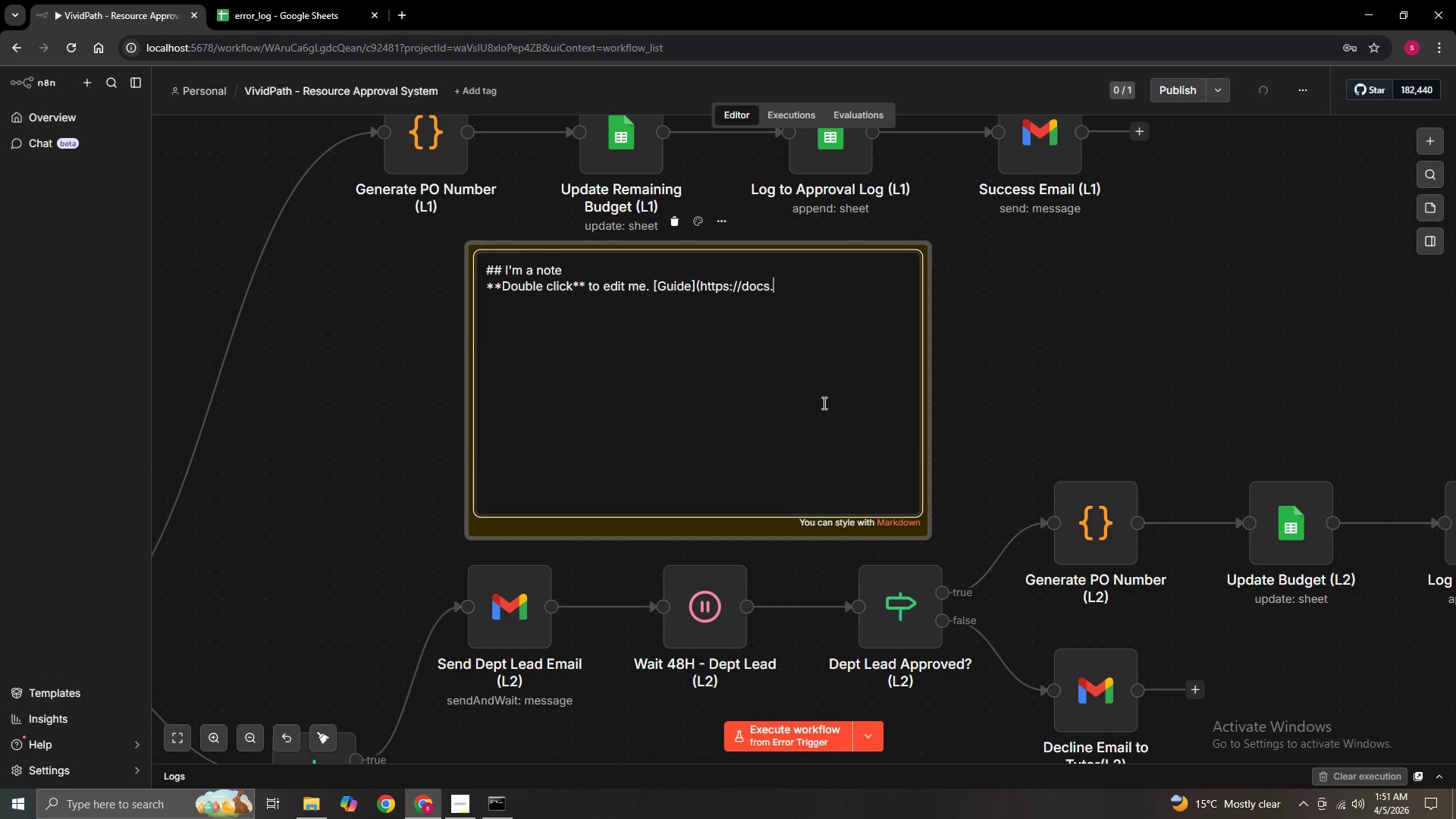 
key(Backspace)
 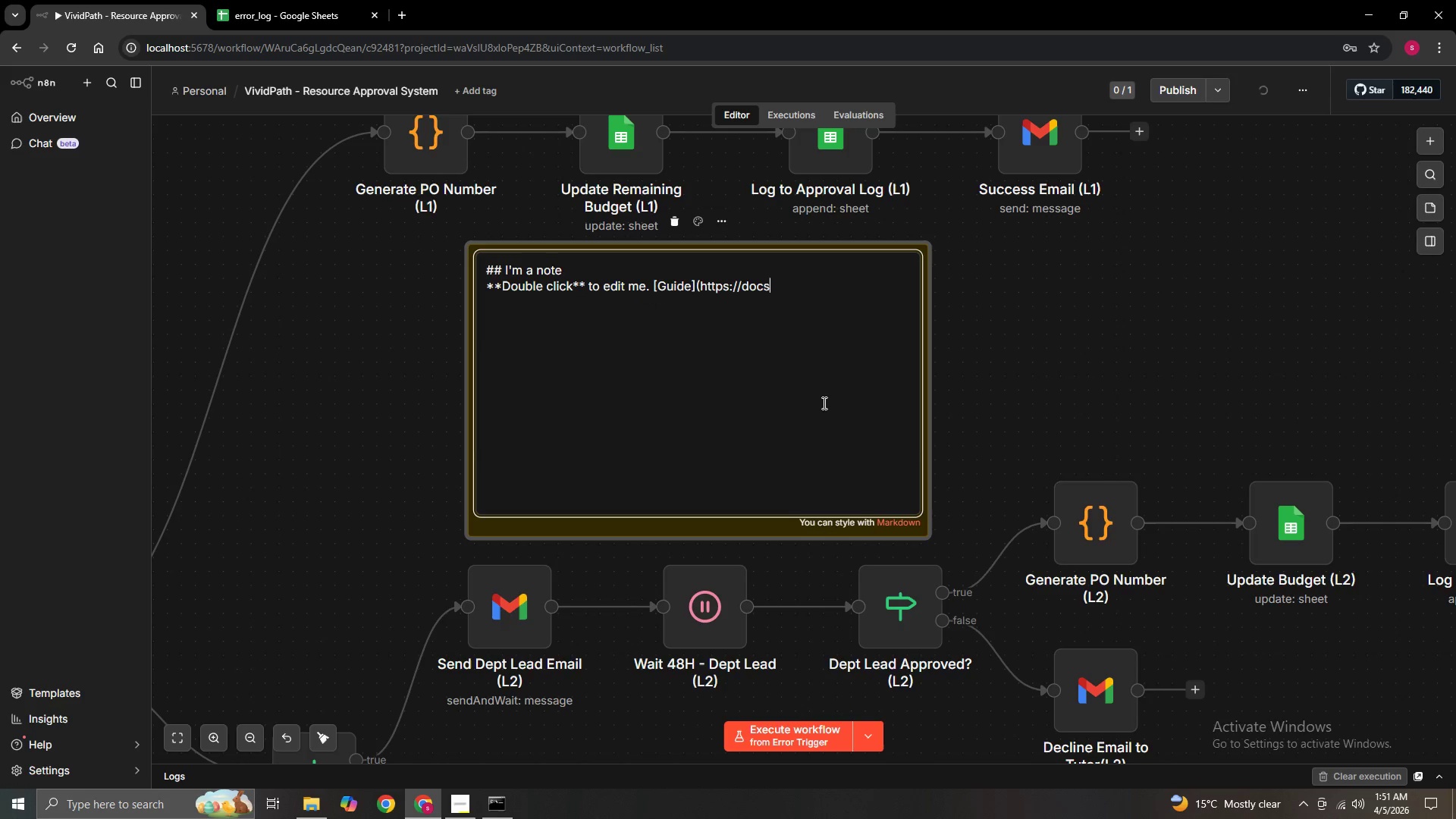 
key(Backspace)
 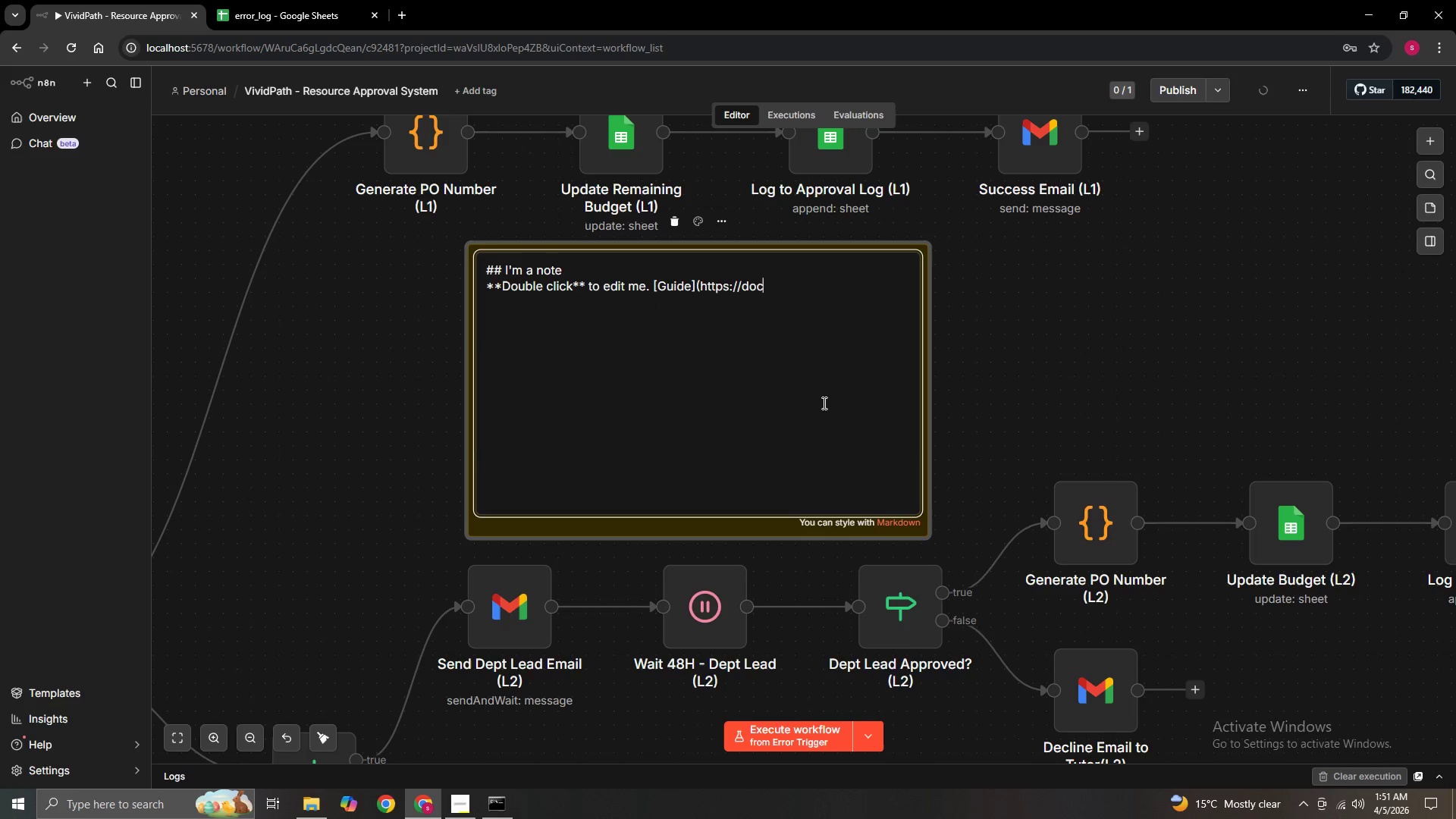 
key(Backspace)
 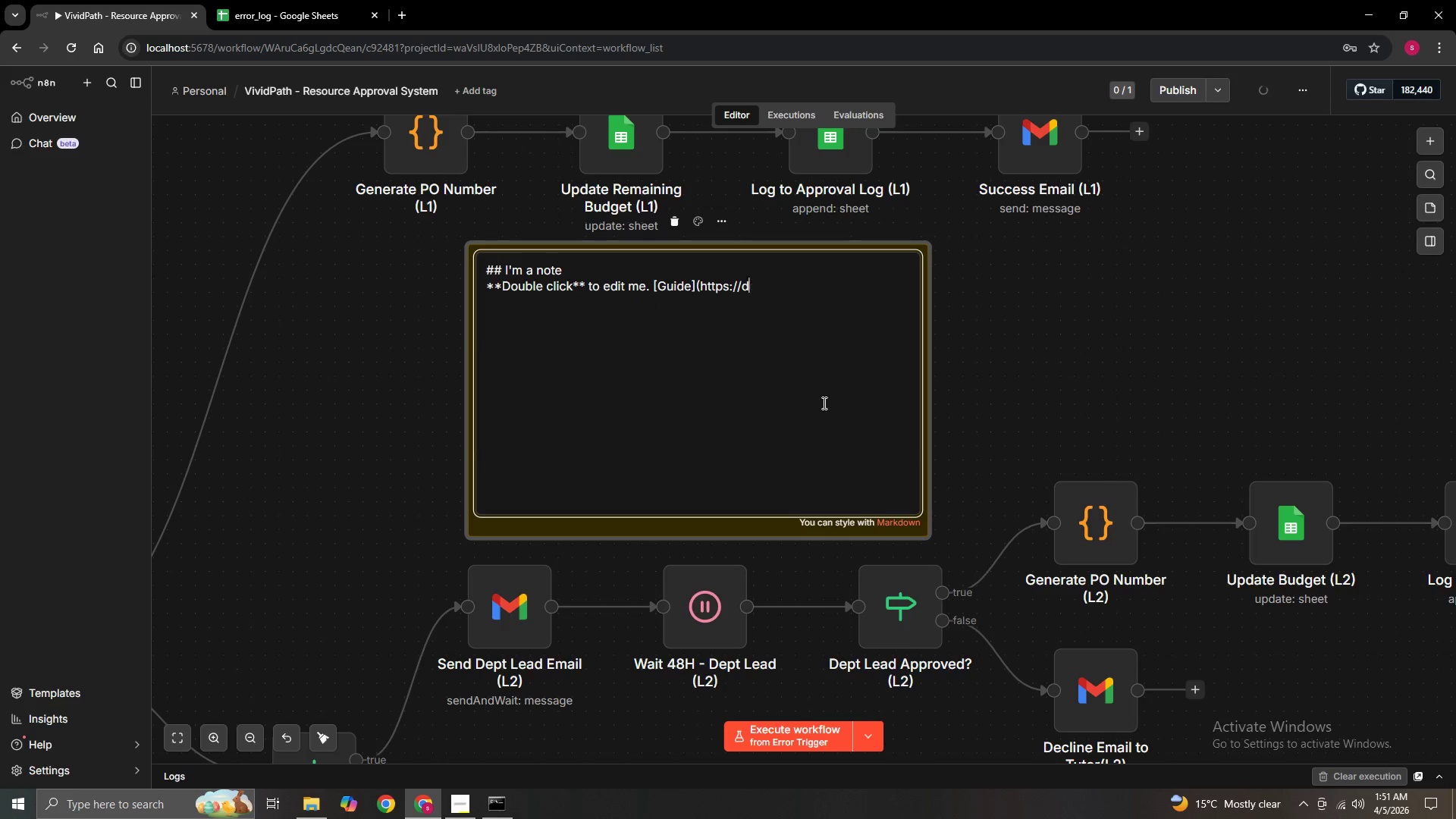 
key(Backspace)
 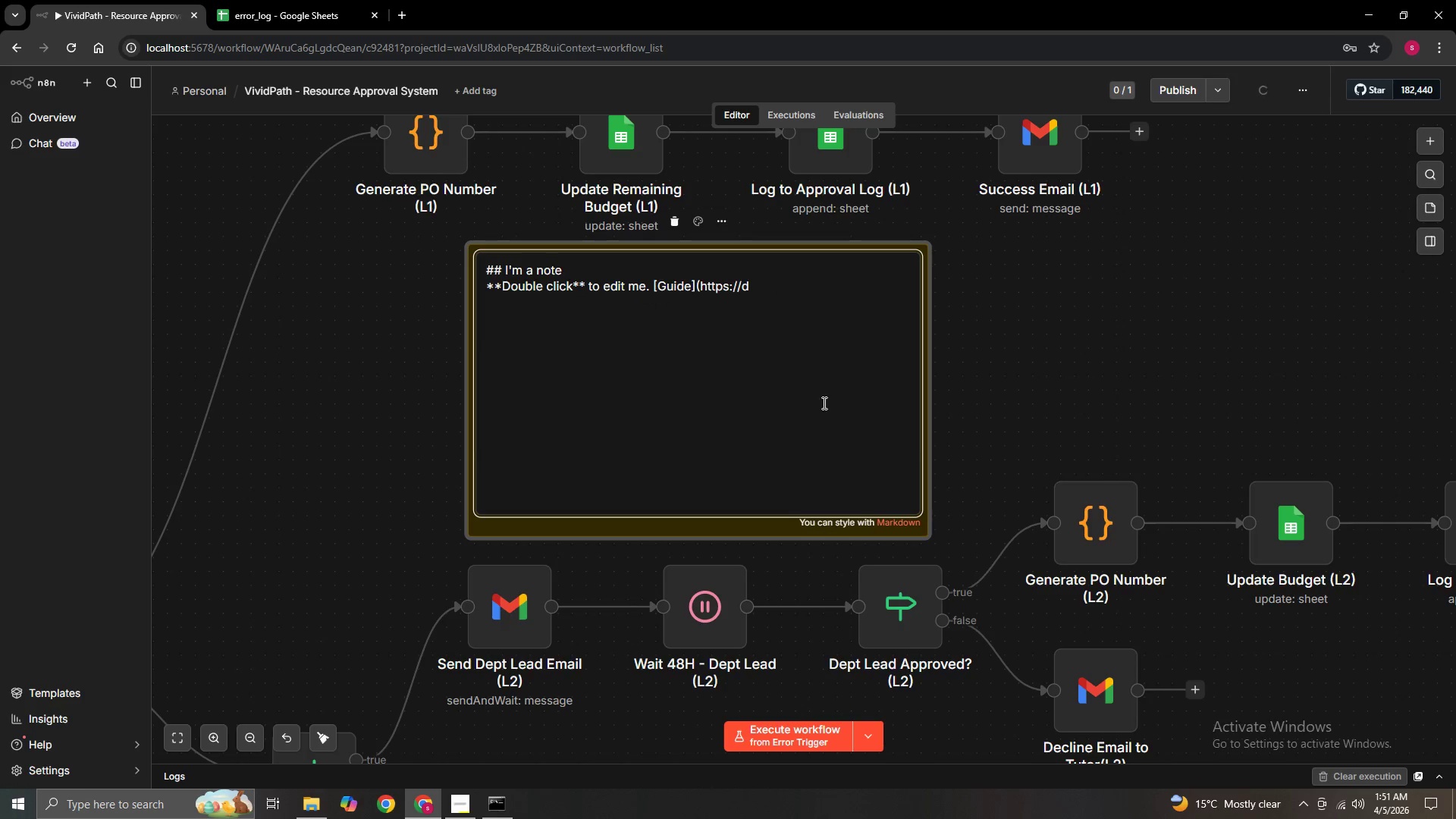 
key(Backspace)
 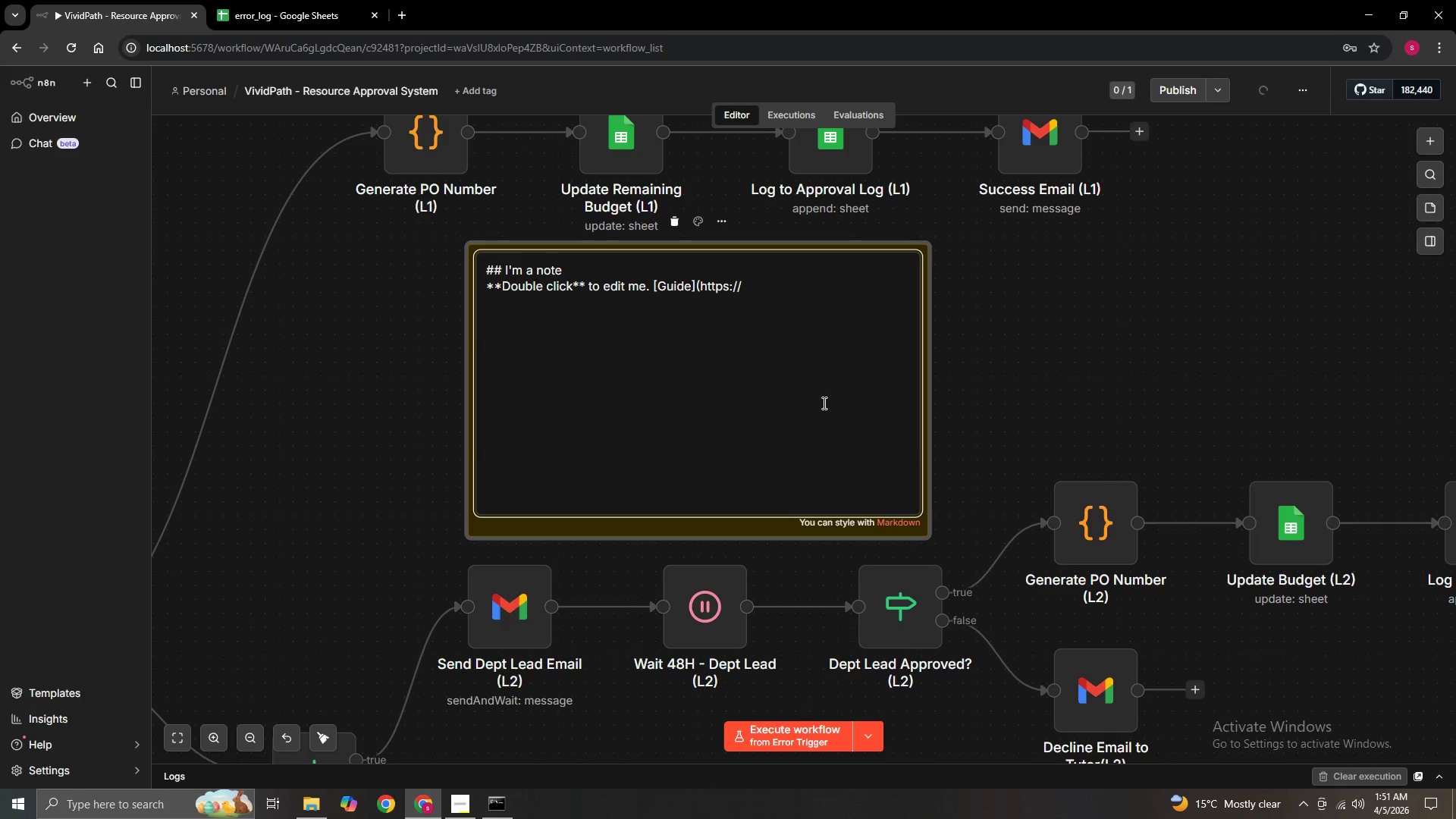 
key(Backspace)
 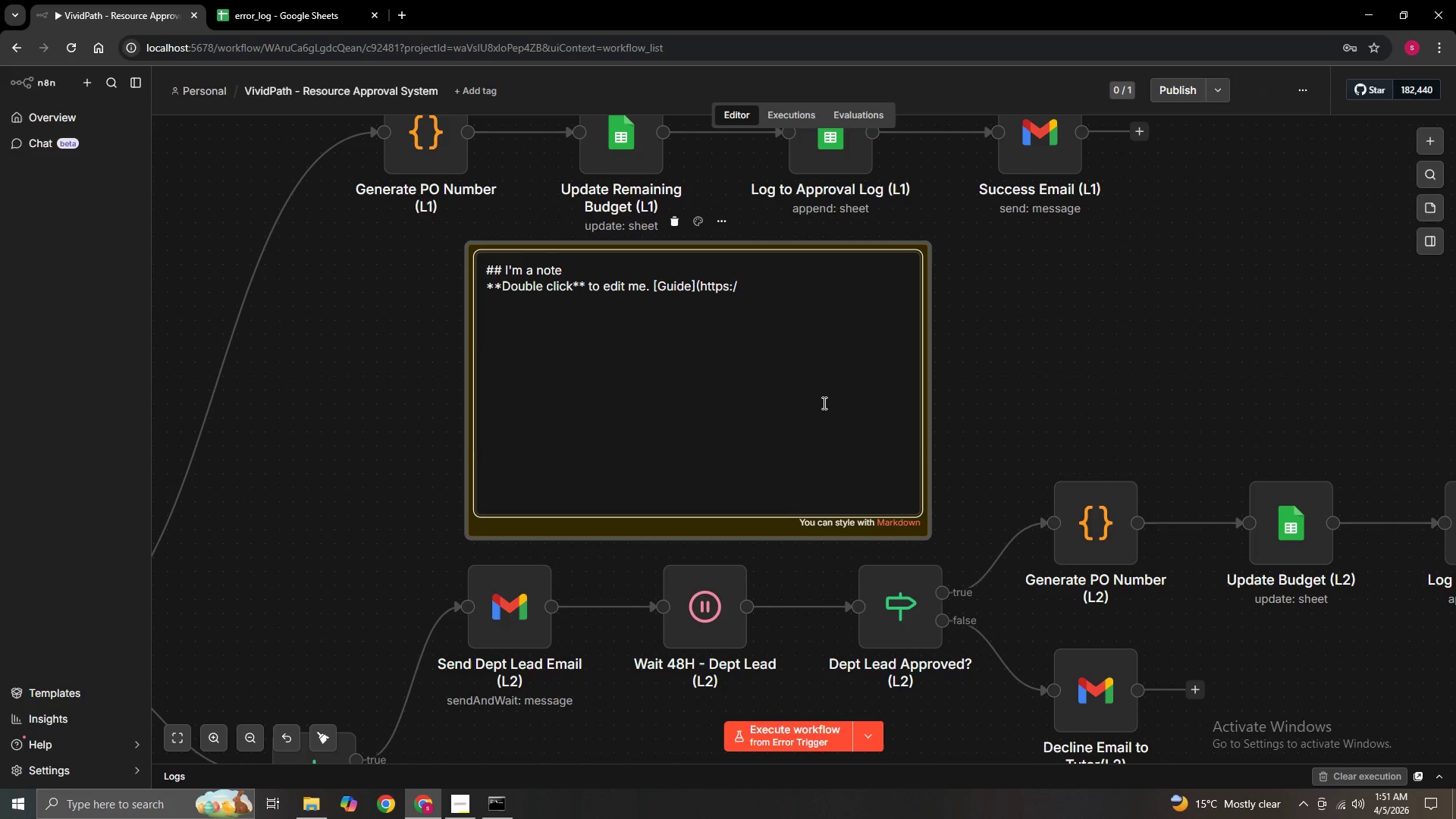 
key(Backspace)
 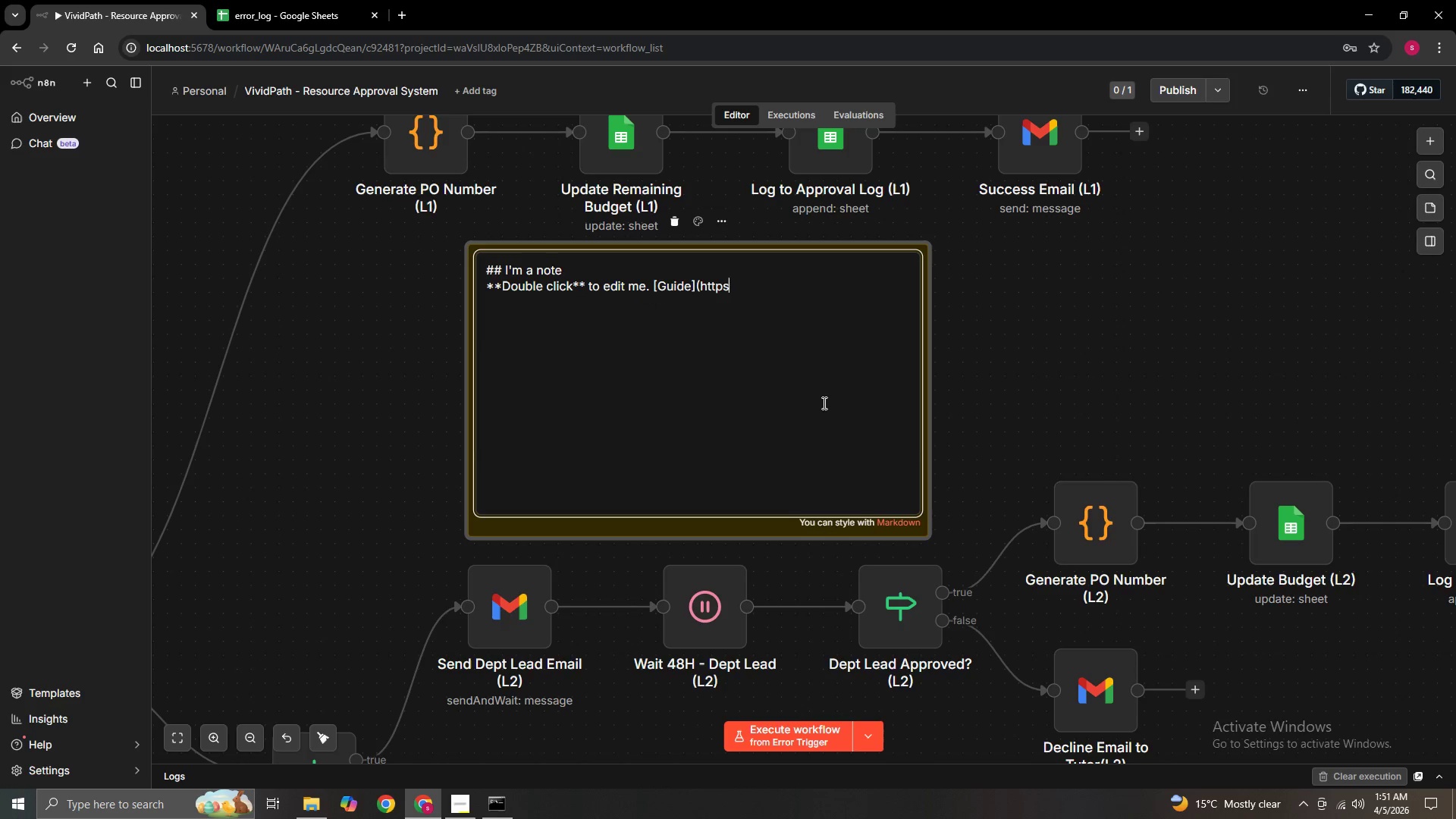 
key(Backspace)
 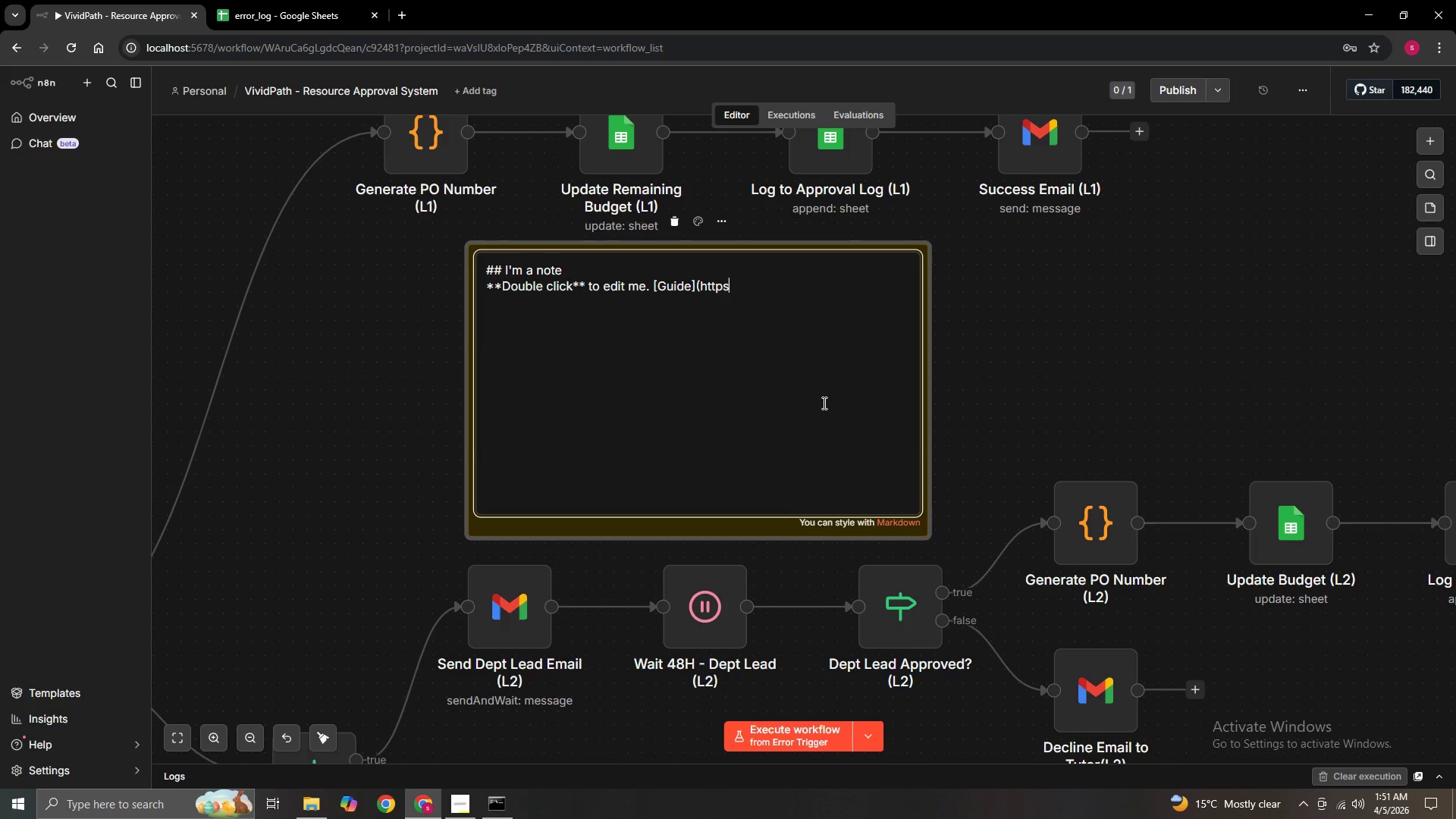 
key(Backspace)
 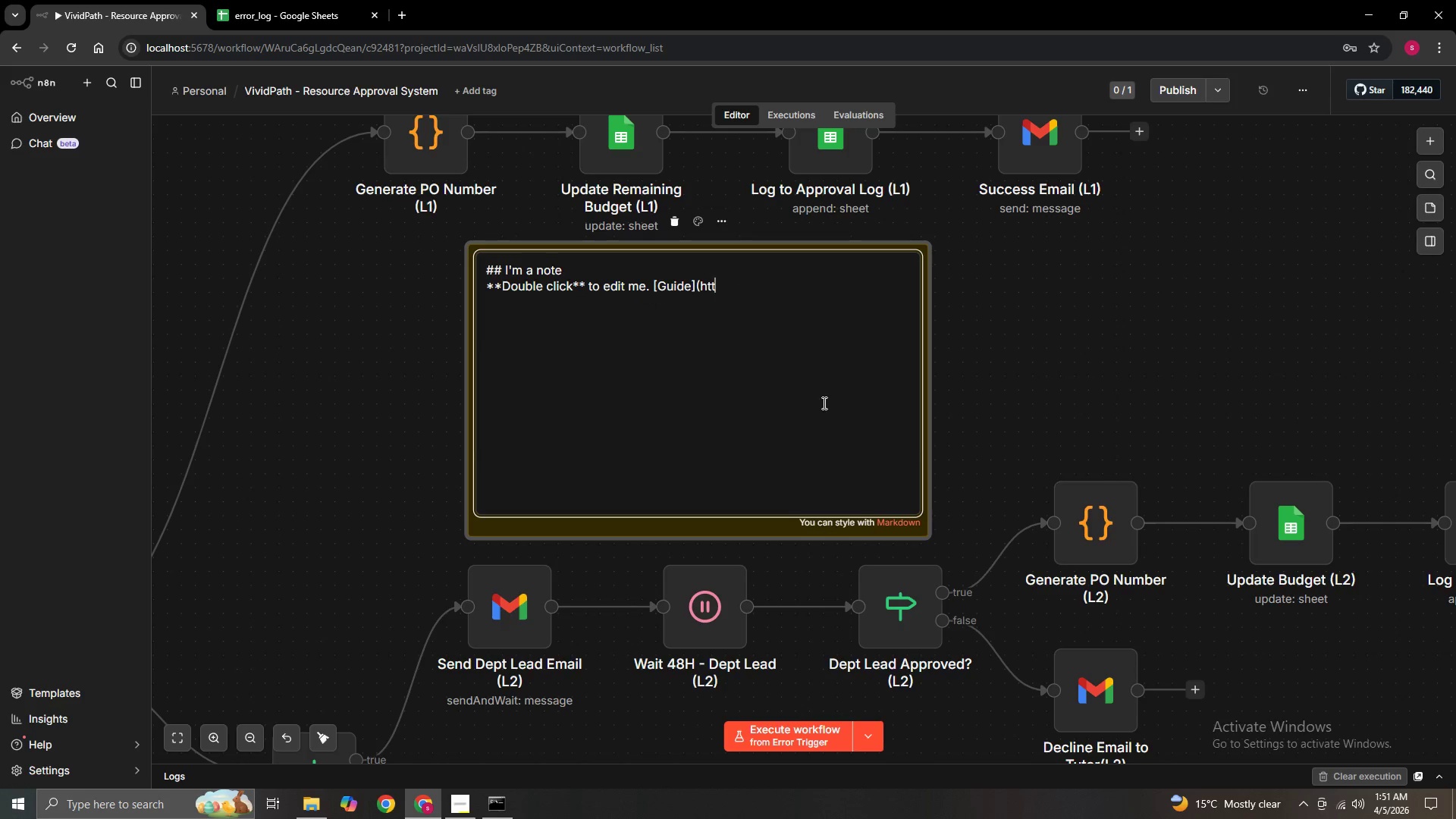 
key(Backspace)
 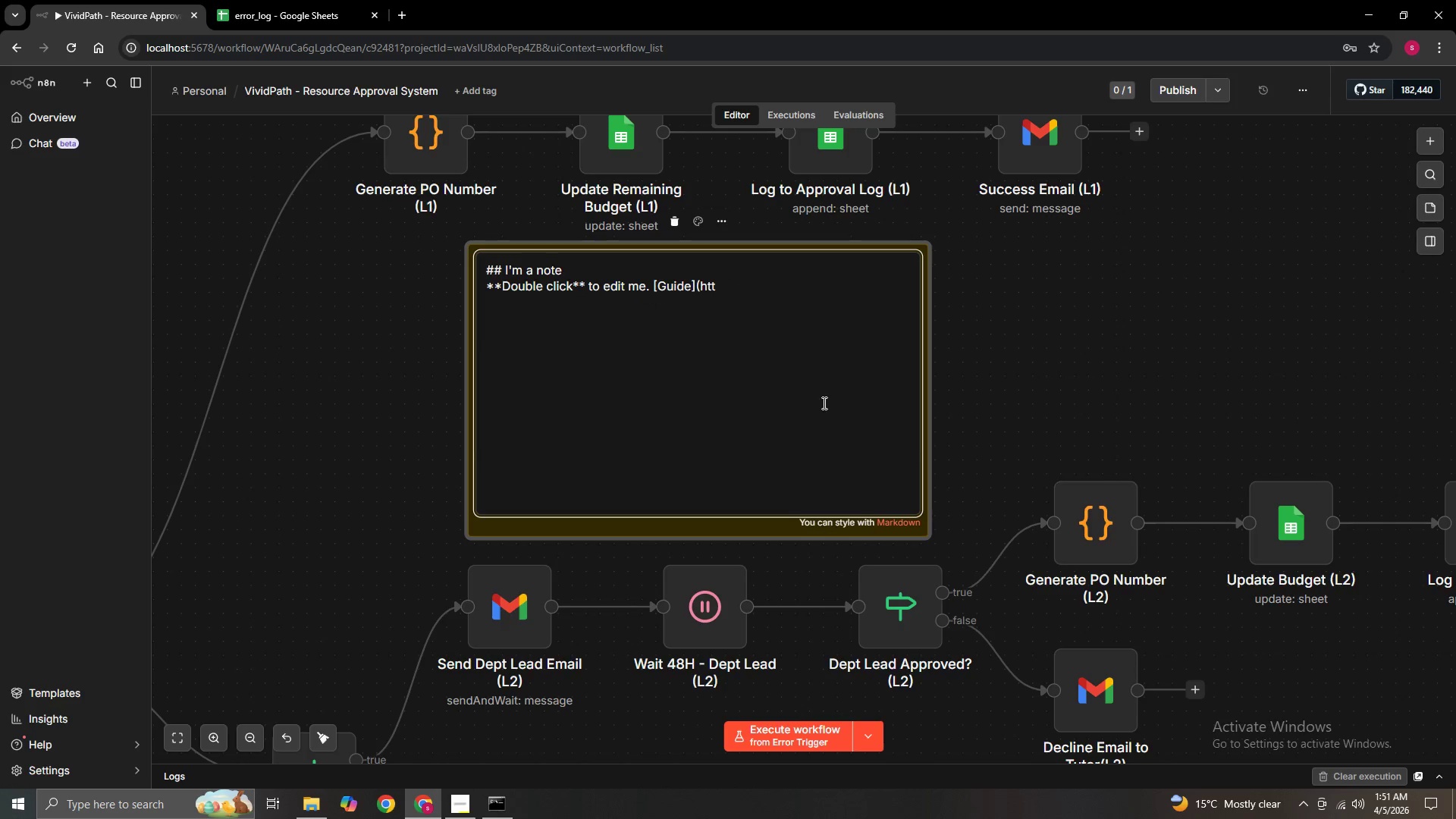 
key(Backspace)
 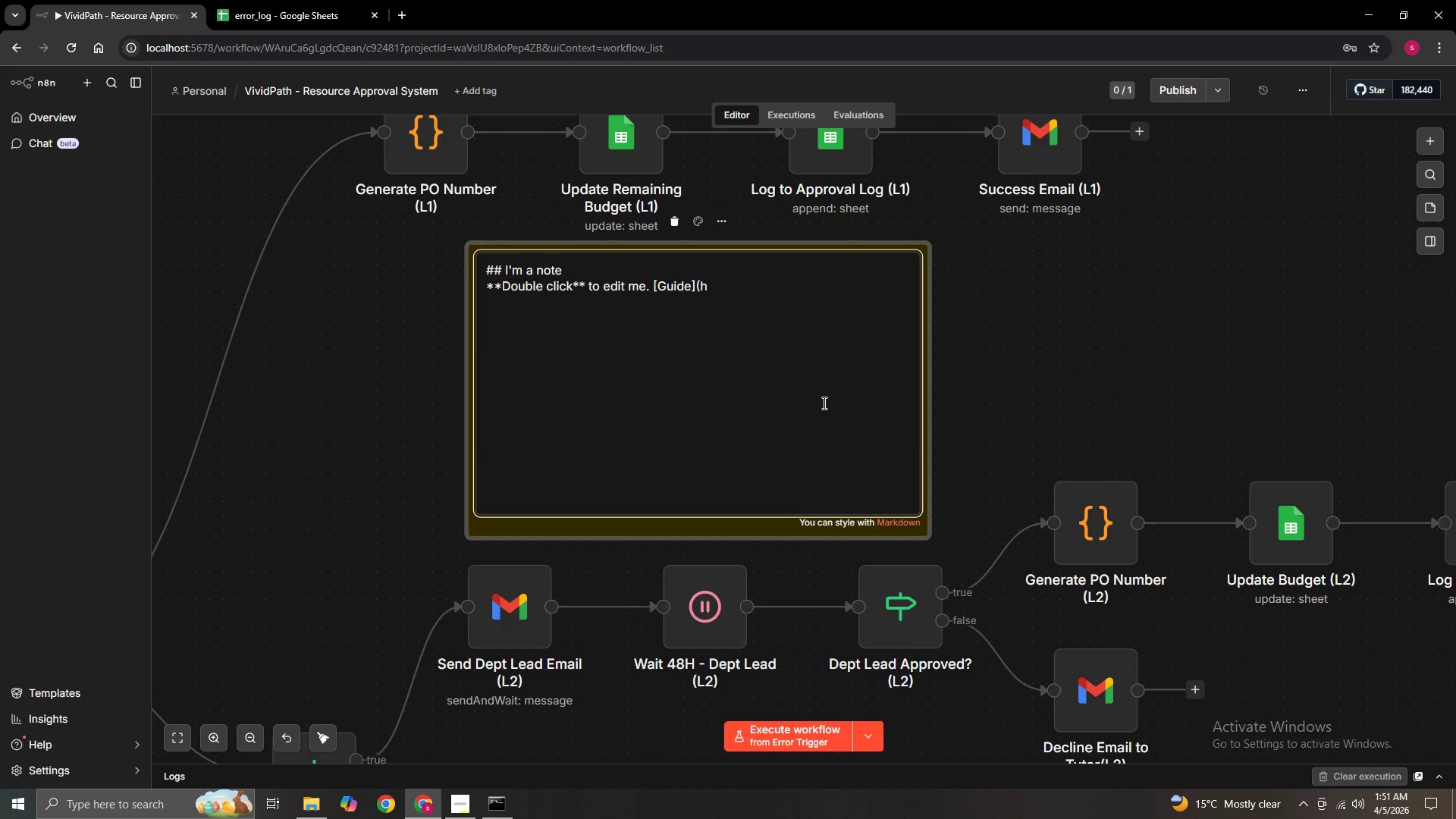 
key(Backspace)
 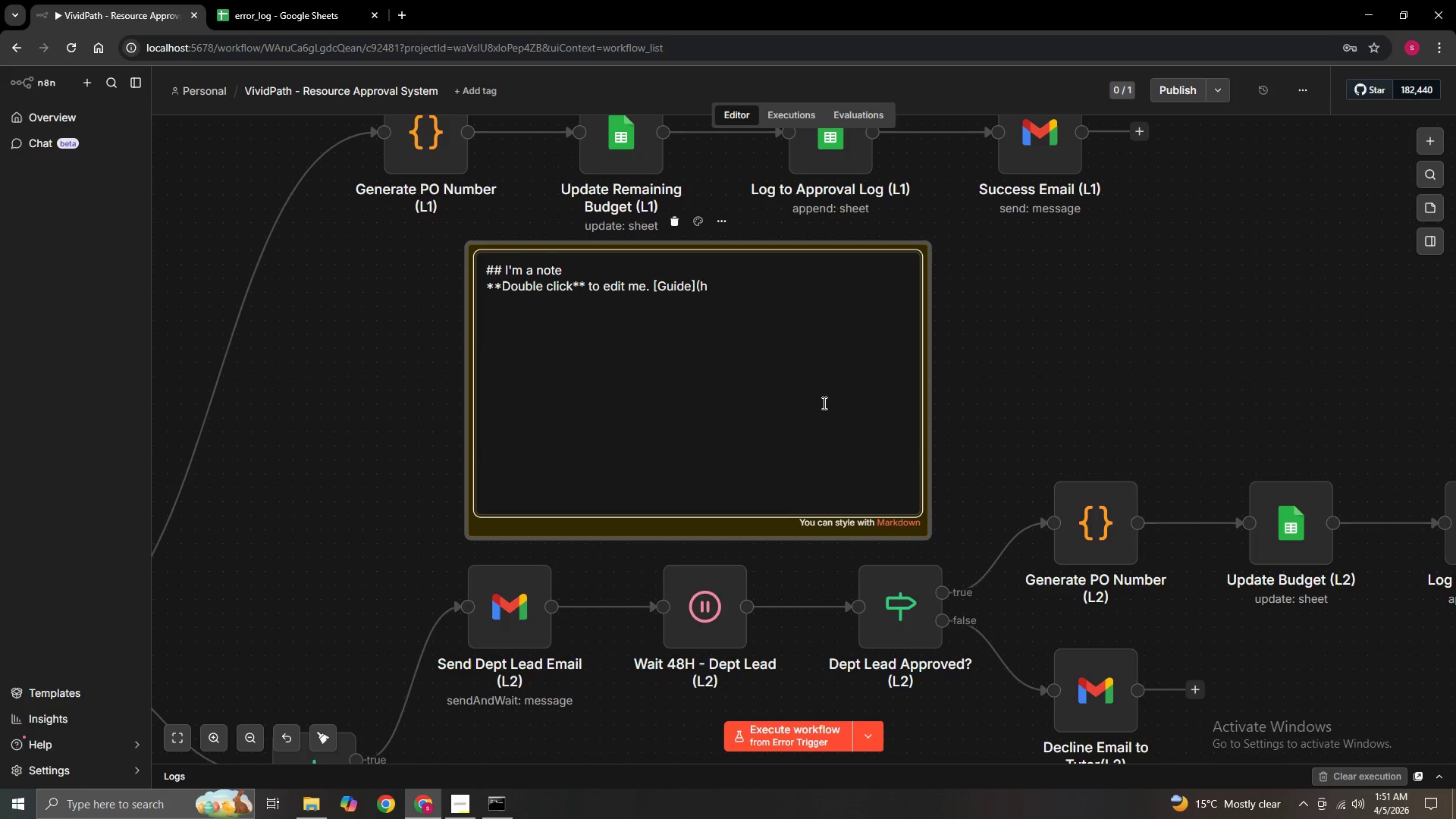 
key(Backspace)
 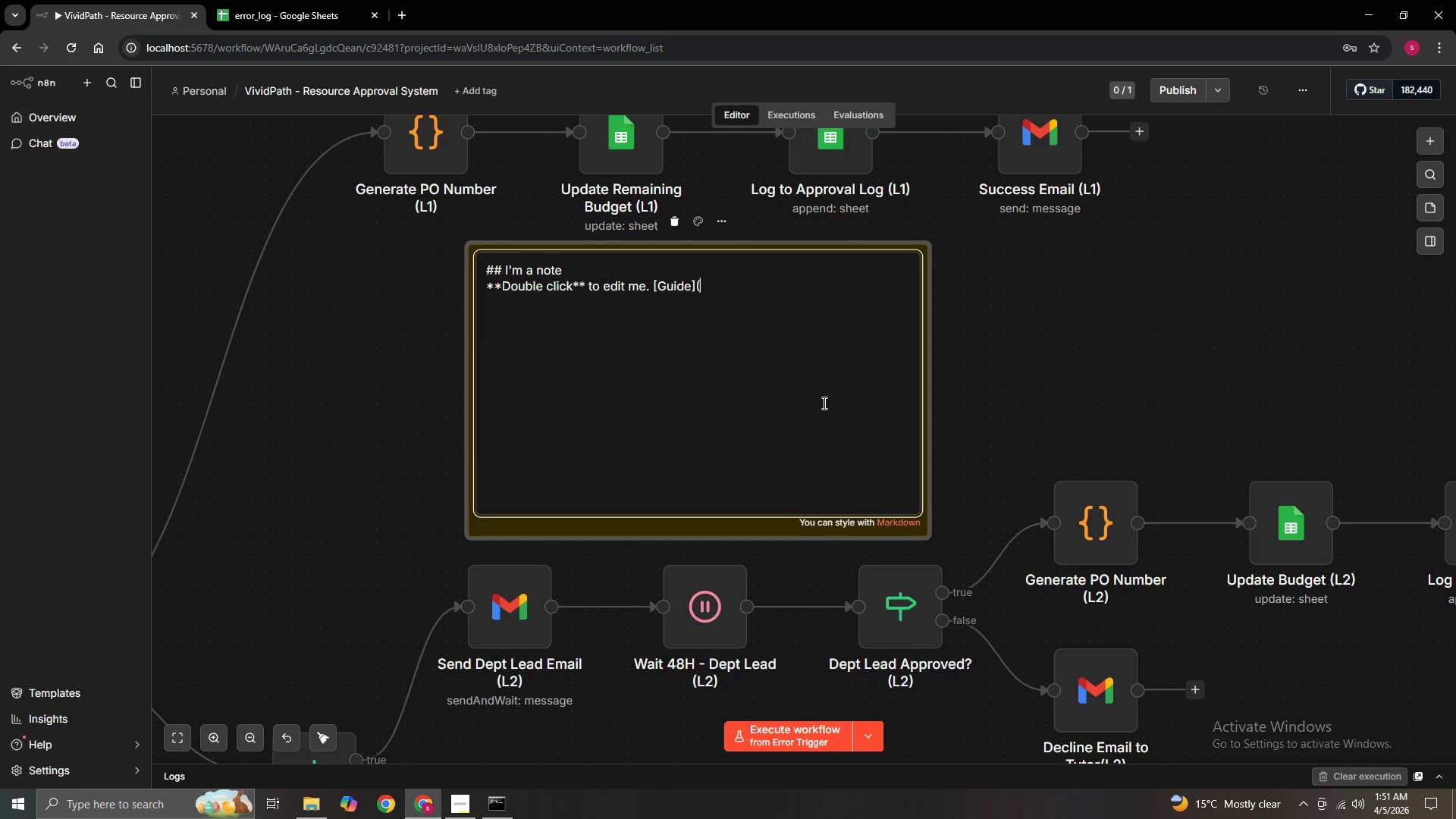 
key(Backspace)
 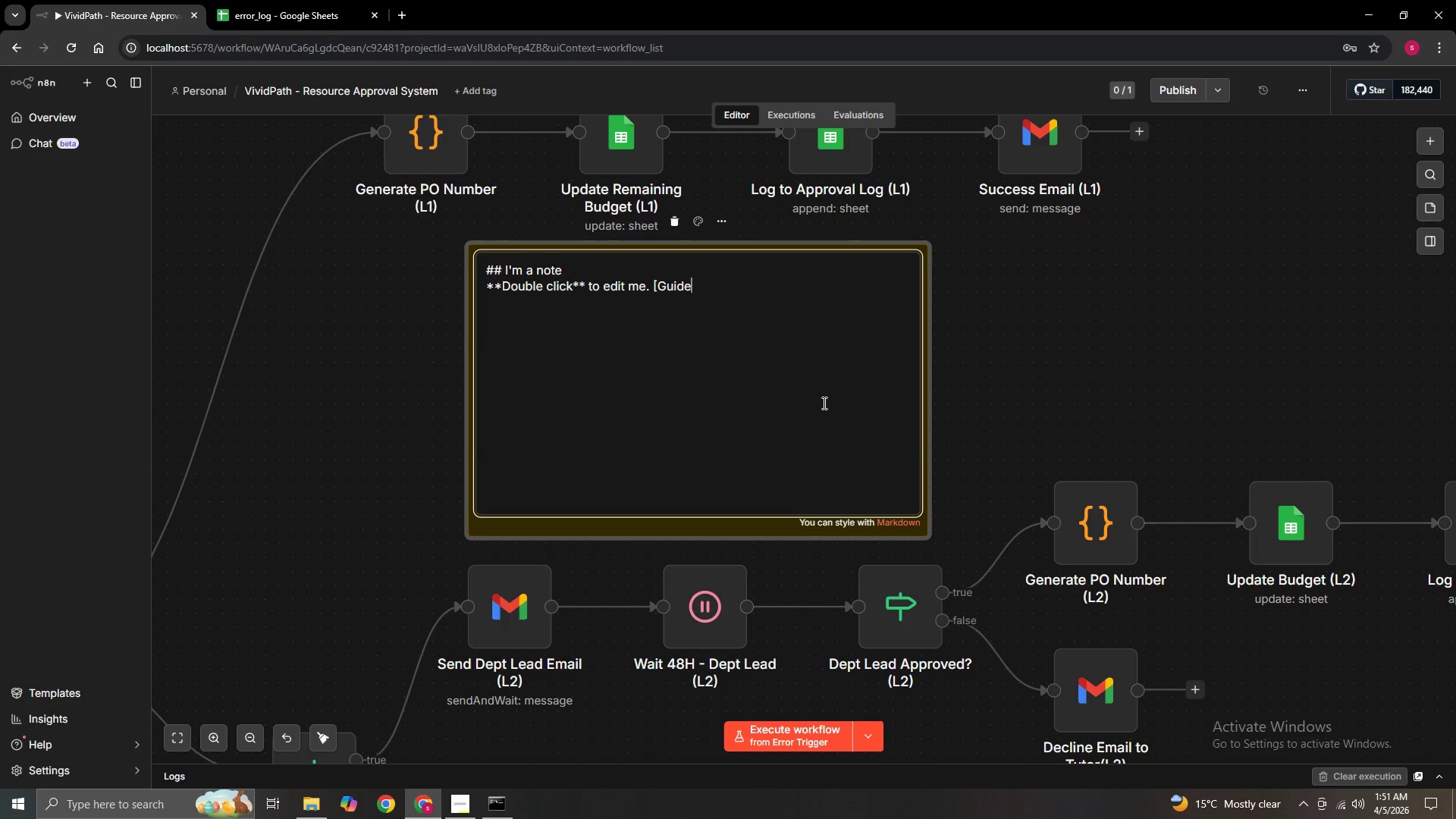 
key(Backspace)
 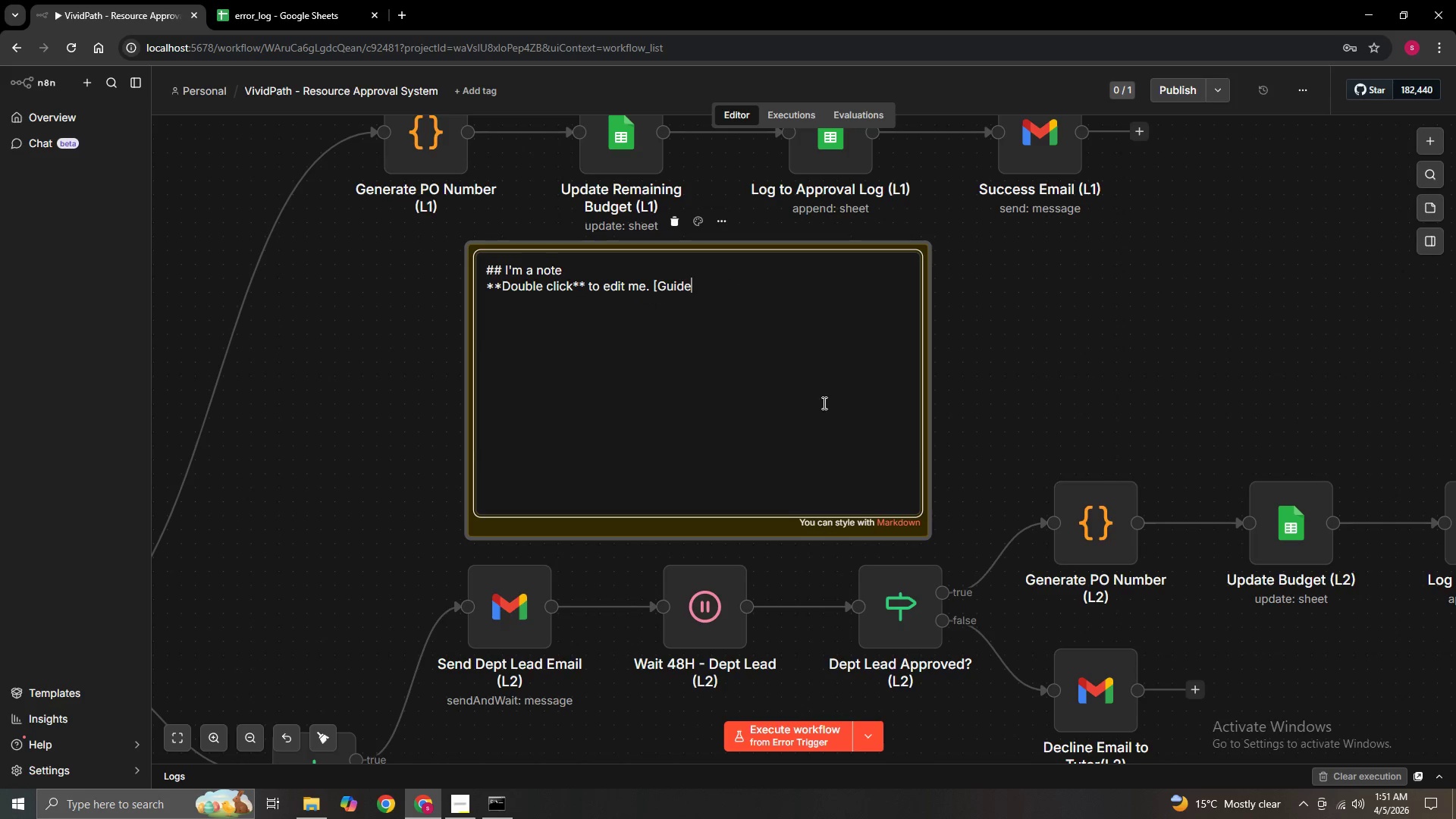 
key(Backspace)
 